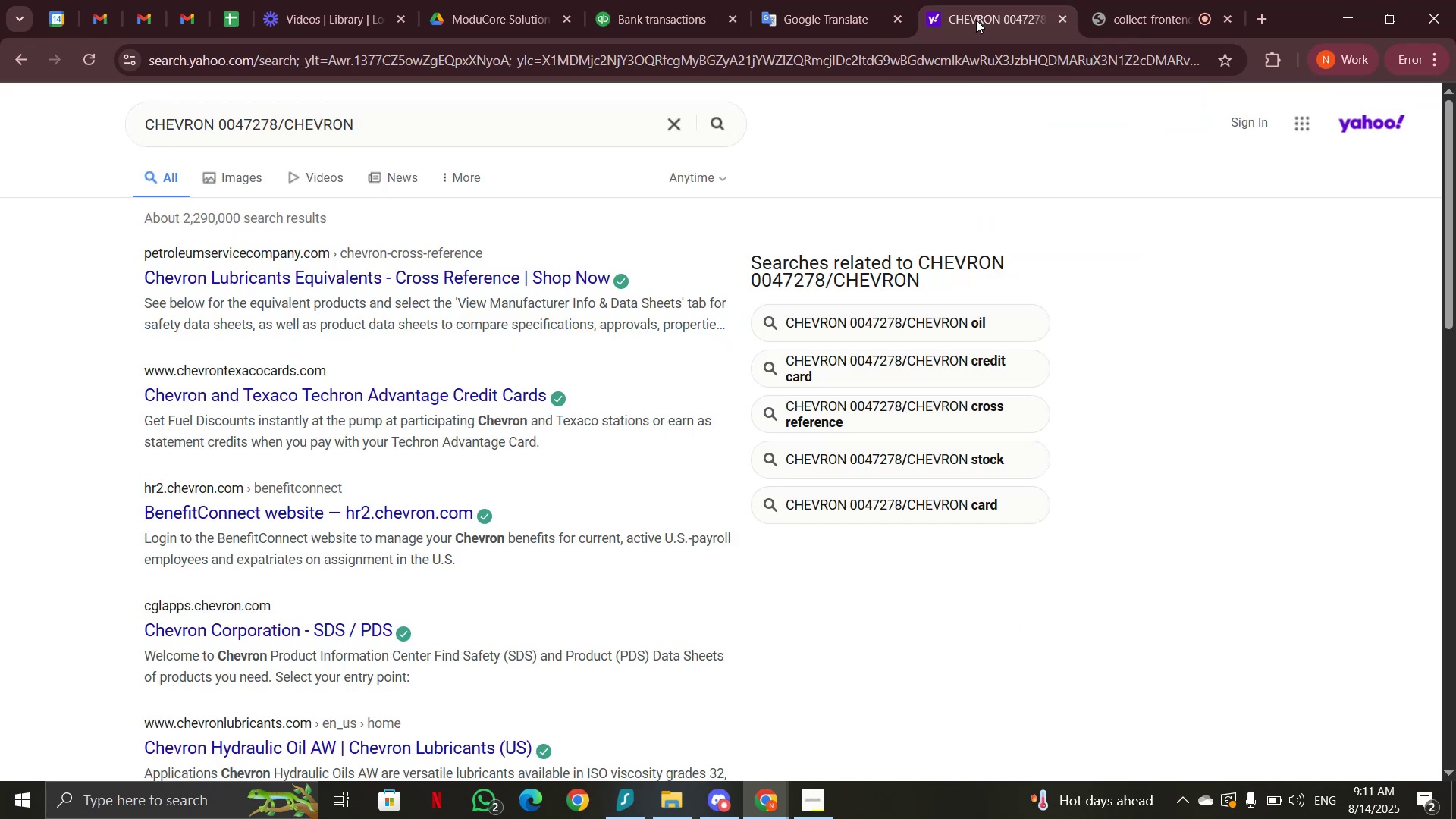 
left_click_drag(start_coordinate=[435, 124], to_coordinate=[108, 131])
 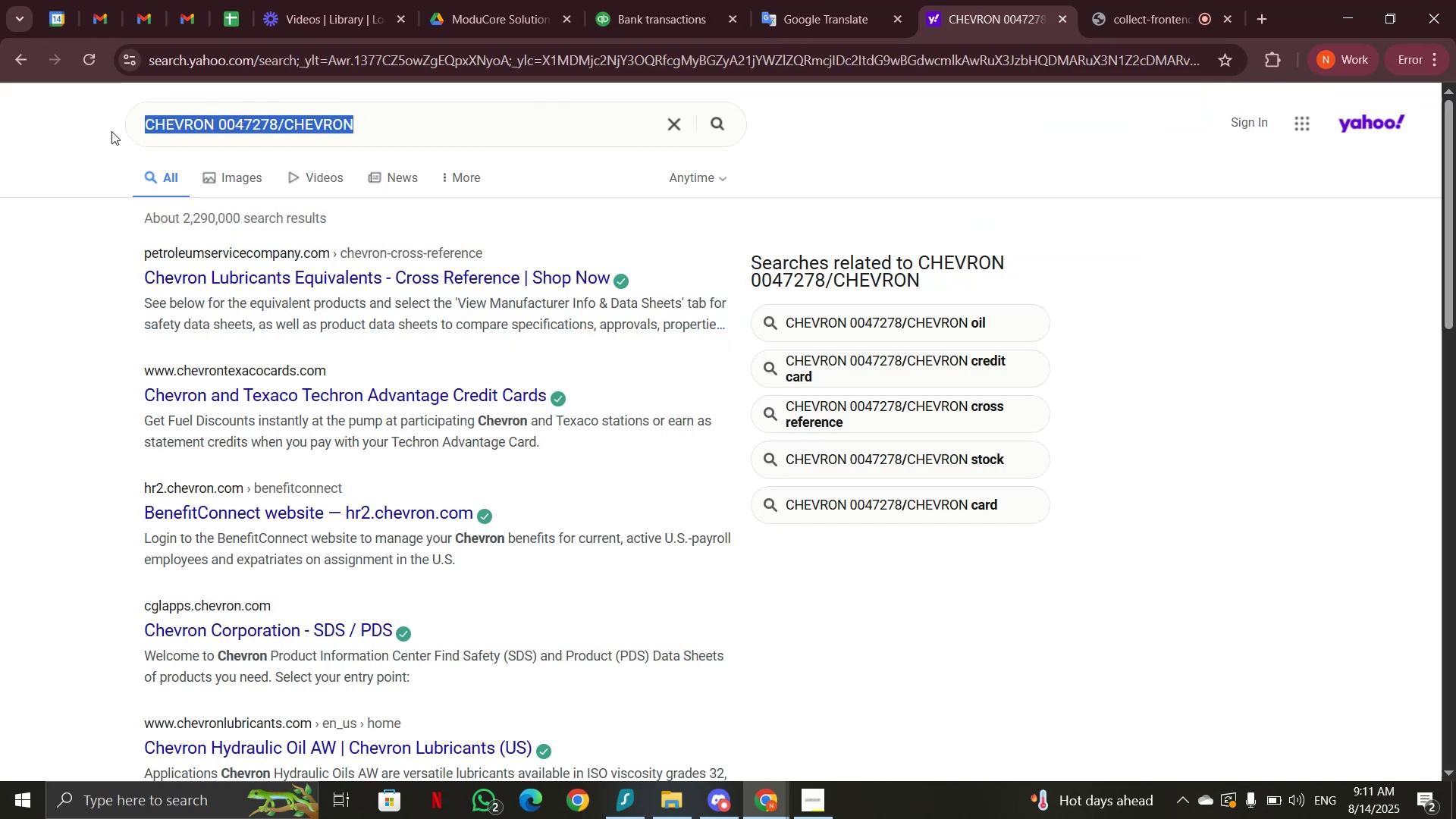 
key(Control+V)
 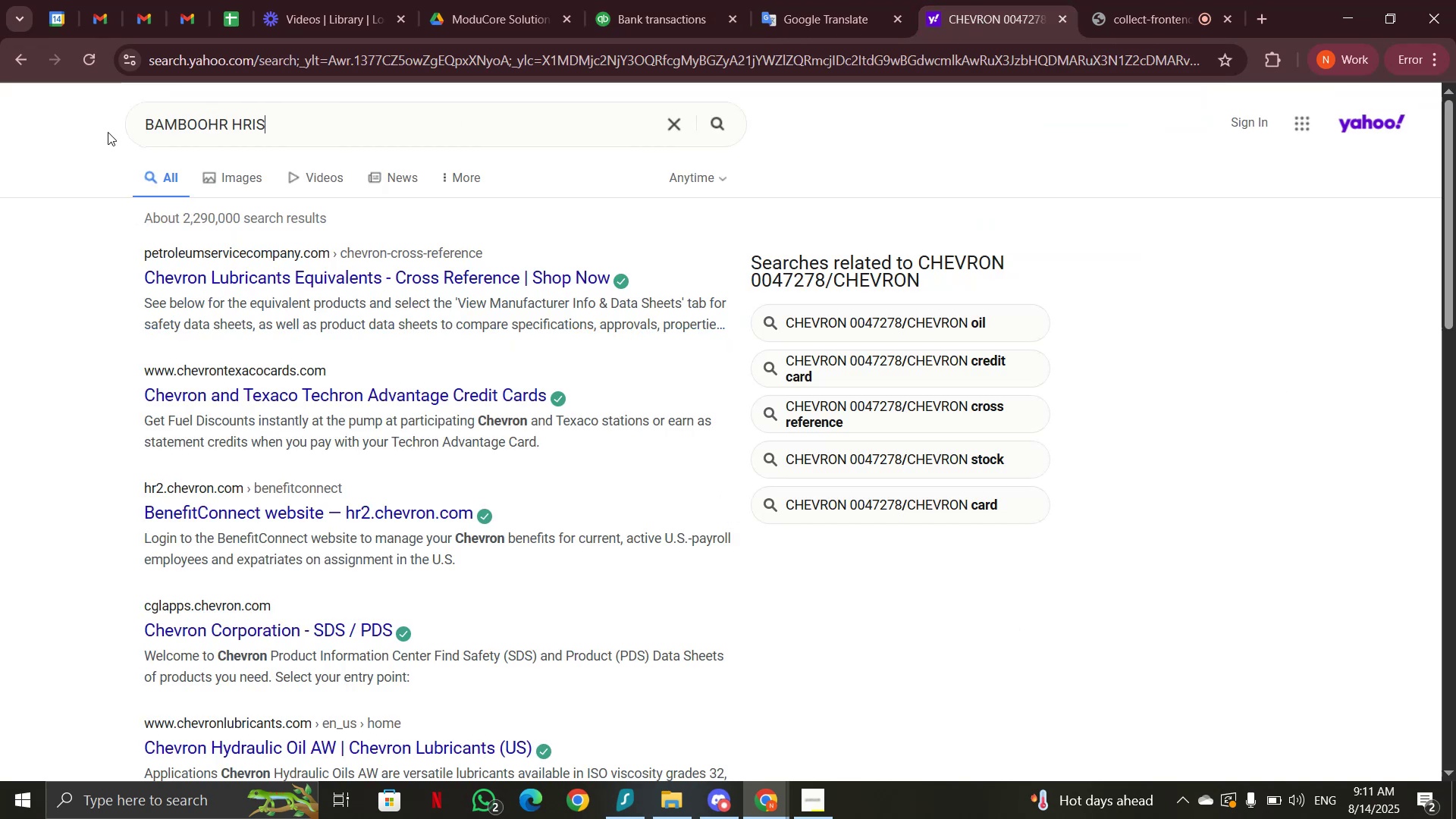 
key(Enter)
 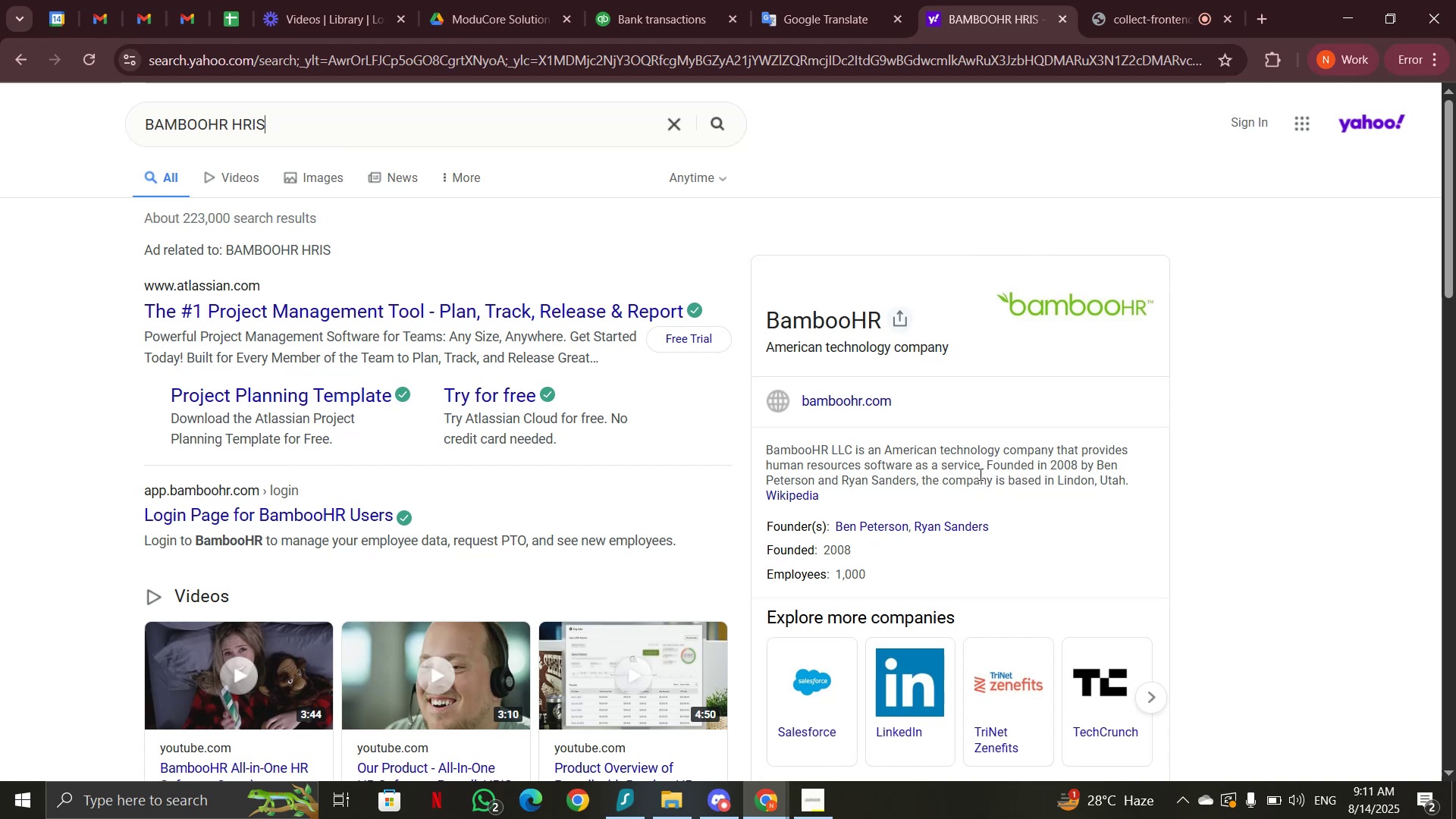 
wait(36.06)
 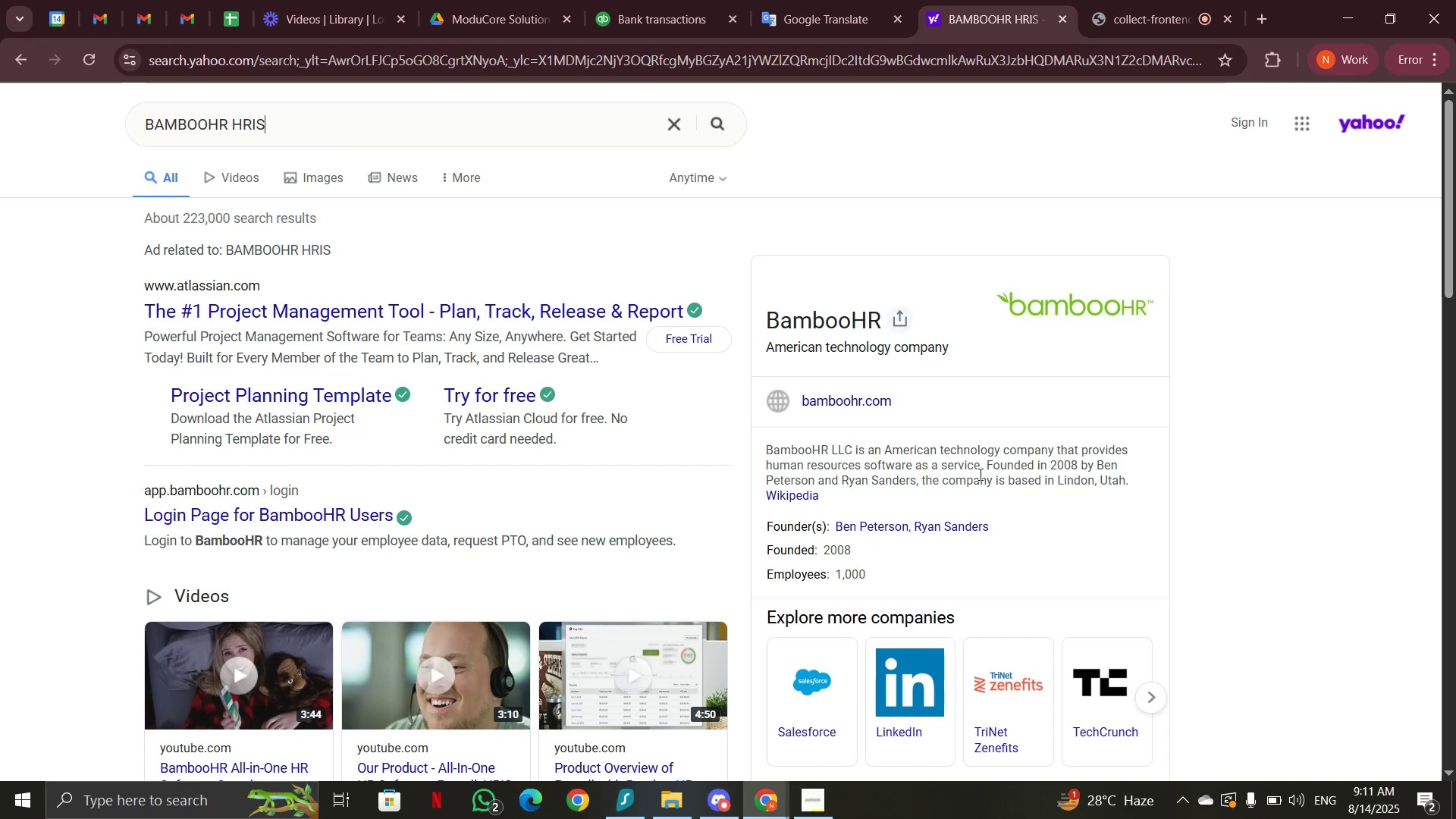 
left_click([573, 463])
 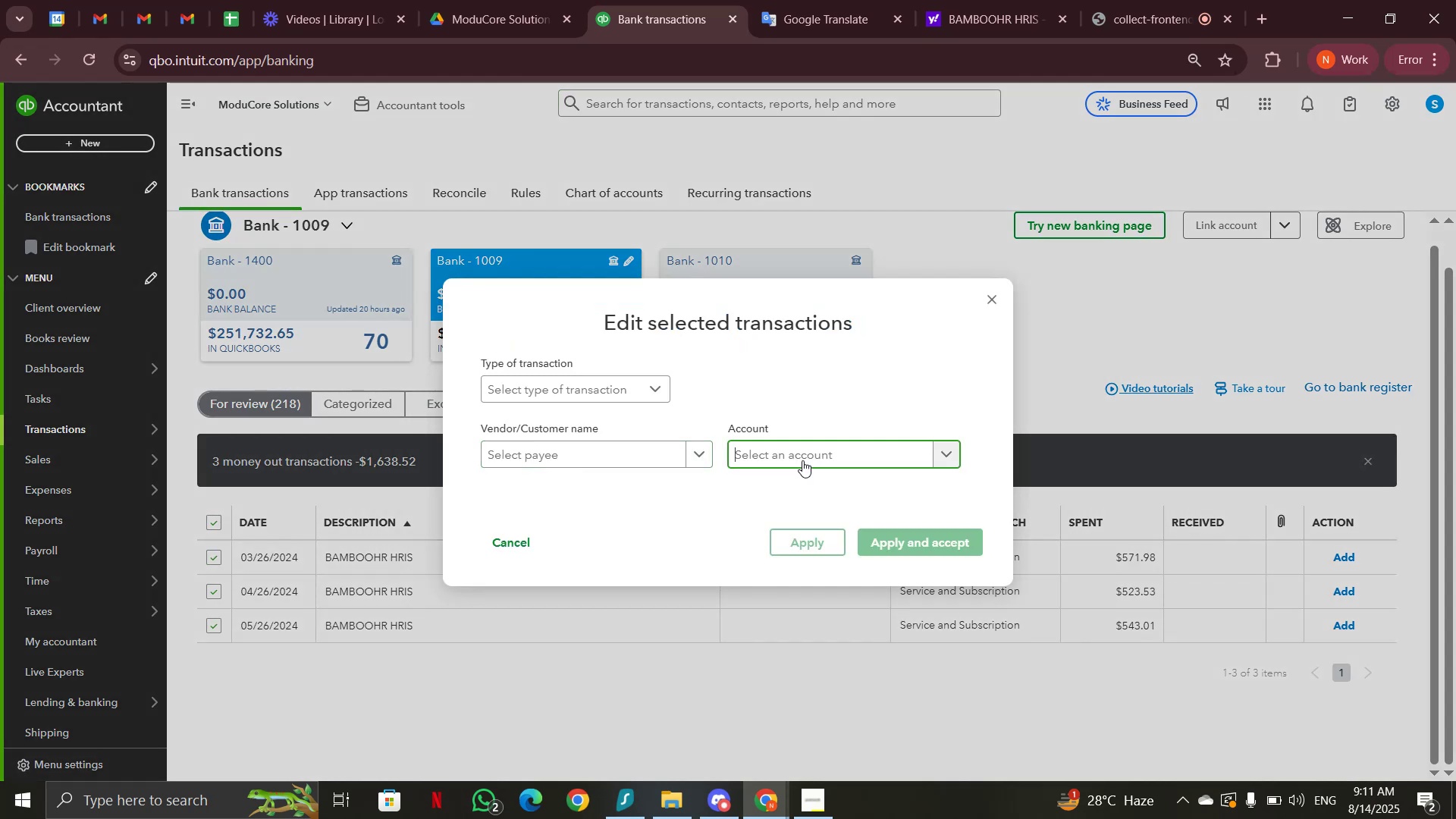 
hold_key(key=S, duration=2.48)
 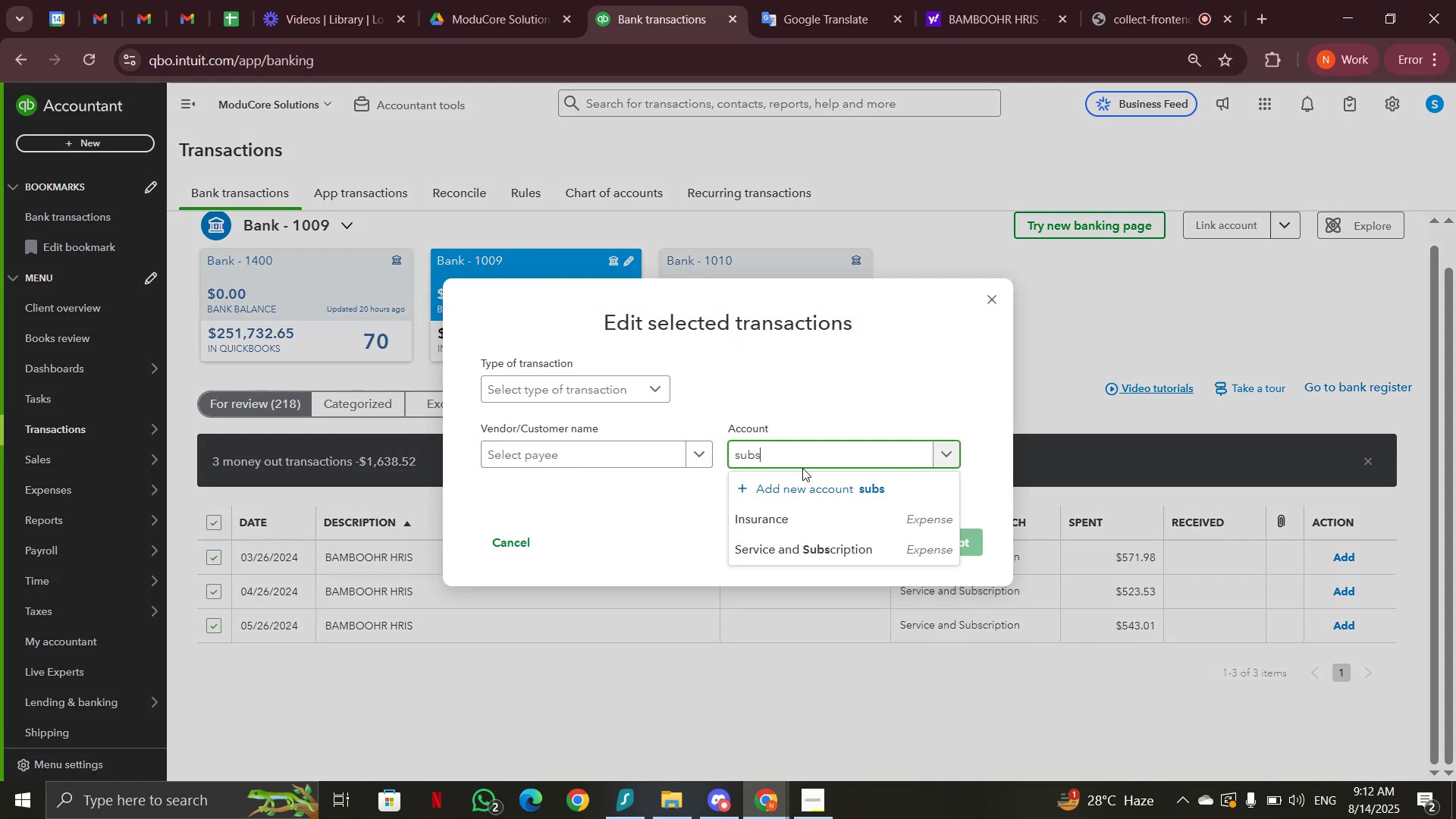 
type(ub)
 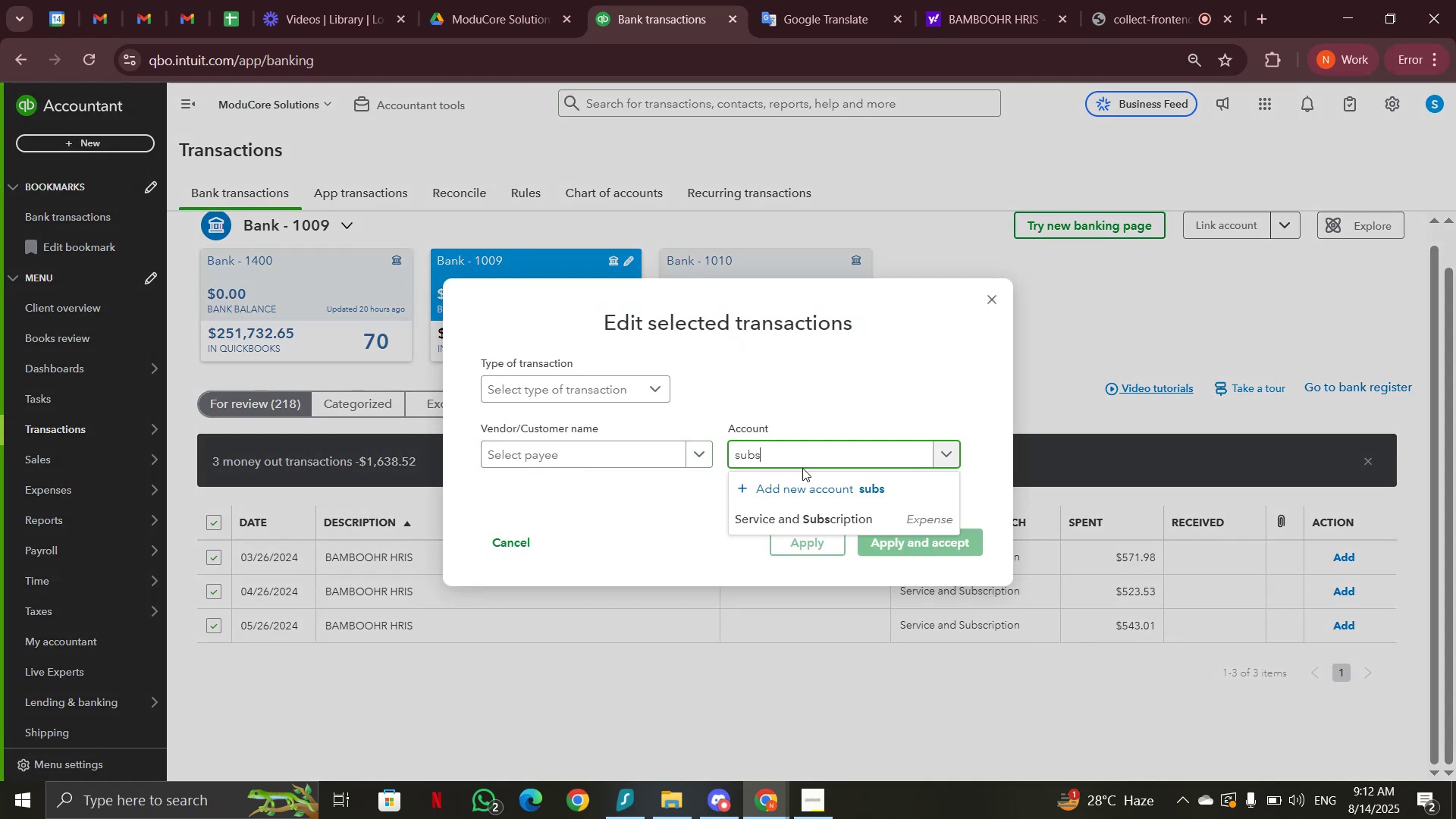 
left_click([802, 517])
 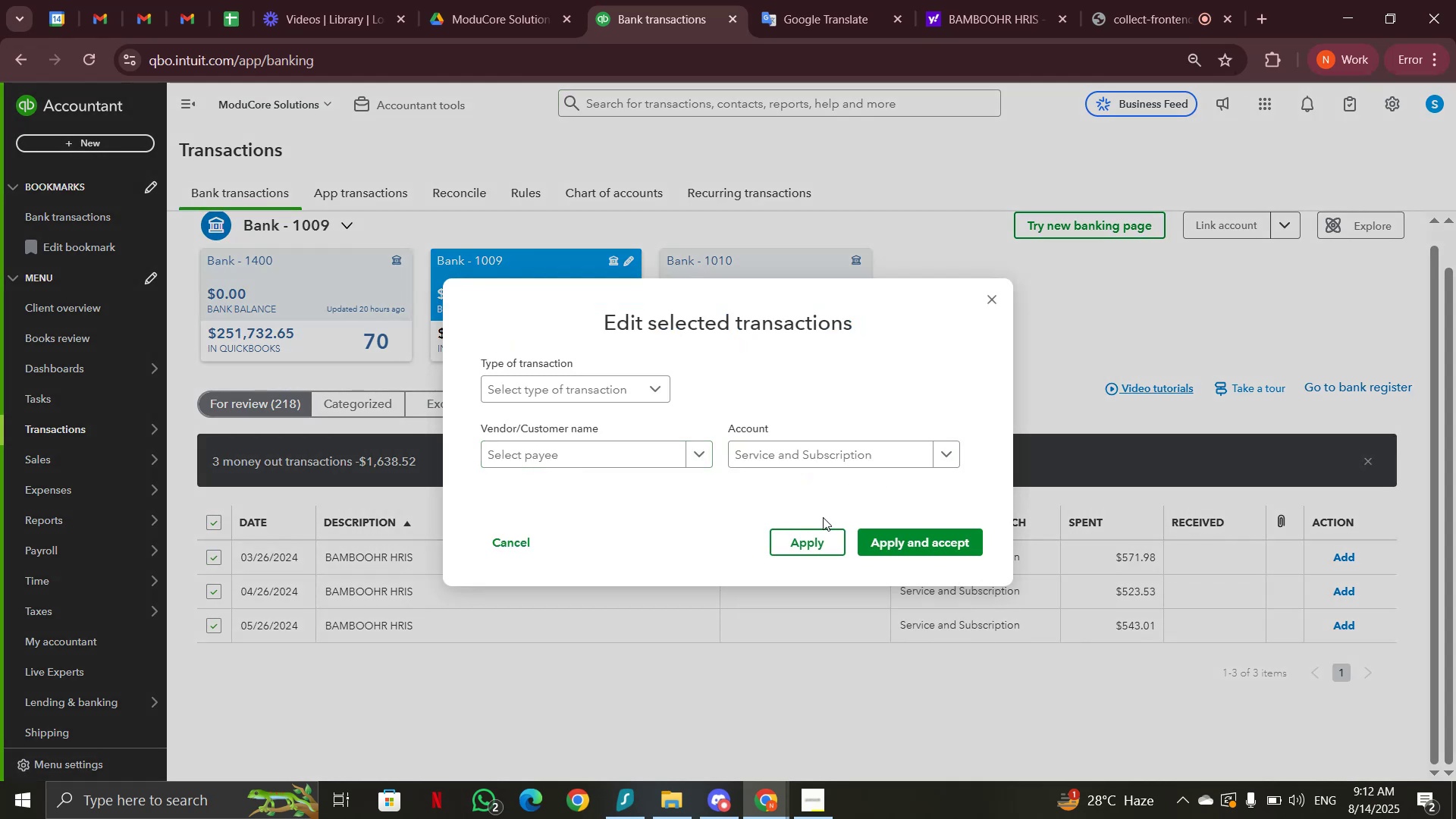 
left_click([894, 548])
 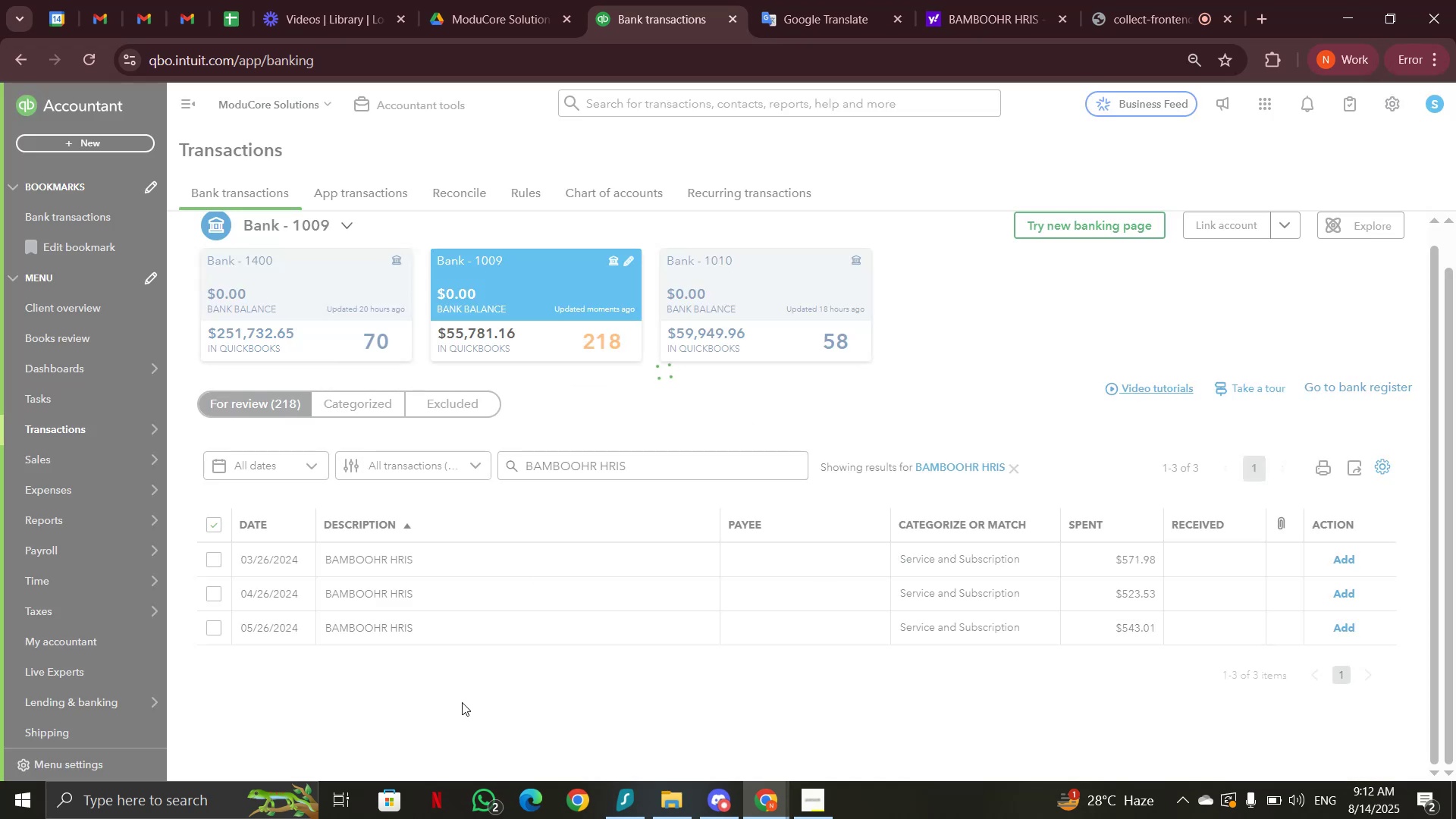 
wait(8.71)
 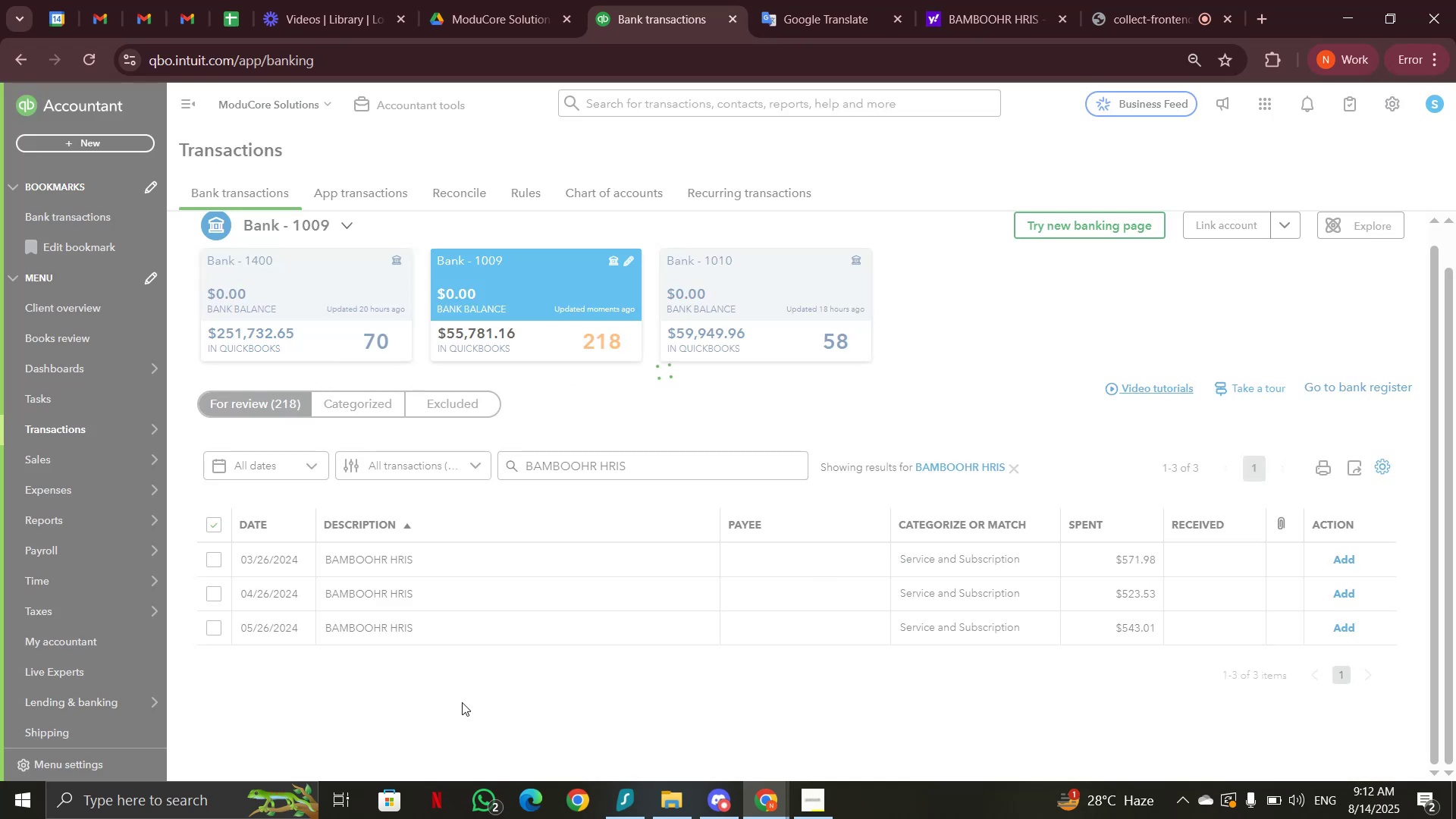 
left_click([1018, 467])
 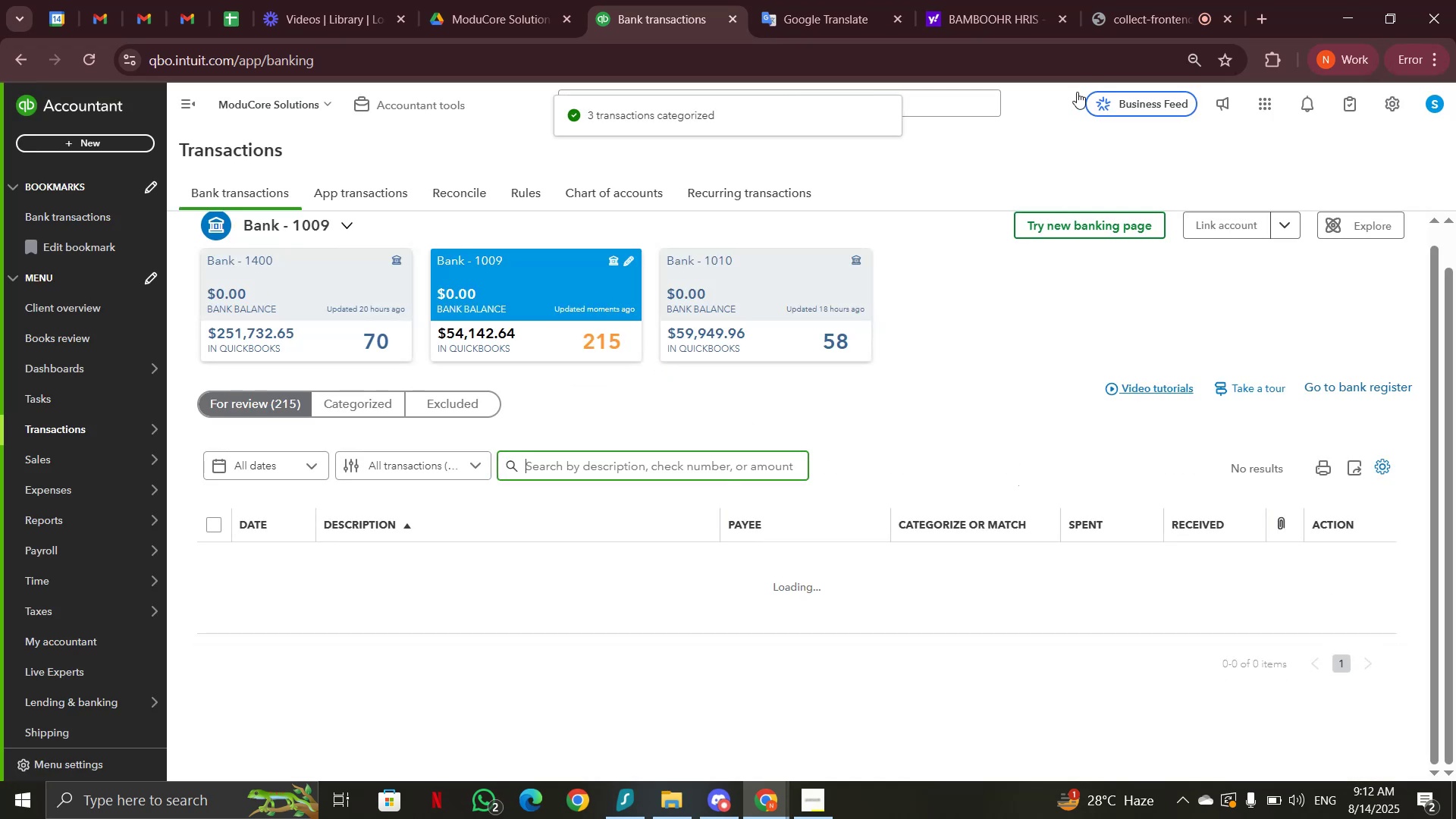 
left_click([1135, 11])
 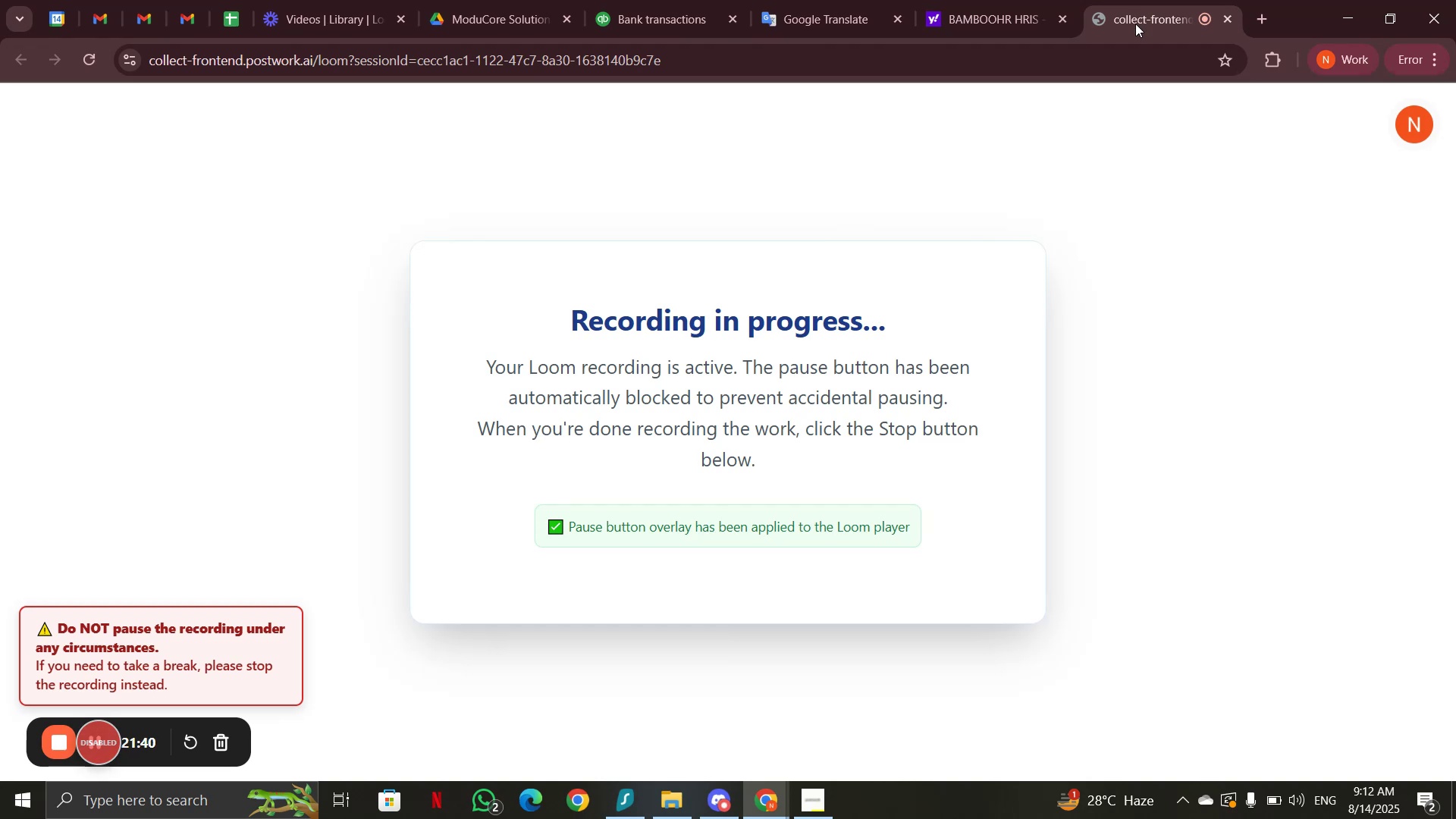 
left_click([658, 0])
 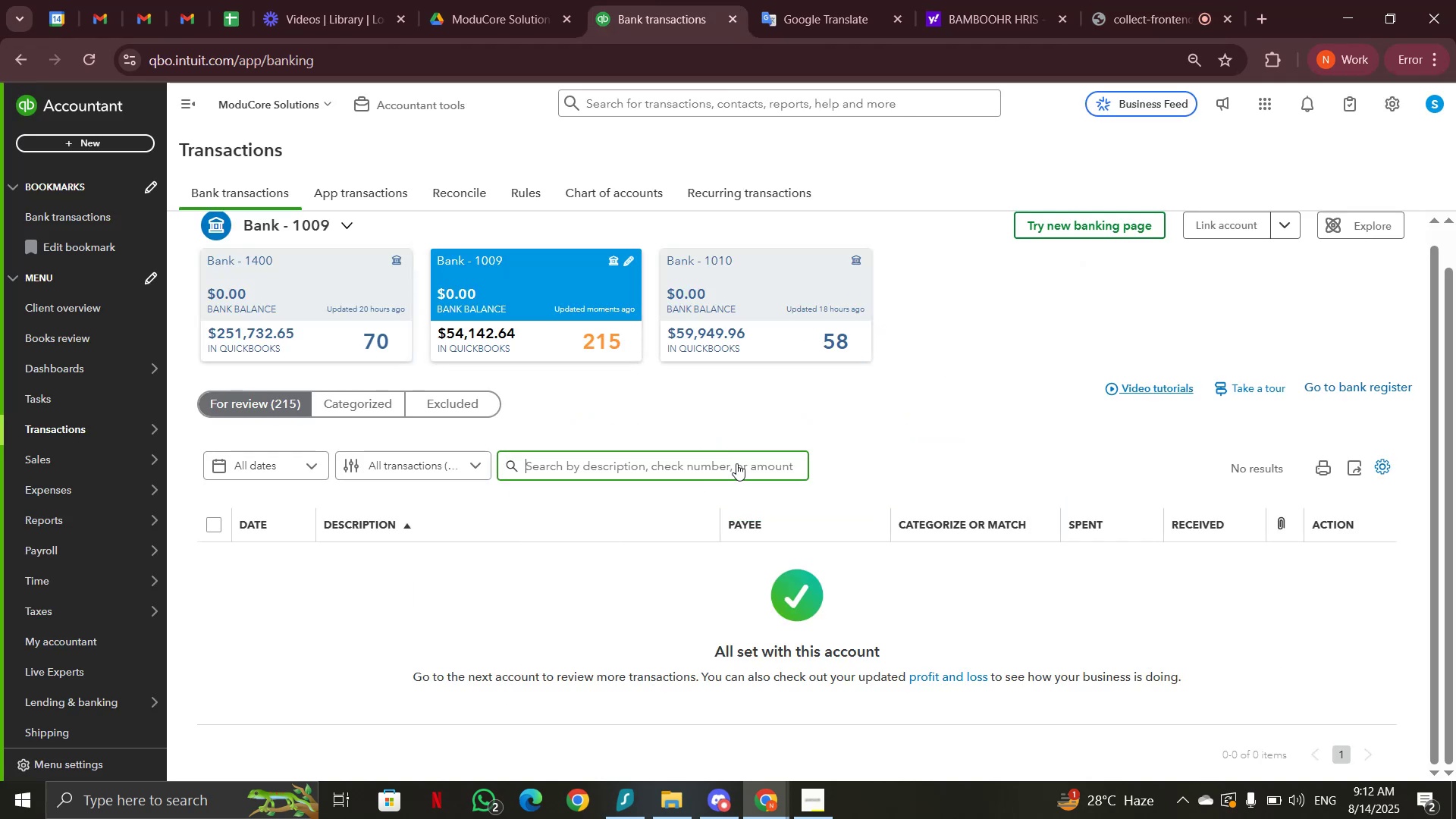 
wait(5.87)
 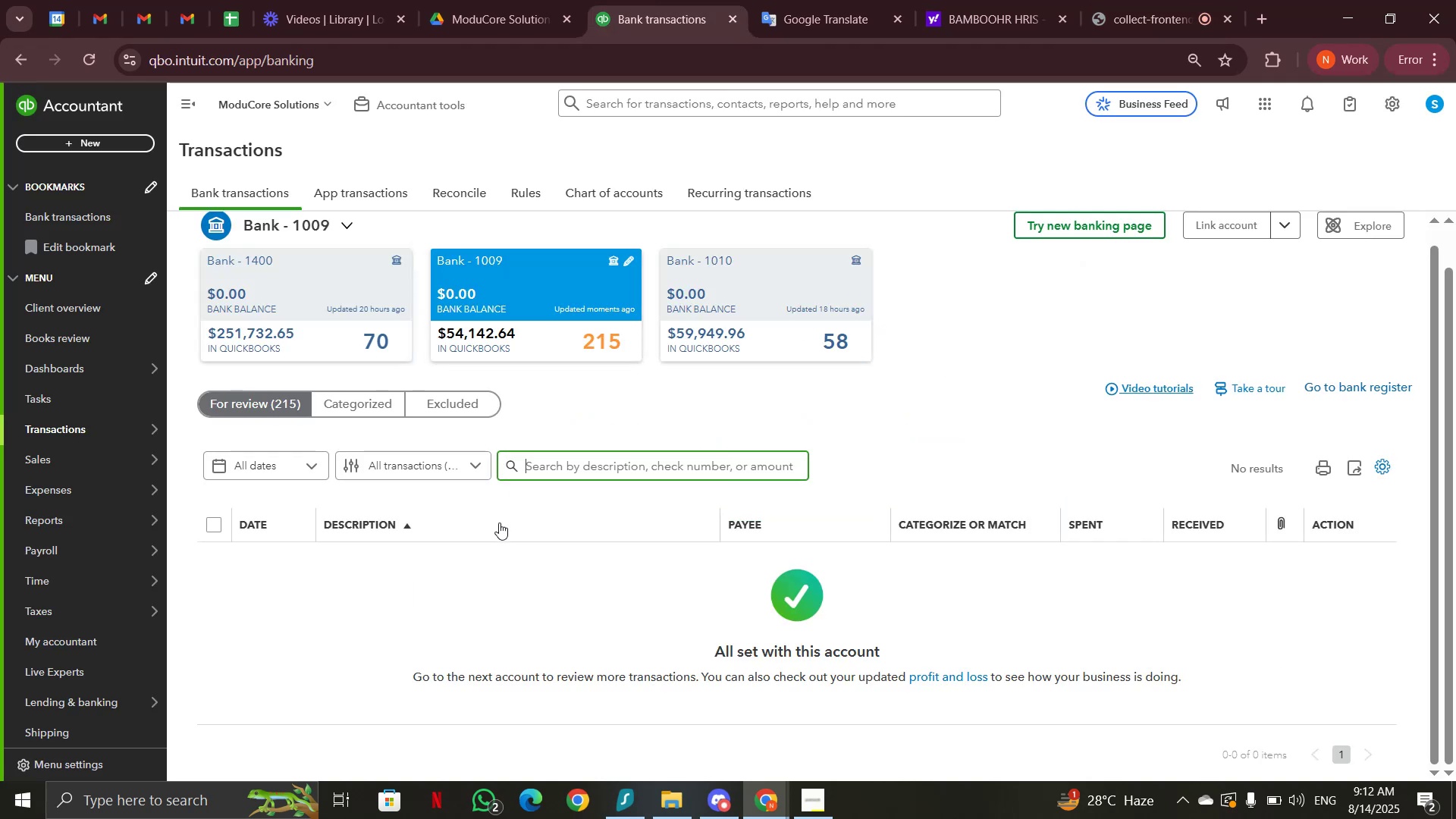 
scroll: coordinate [466, 554], scroll_direction: down, amount: 2.0
 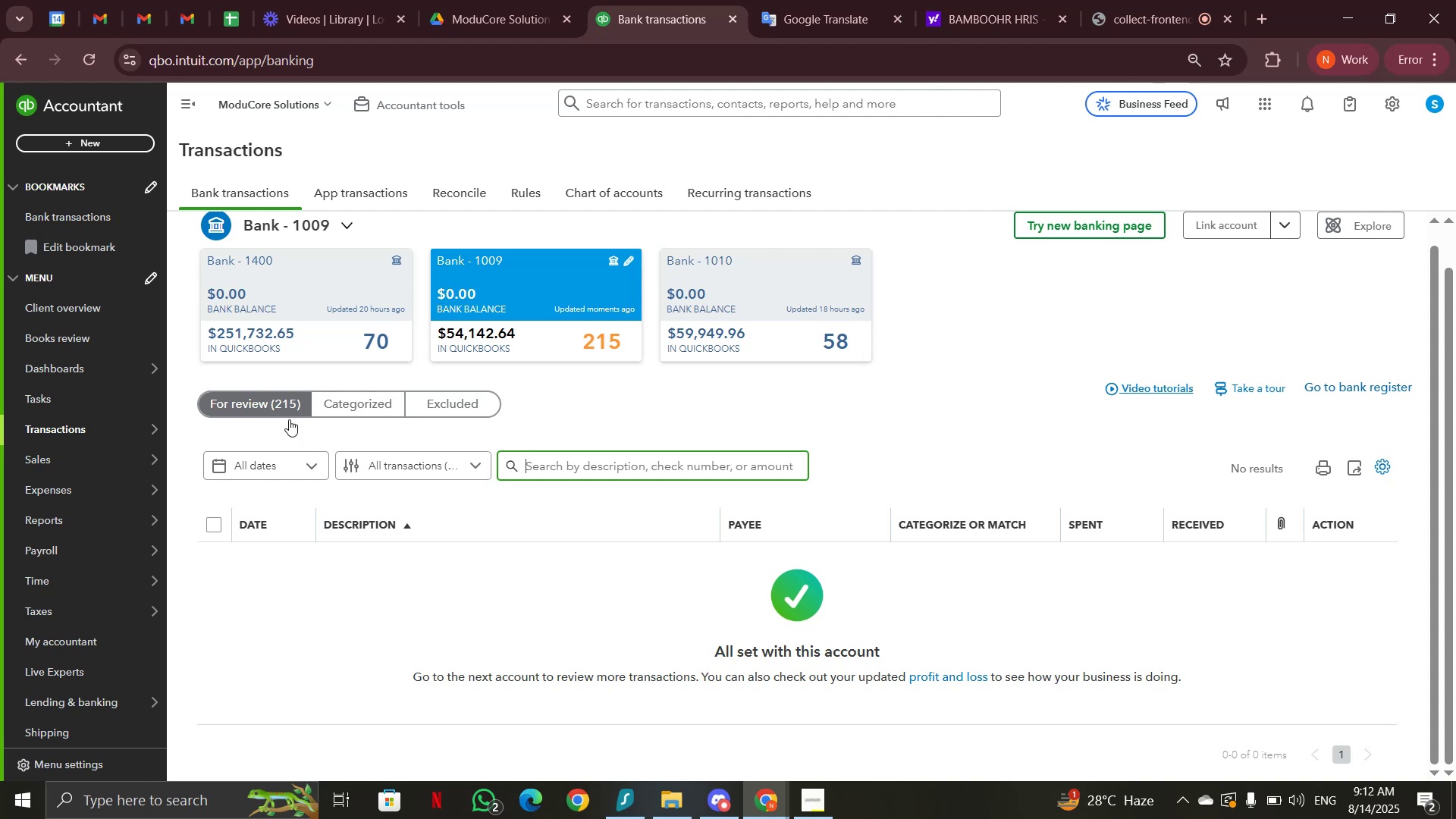 
wait(5.56)
 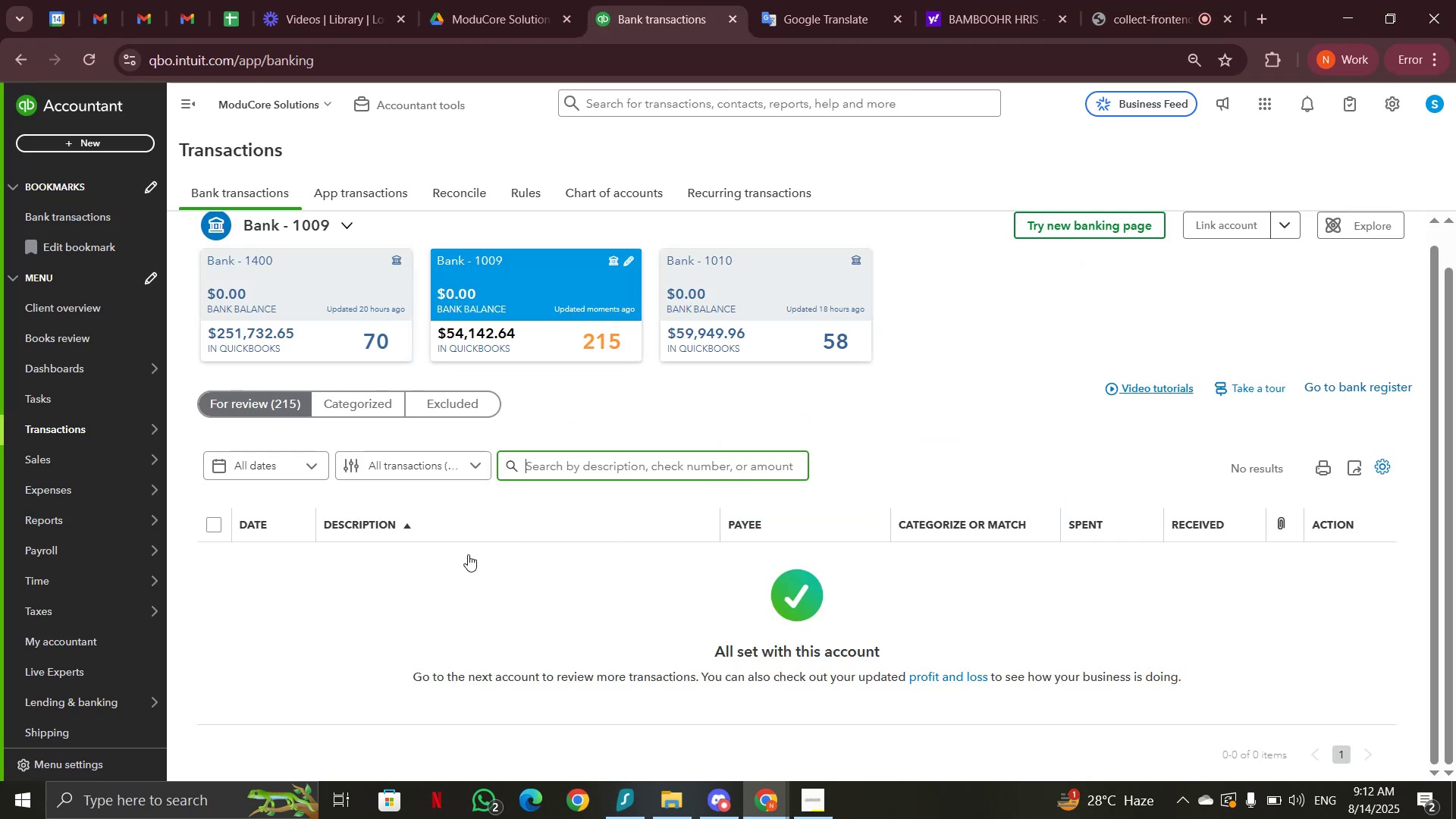 
scroll: coordinate [482, 536], scroll_direction: down, amount: 4.0
 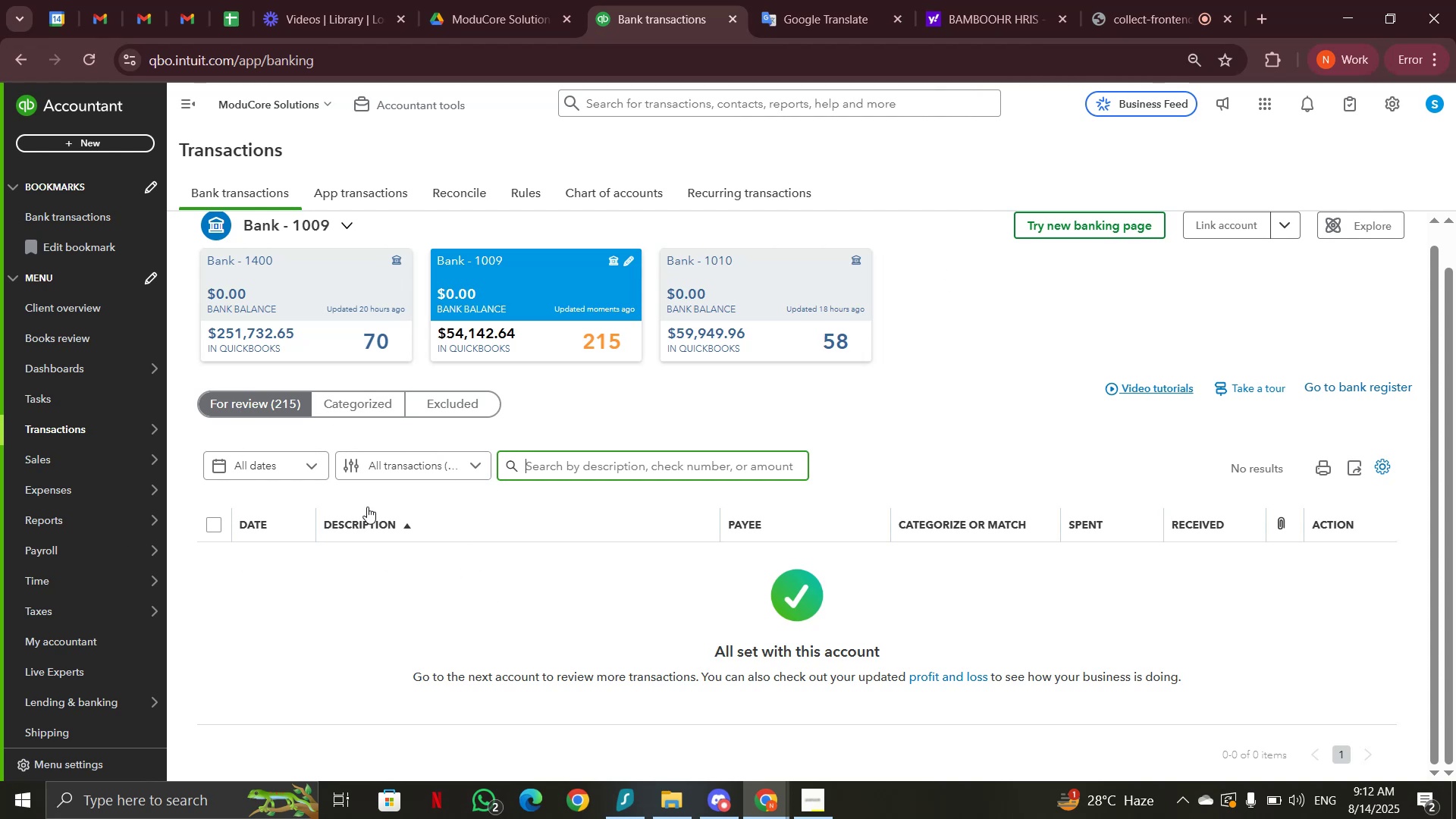 
double_click([296, 400])
 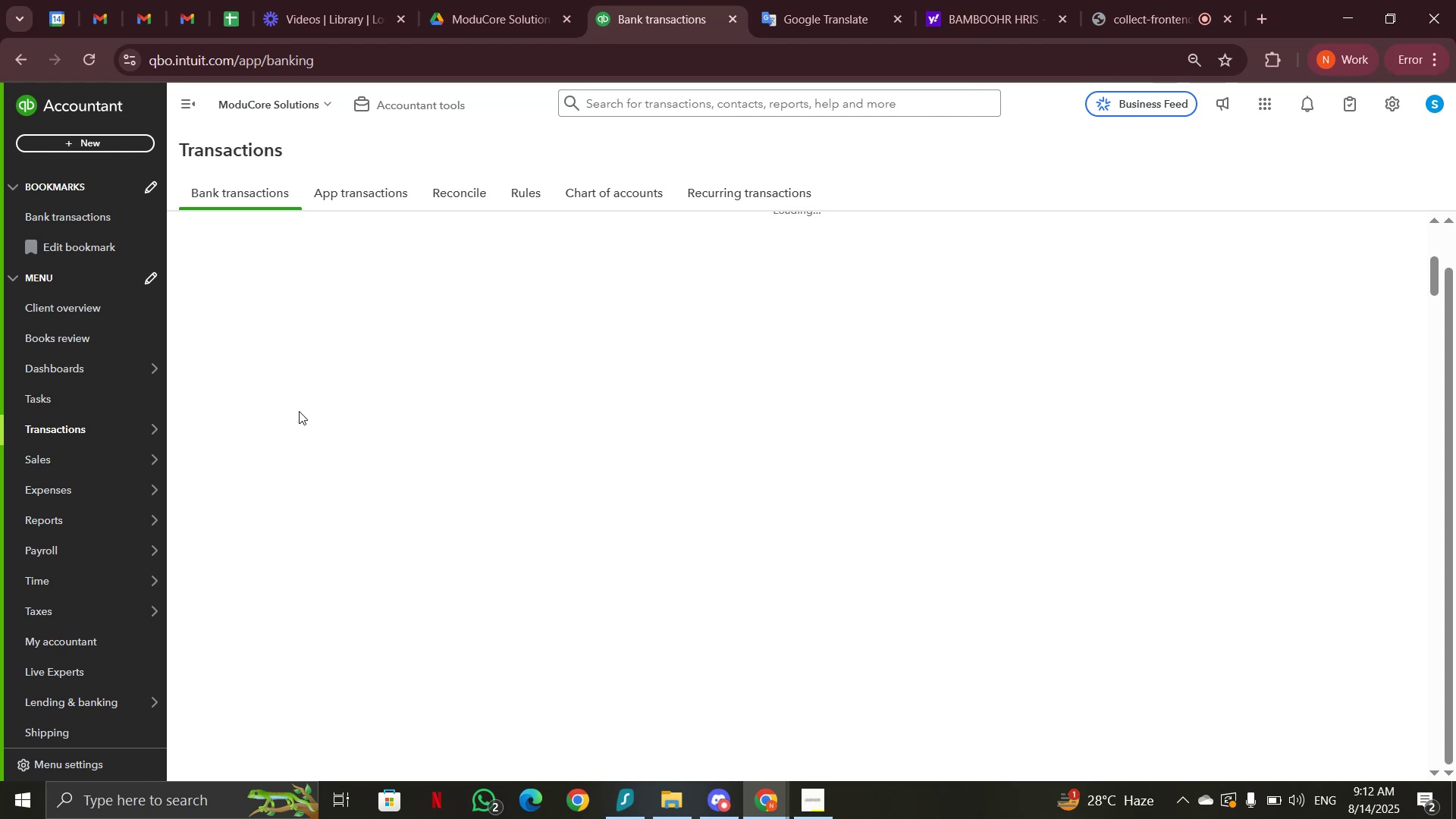 
wait(9.11)
 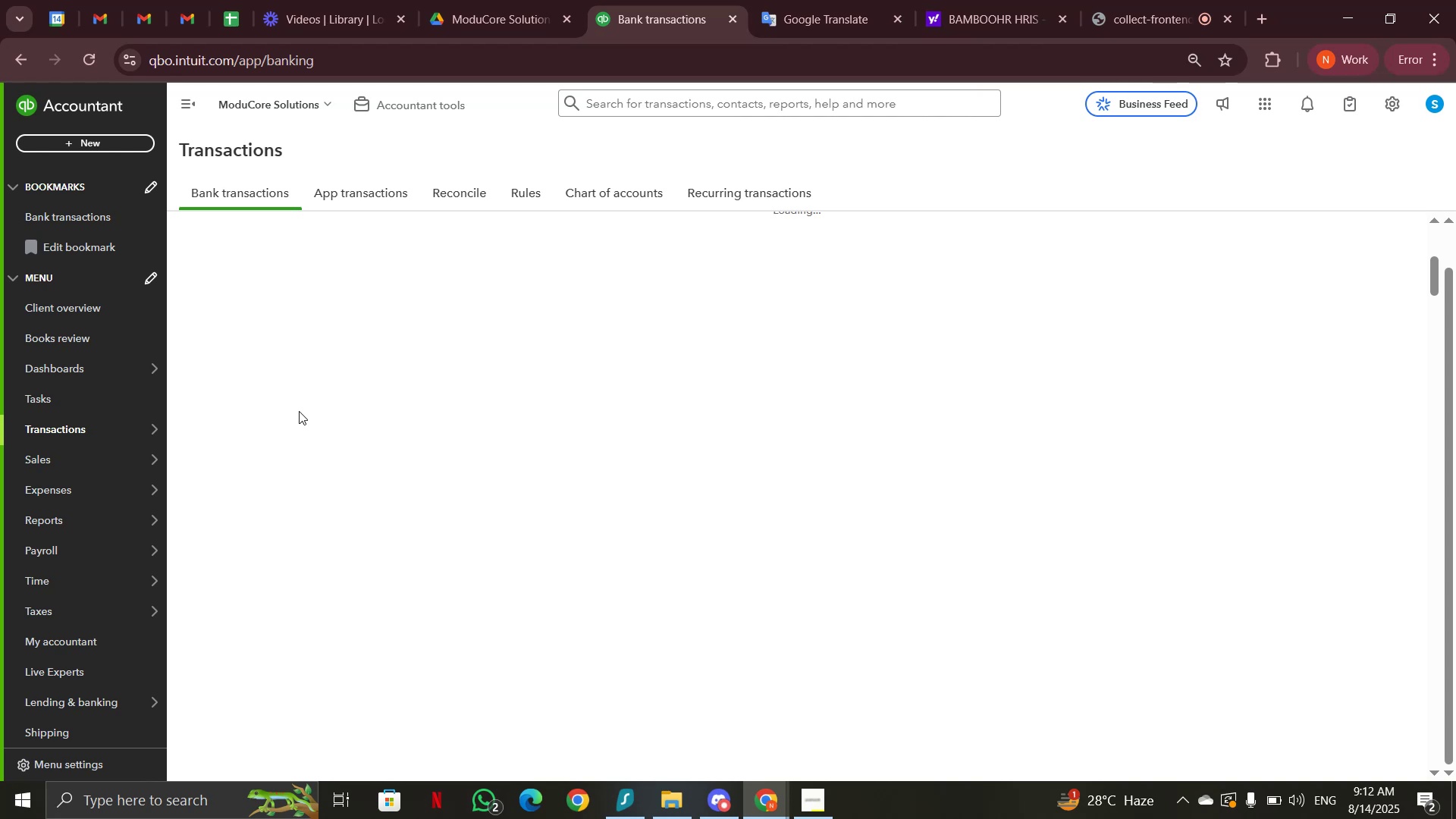 
scroll: coordinate [463, 595], scroll_direction: down, amount: 10.0
 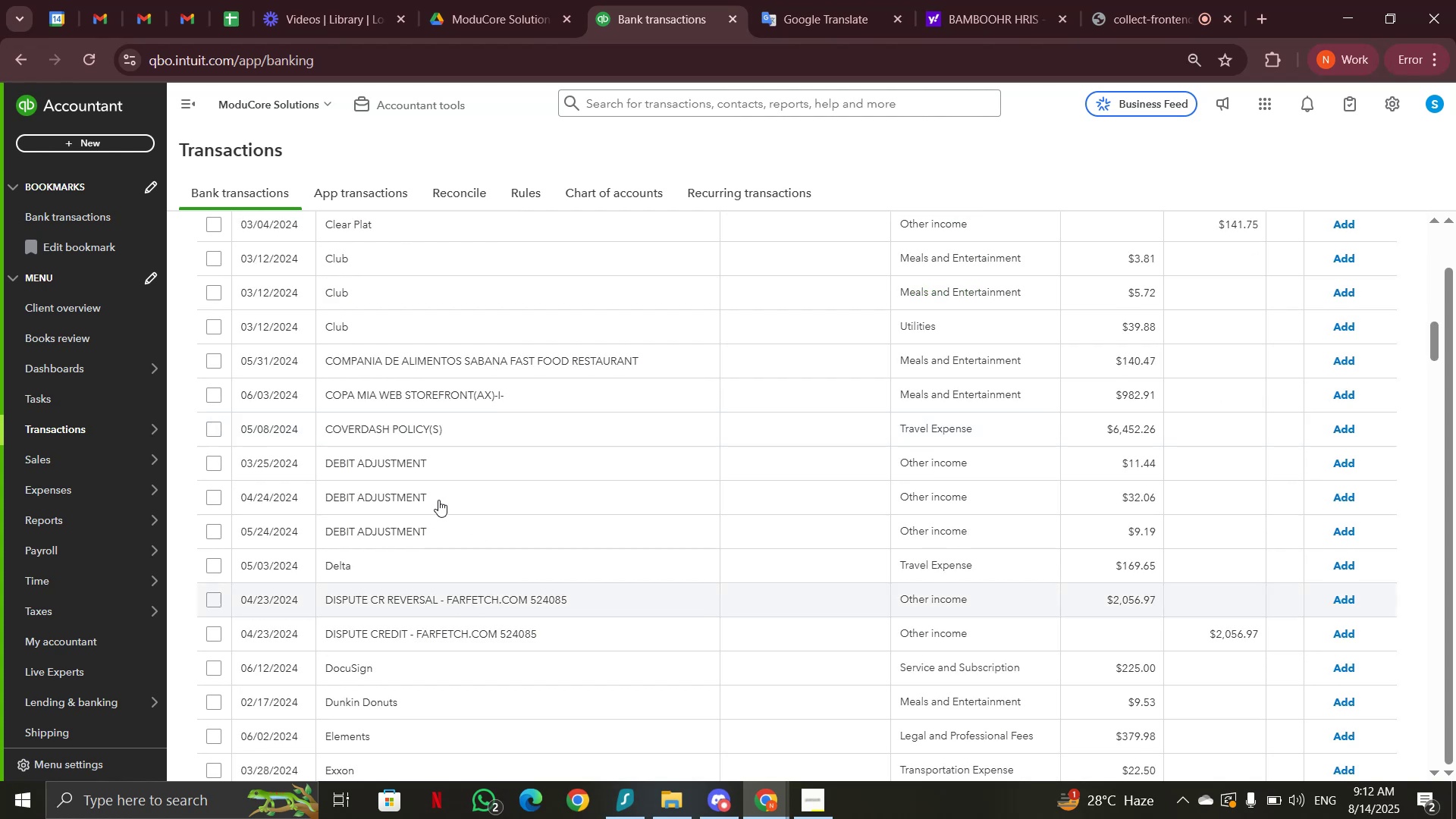 
wait(6.63)
 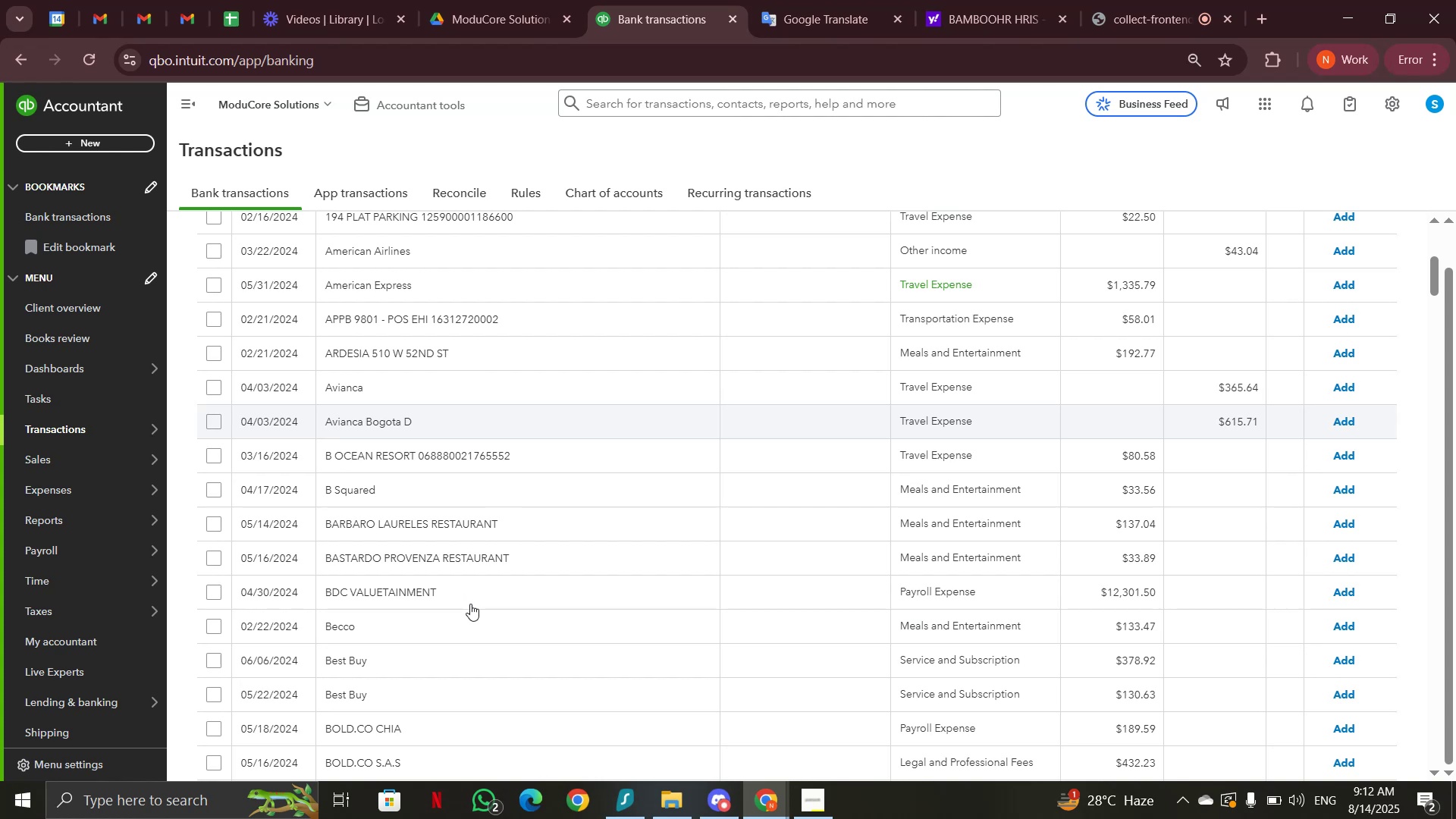 
scroll: coordinate [439, 500], scroll_direction: down, amount: 3.0
 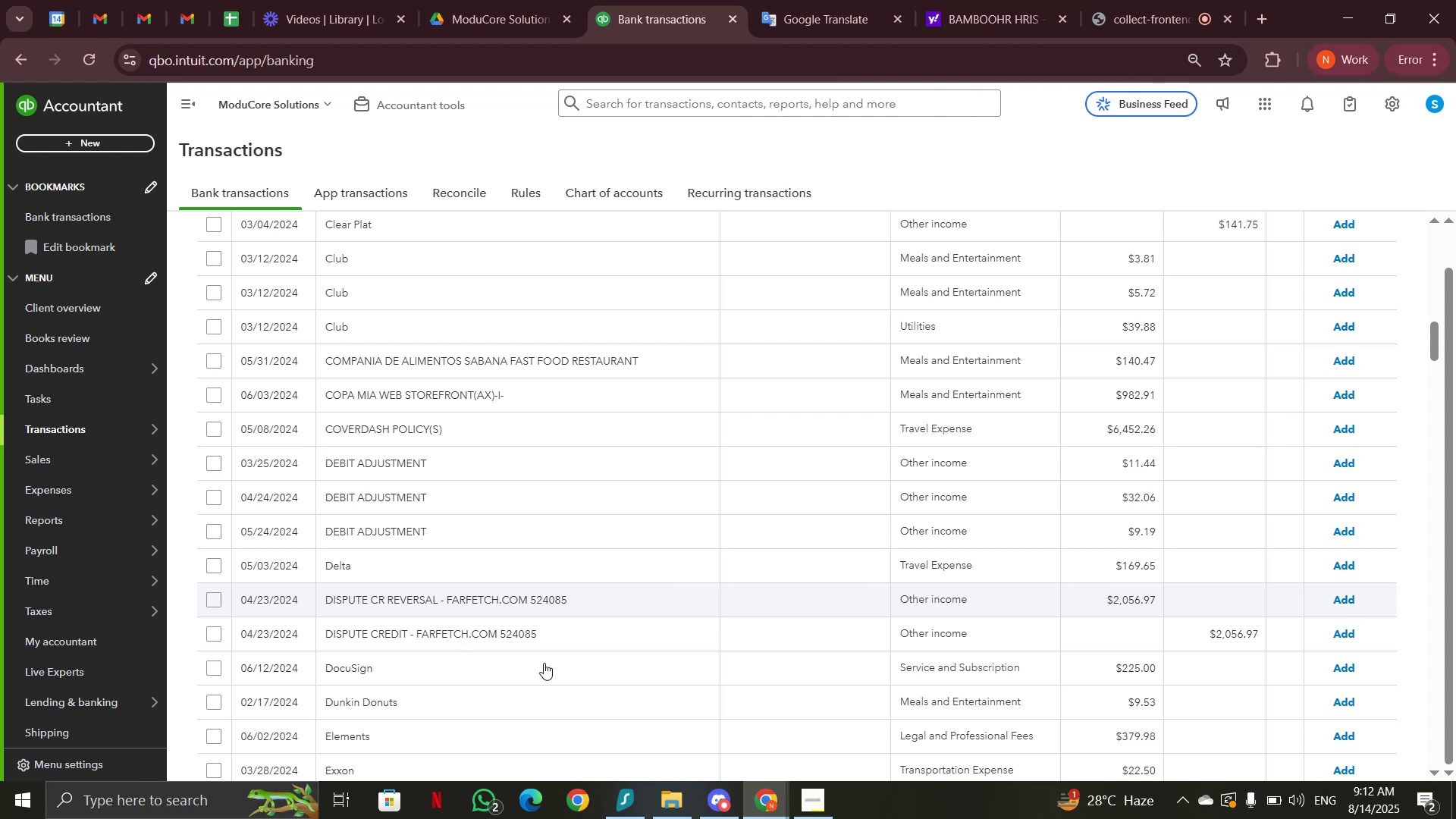 
wait(5.68)
 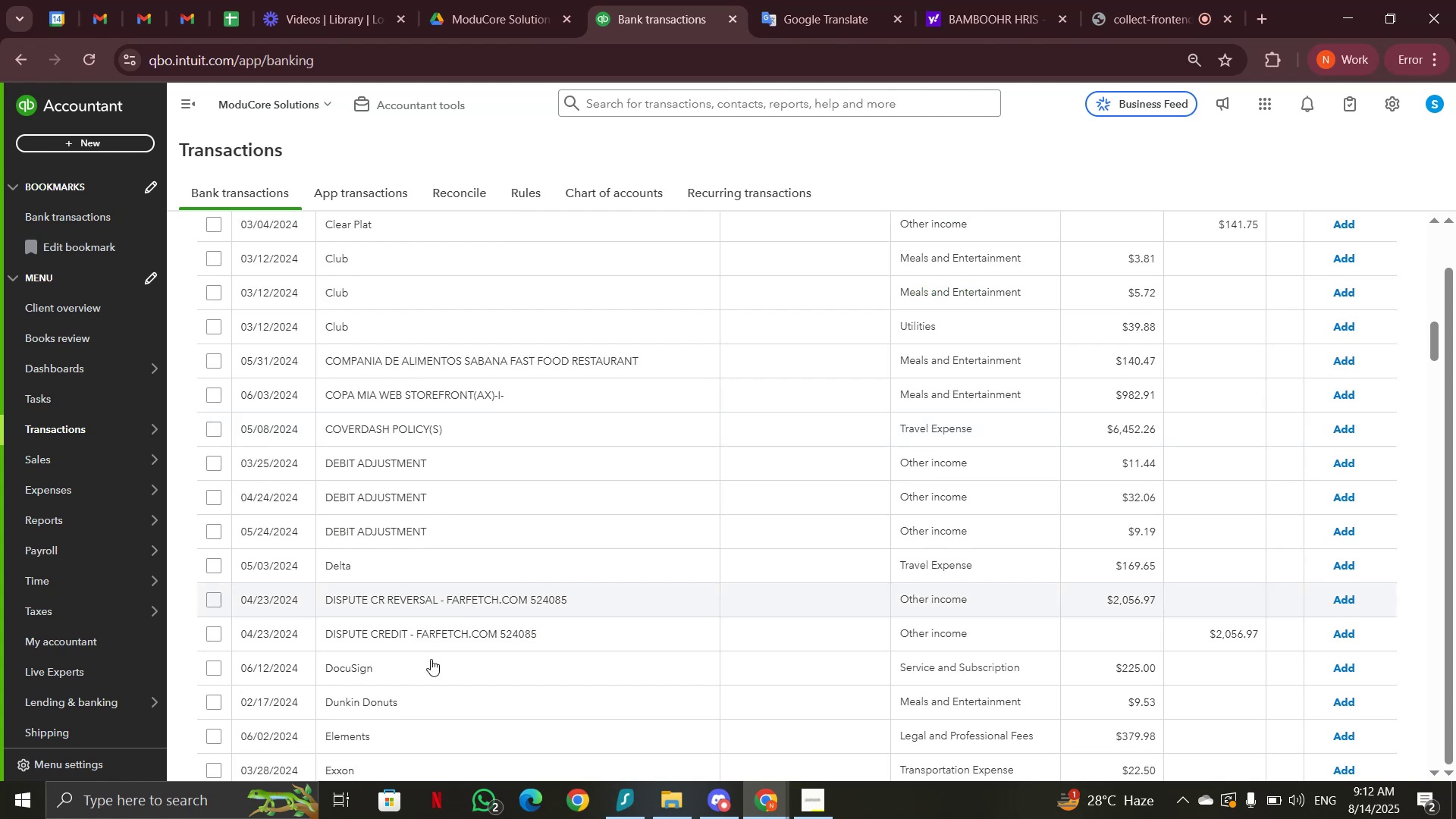 
left_click([1346, 667])
 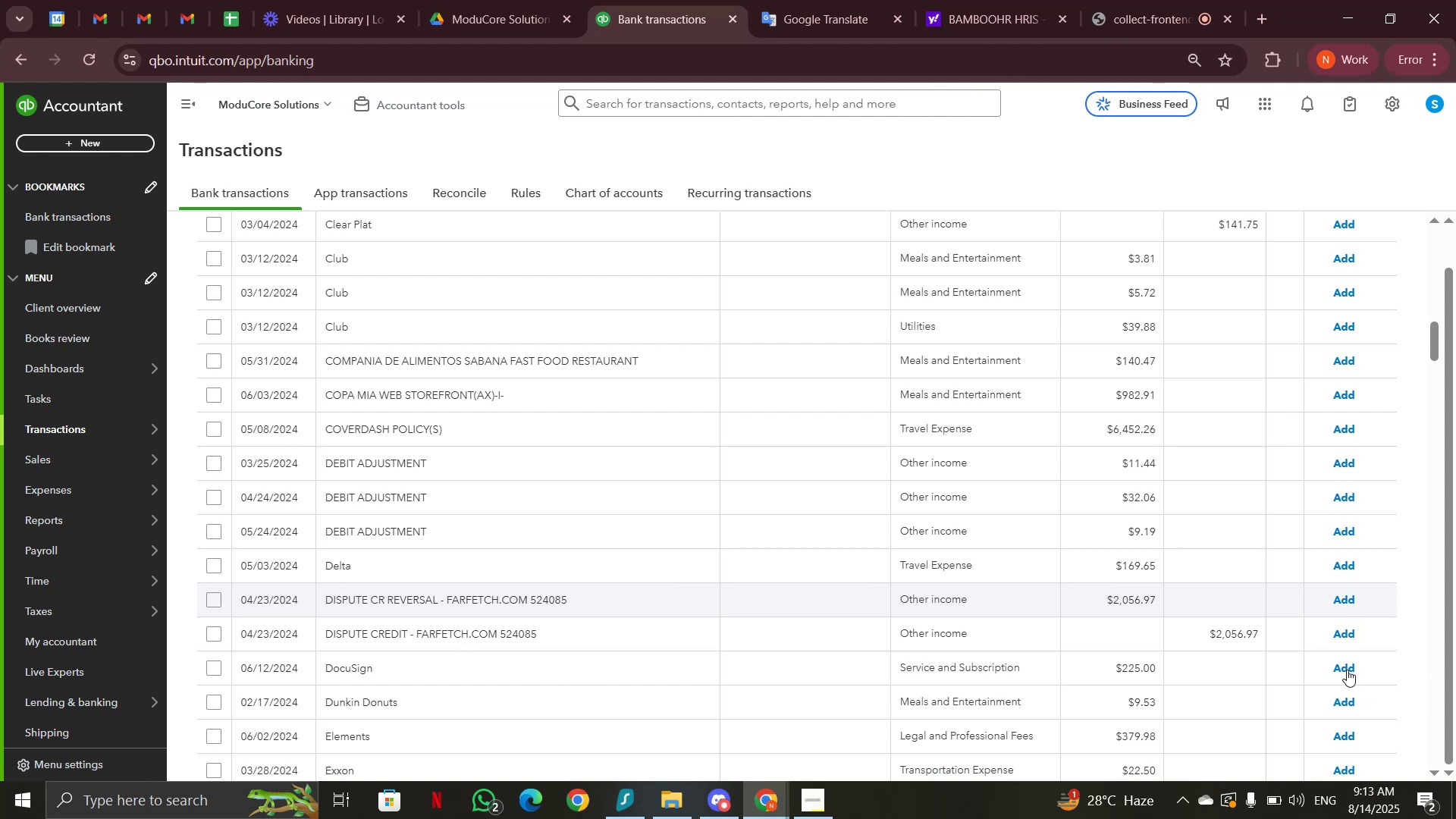 
wait(9.03)
 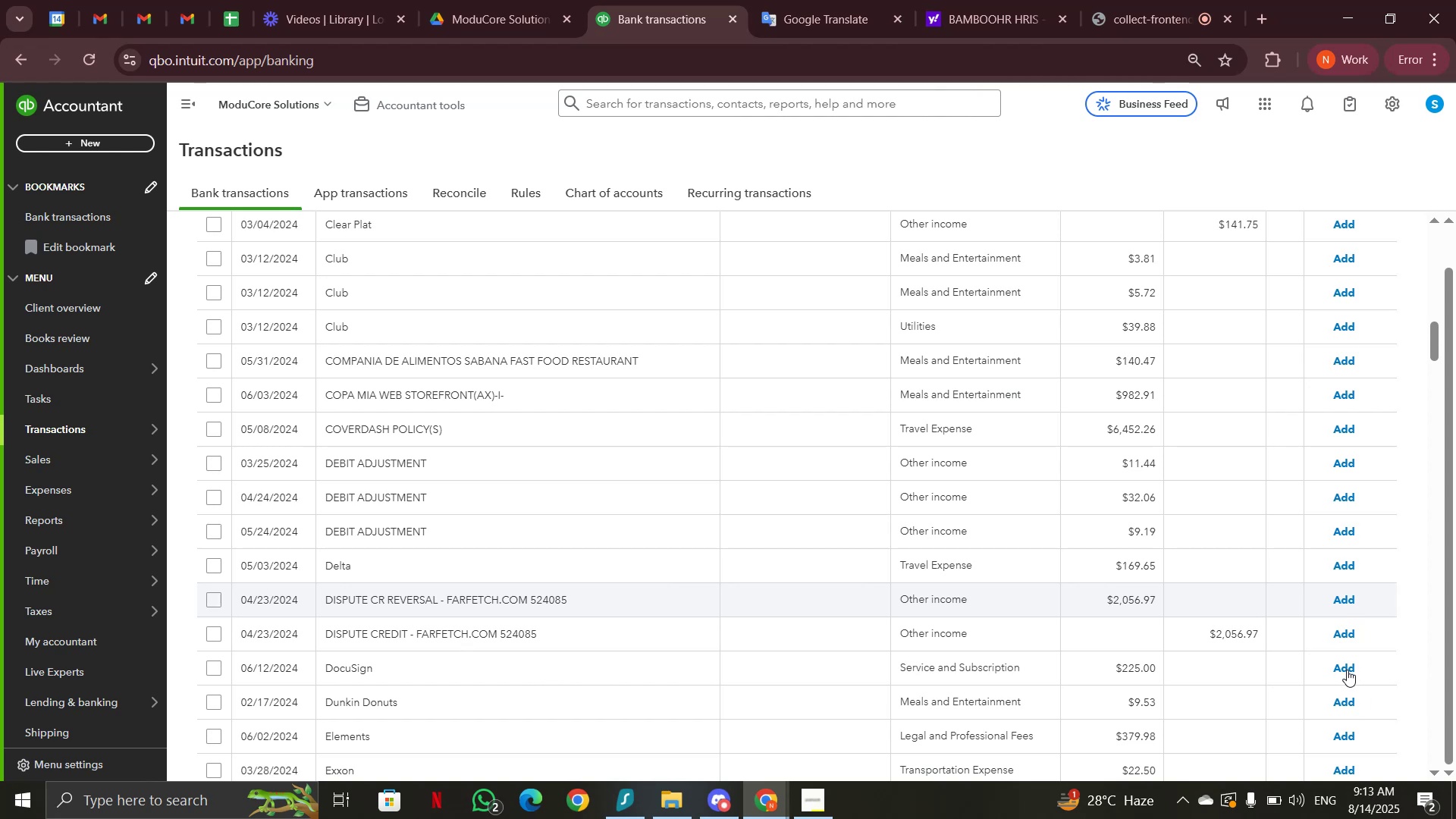 
left_click([810, 282])
 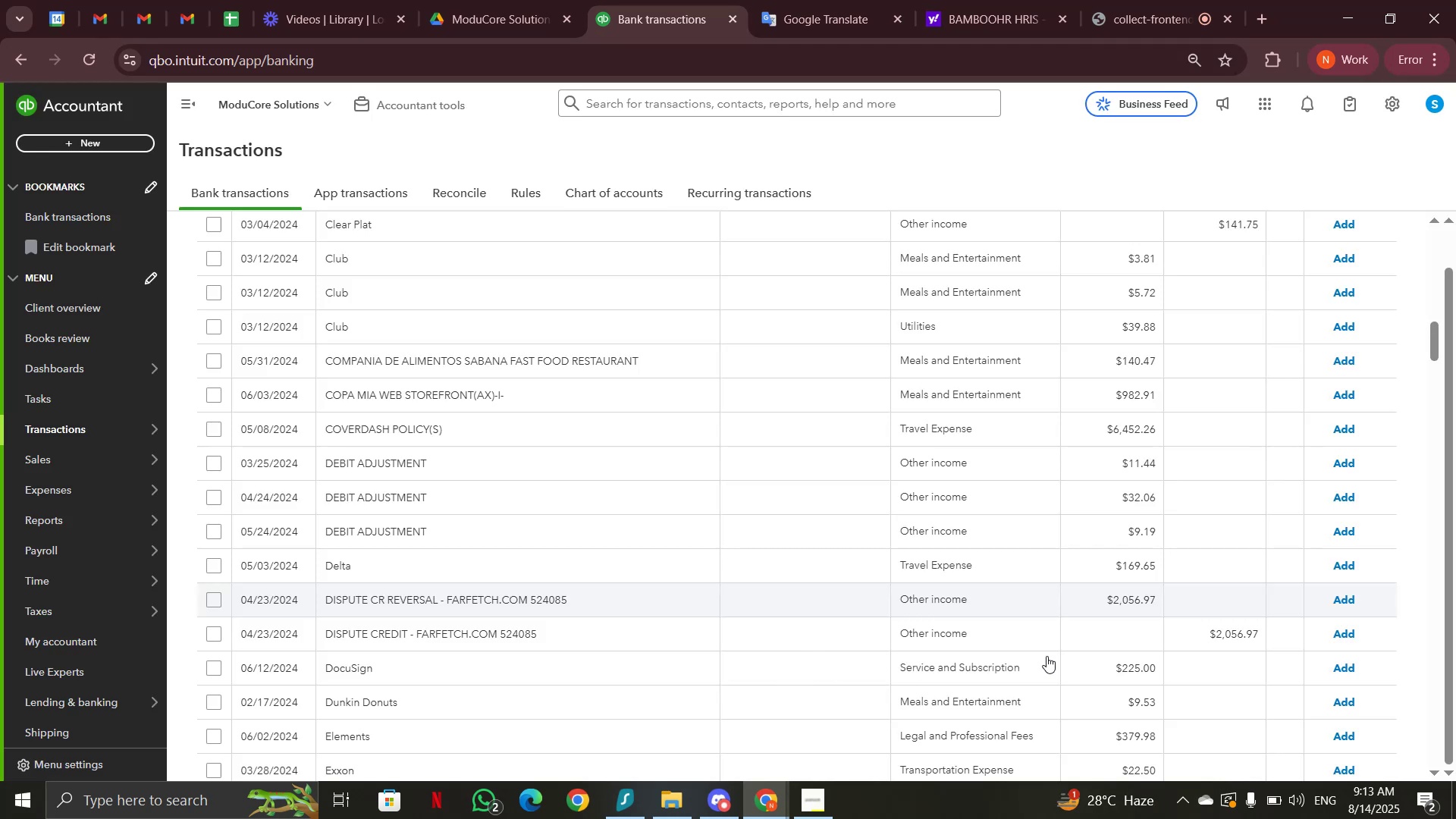 
left_click([1346, 668])
 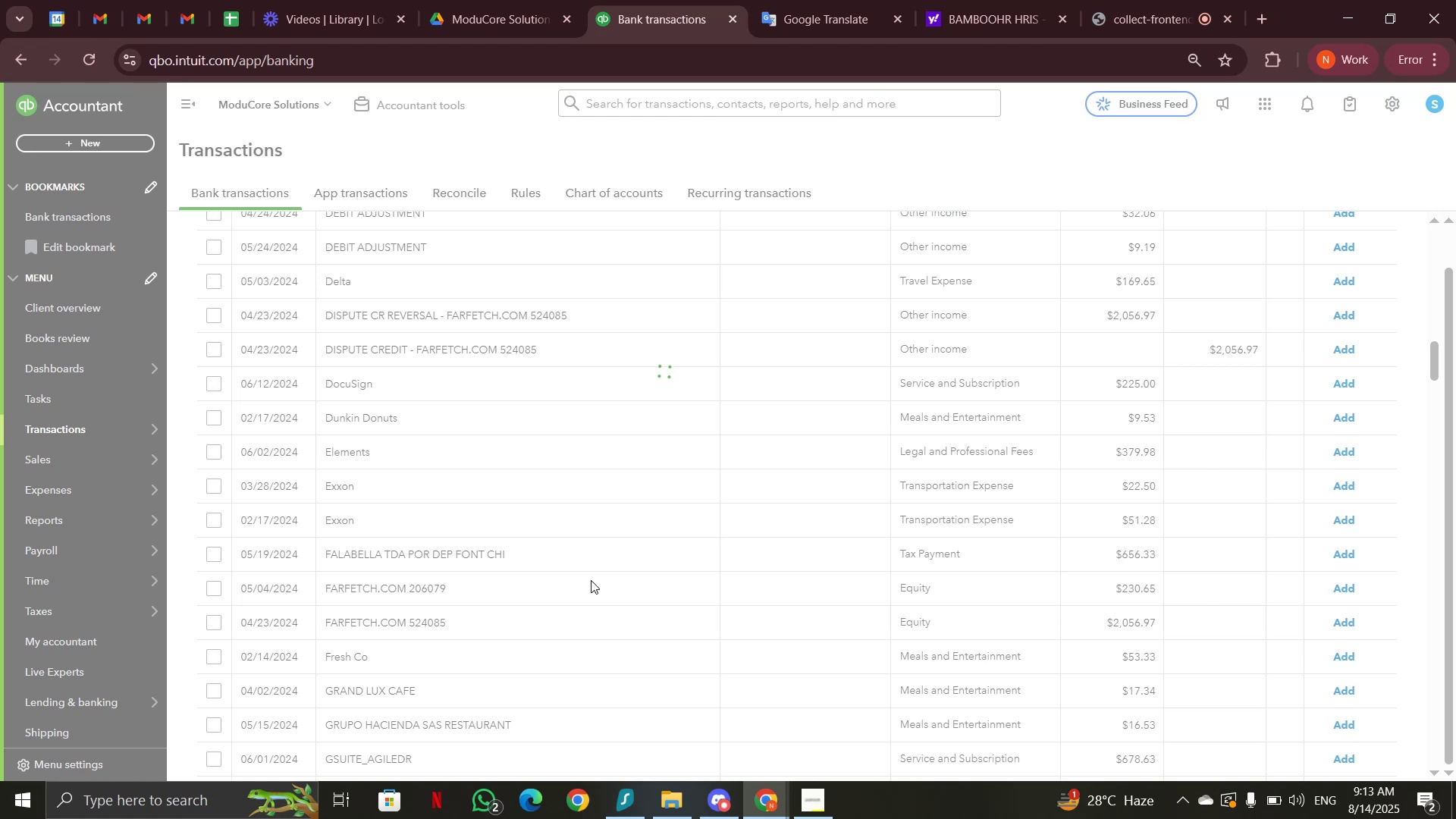 
wait(21.44)
 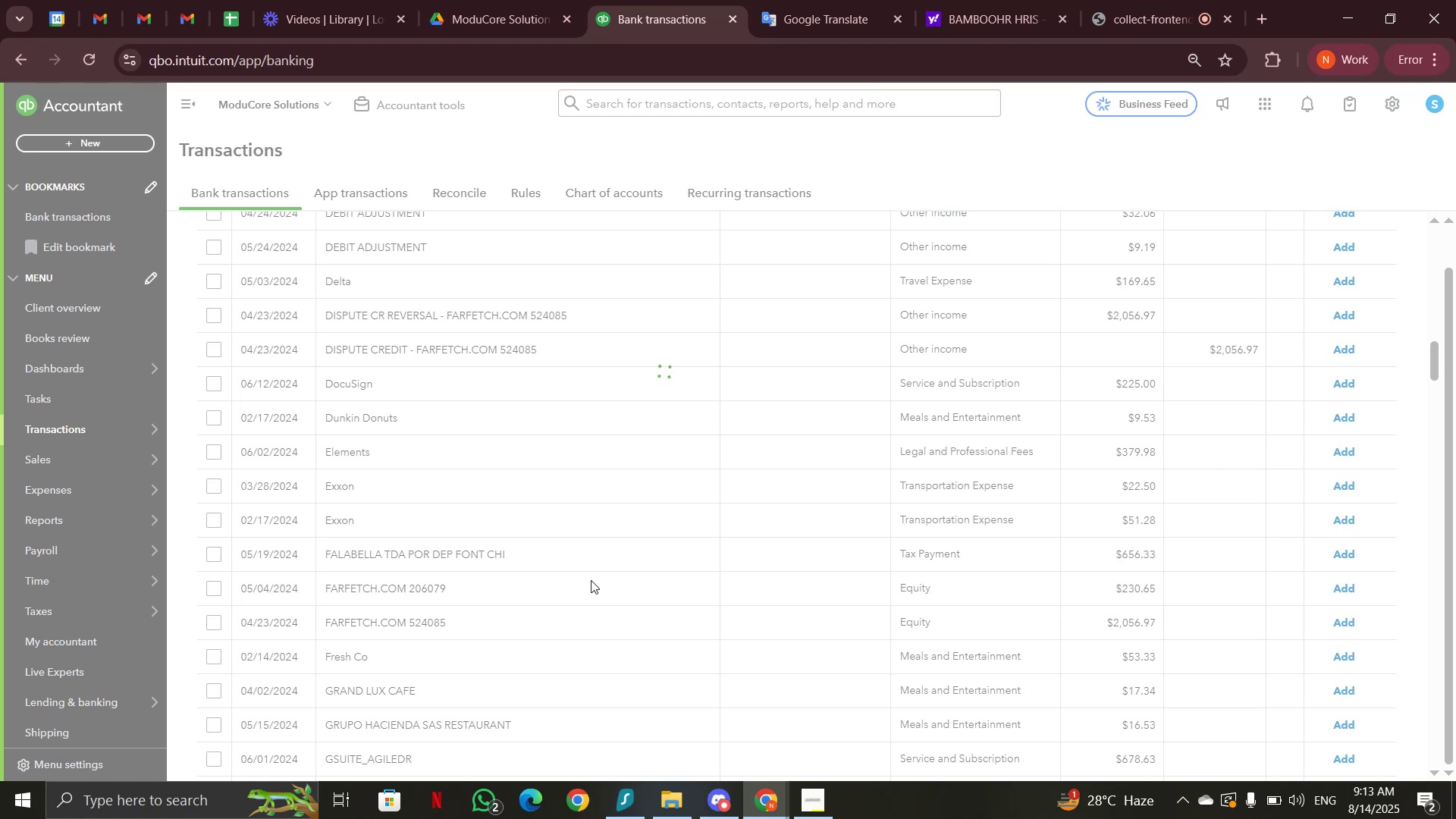 
scroll: coordinate [591, 580], scroll_direction: down, amount: 2.0
 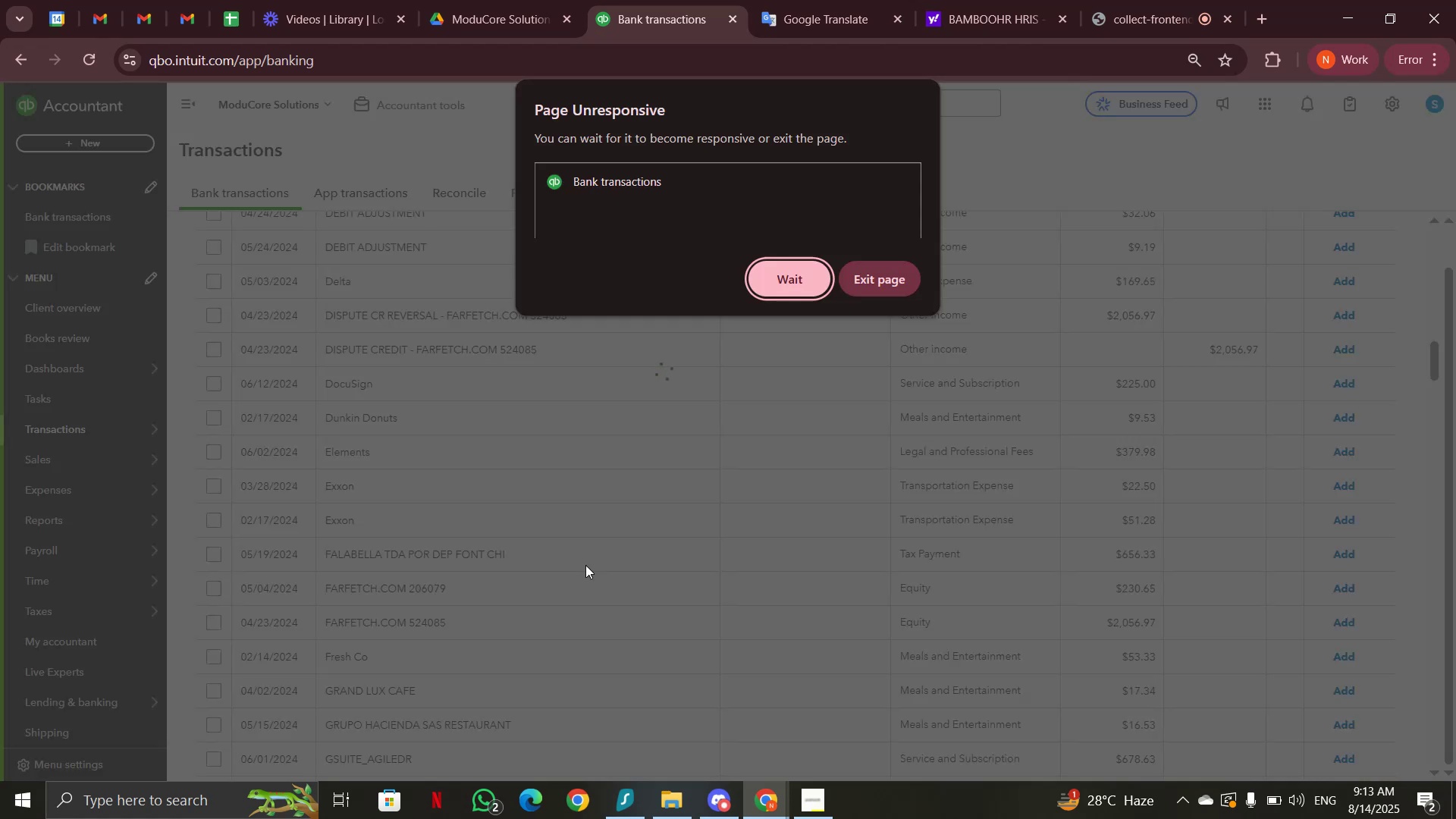 
wait(23.86)
 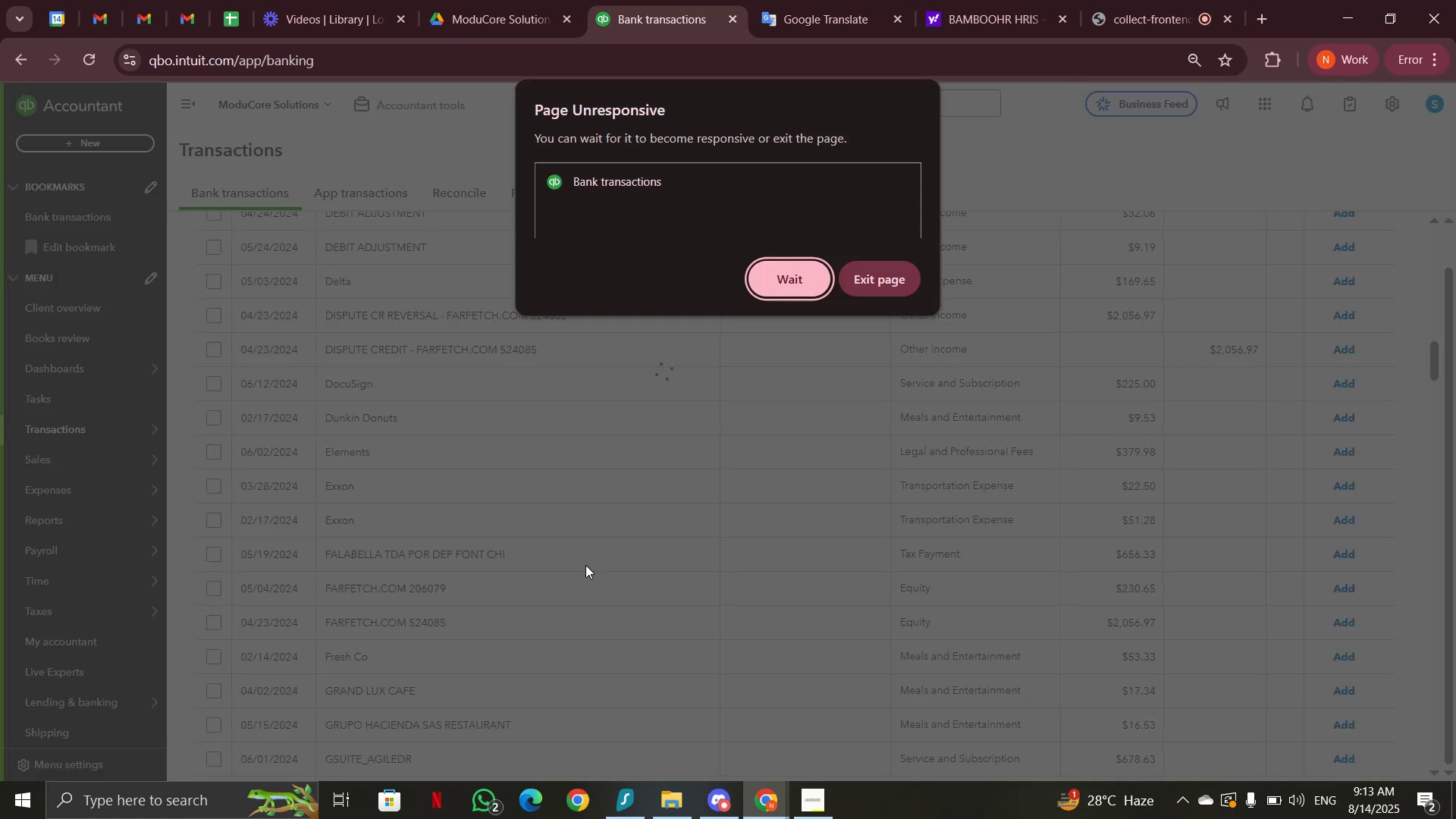 
scroll: coordinate [767, 425], scroll_direction: down, amount: 1.0
 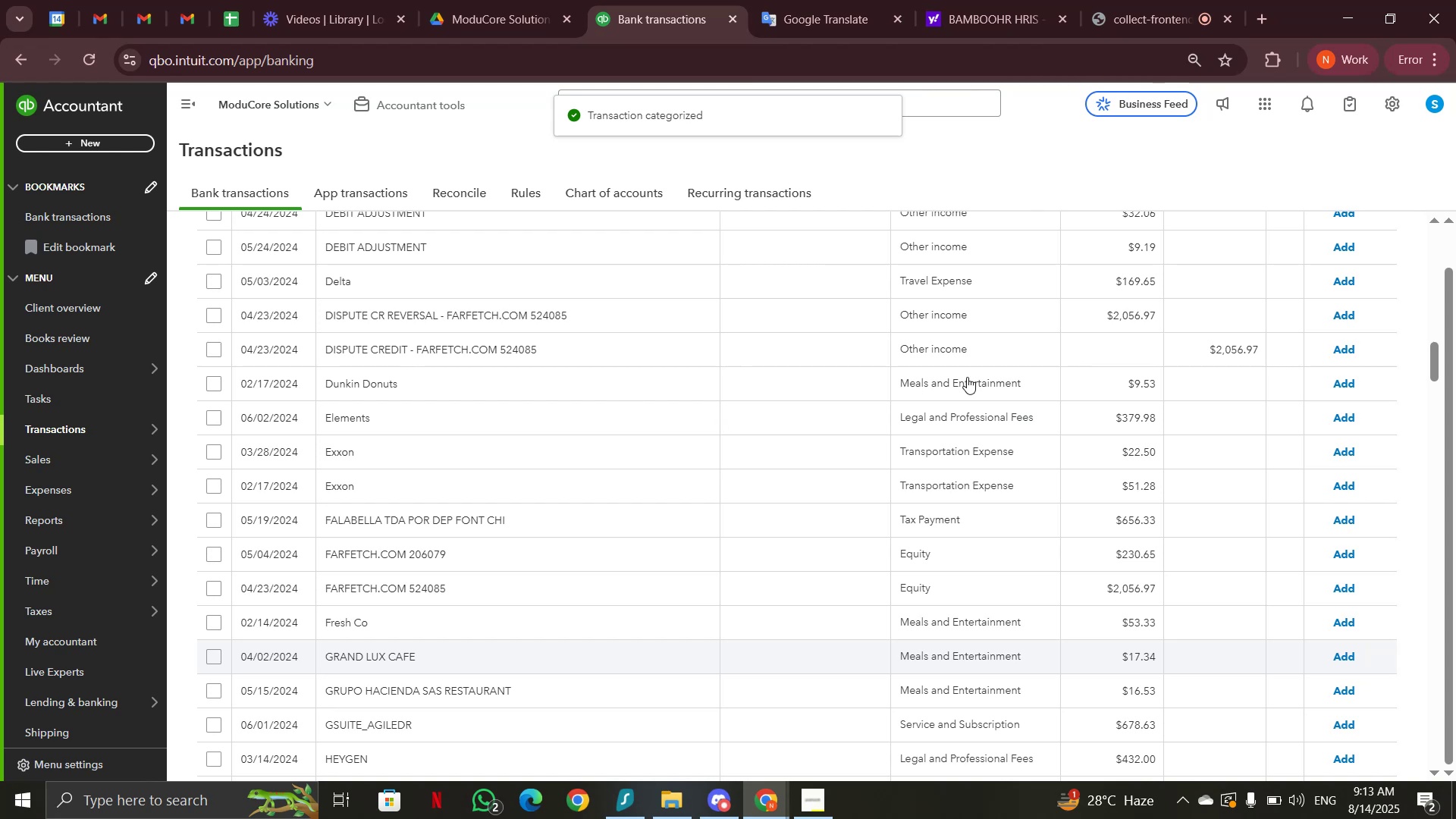 
left_click([1348, 380])
 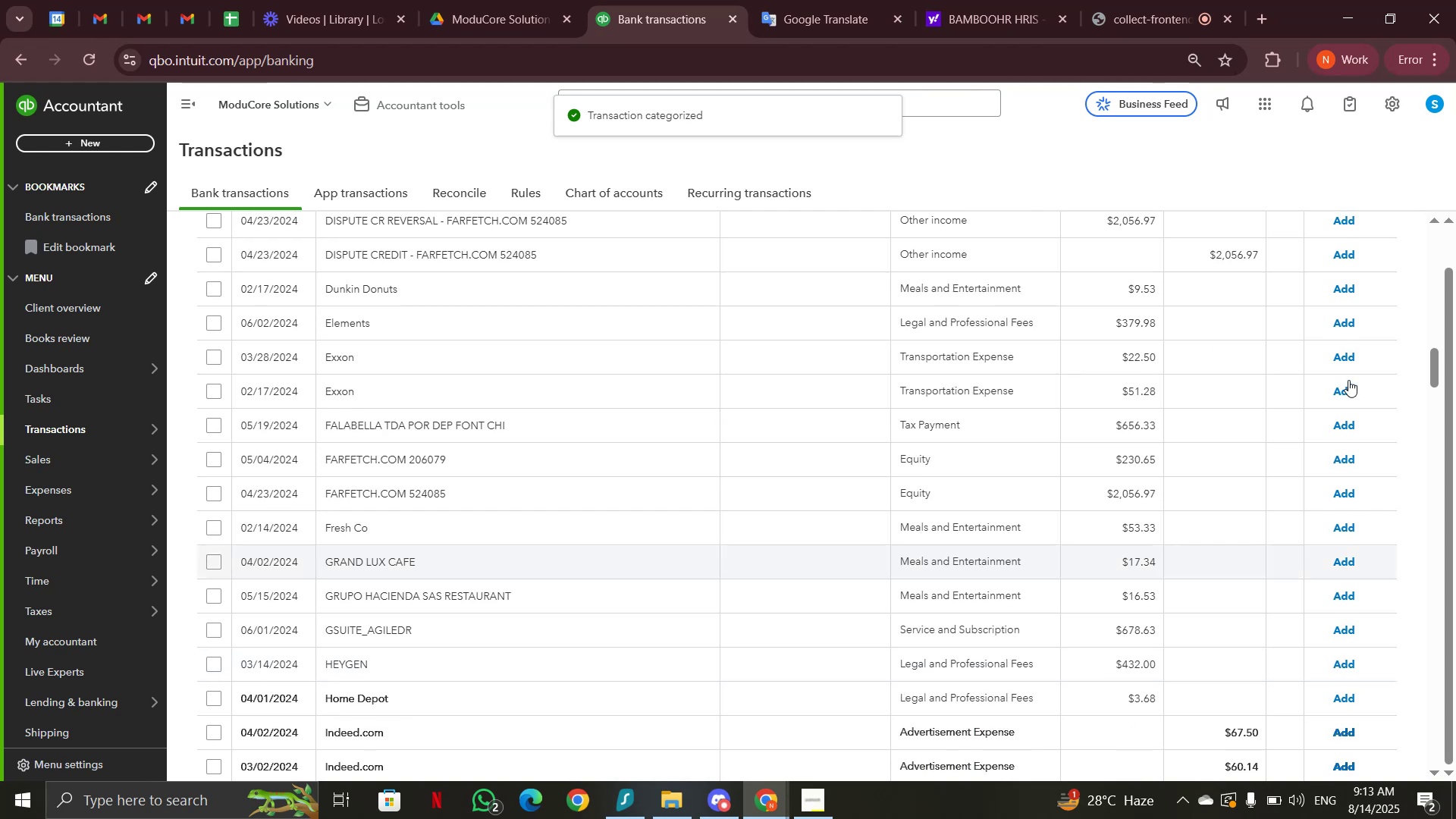 
scroll: coordinate [1256, 543], scroll_direction: up, amount: 2.0
 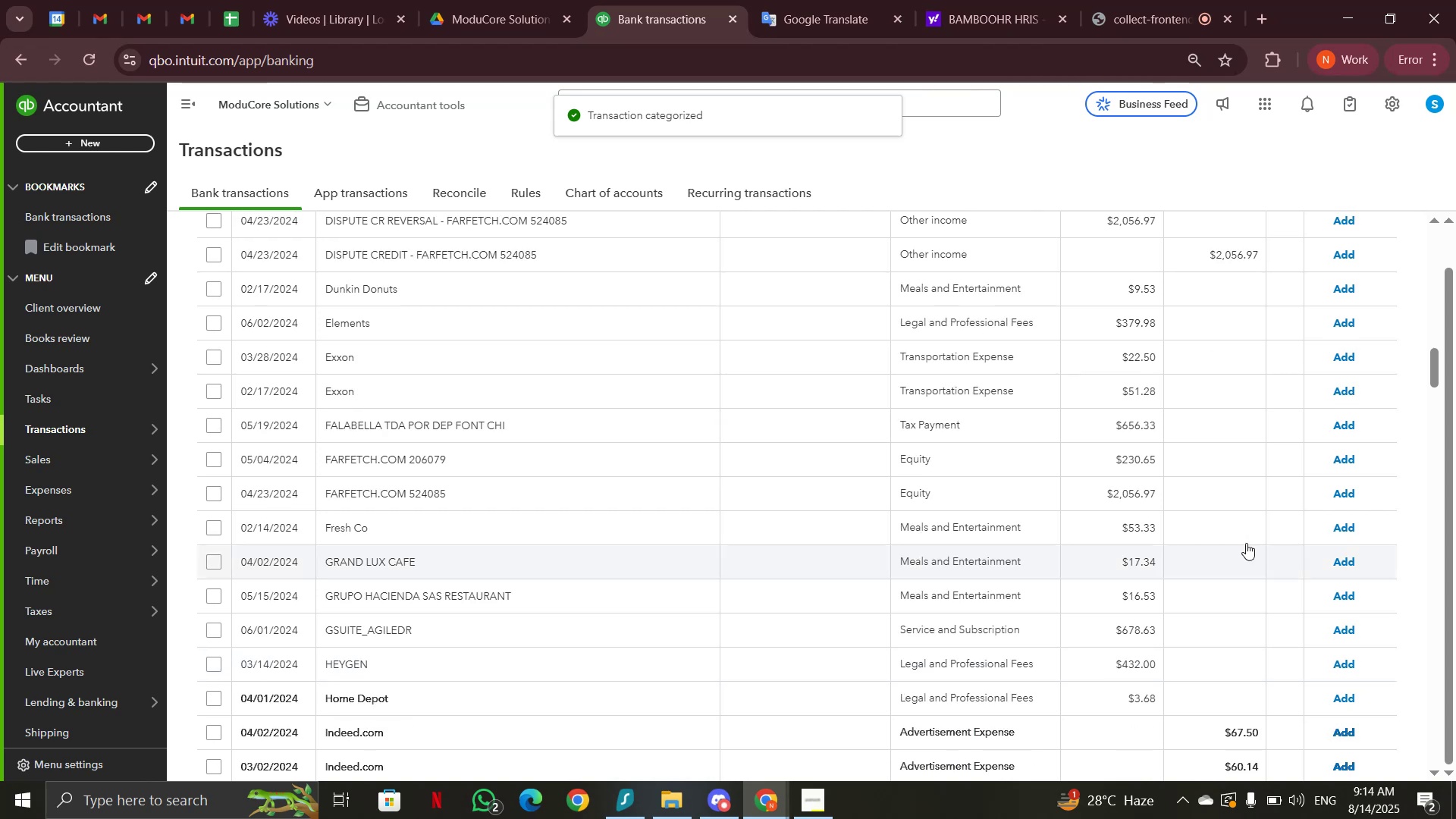 
scroll: coordinate [483, 468], scroll_direction: down, amount: 2.0
 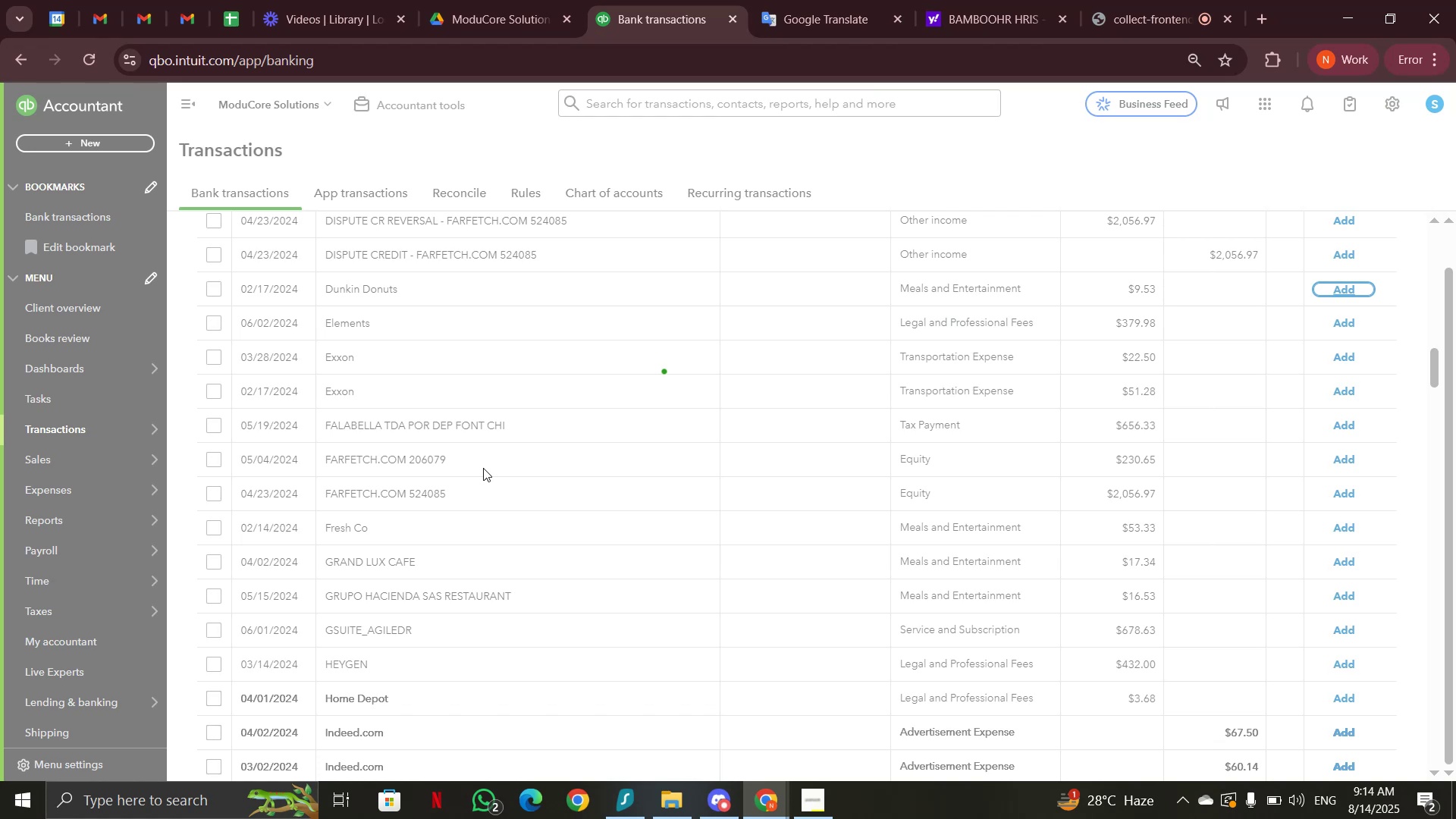 
wait(22.11)
 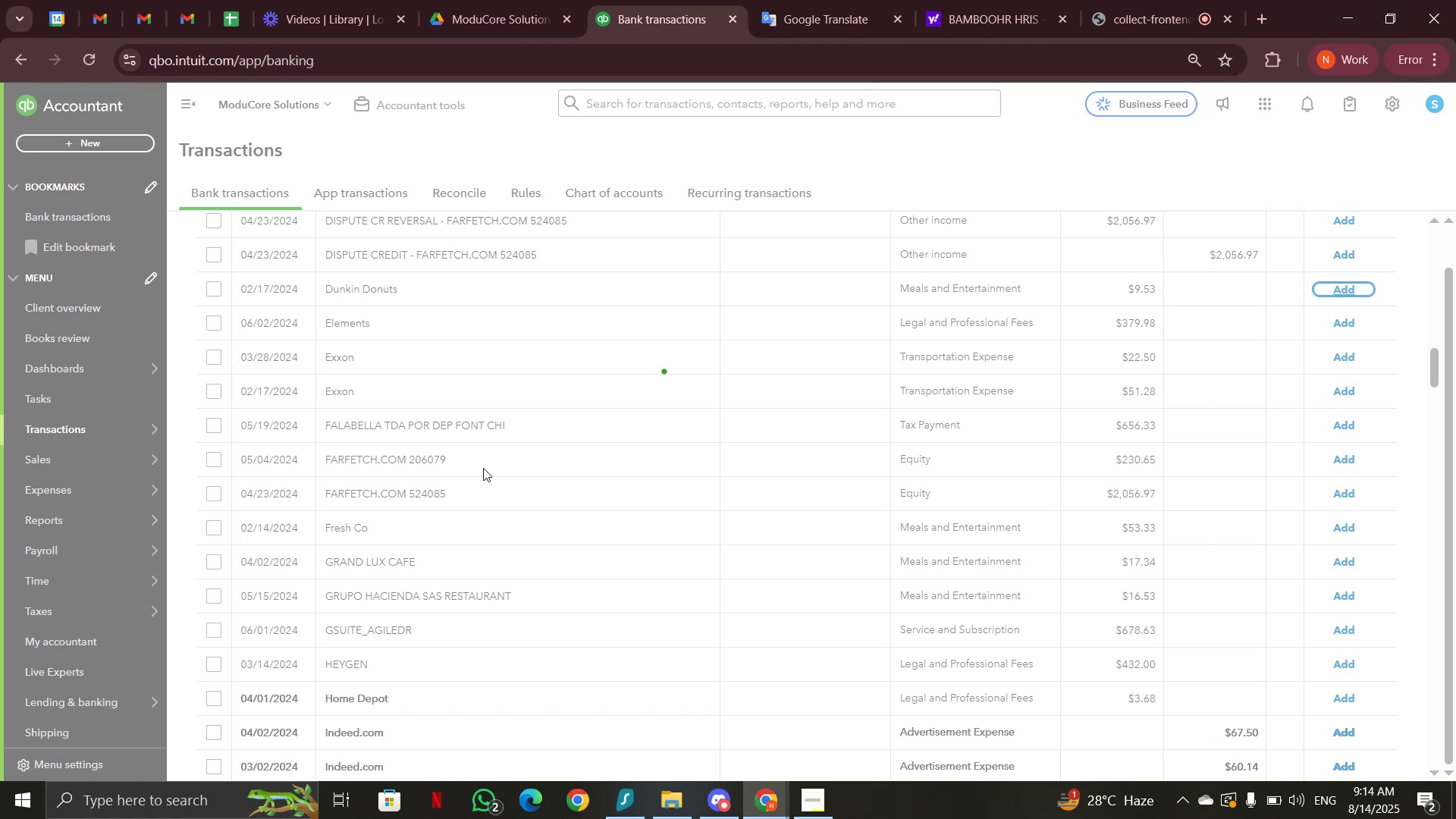 
scroll: coordinate [483, 468], scroll_direction: down, amount: 2.0
 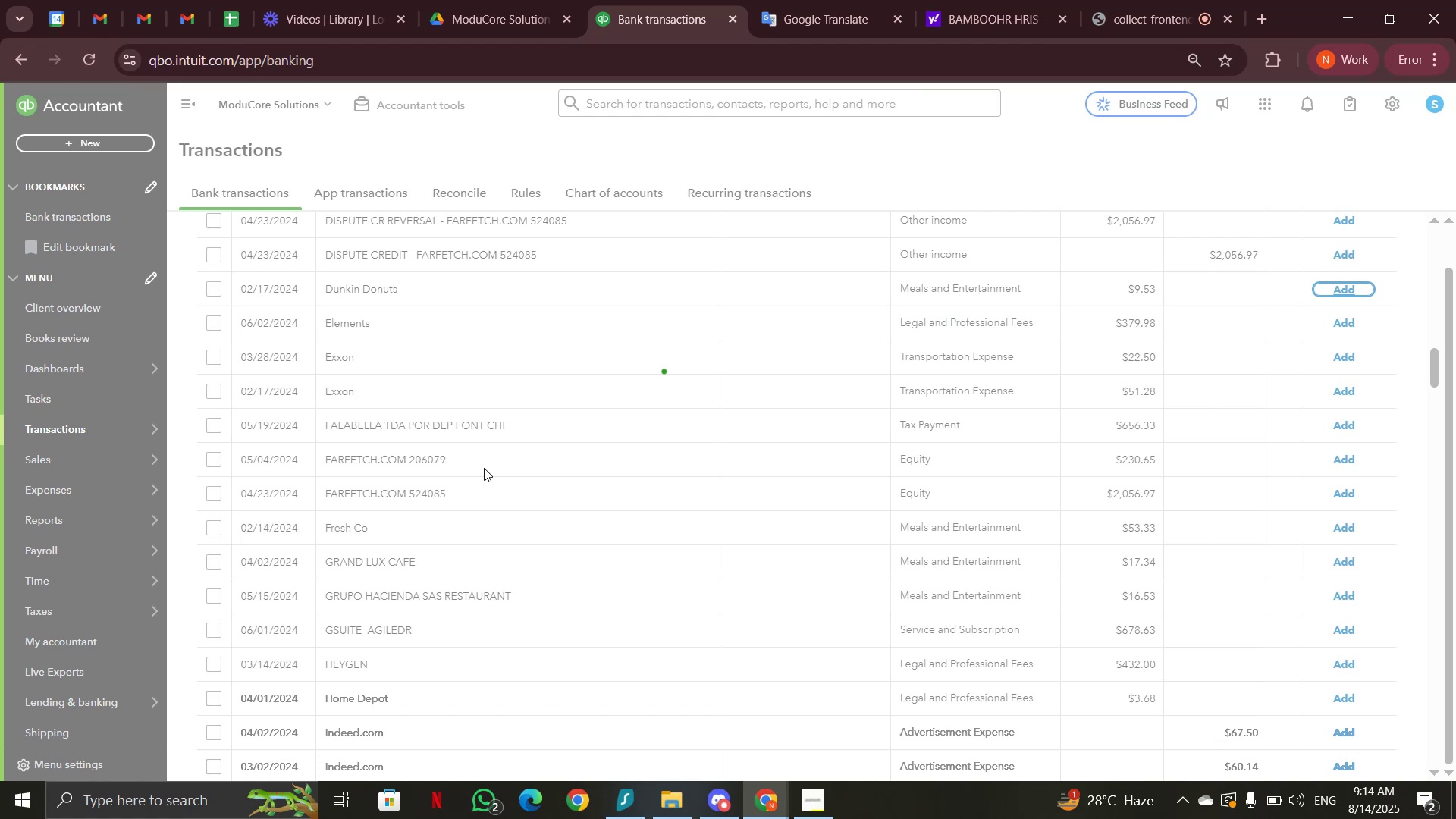 
wait(10.67)
 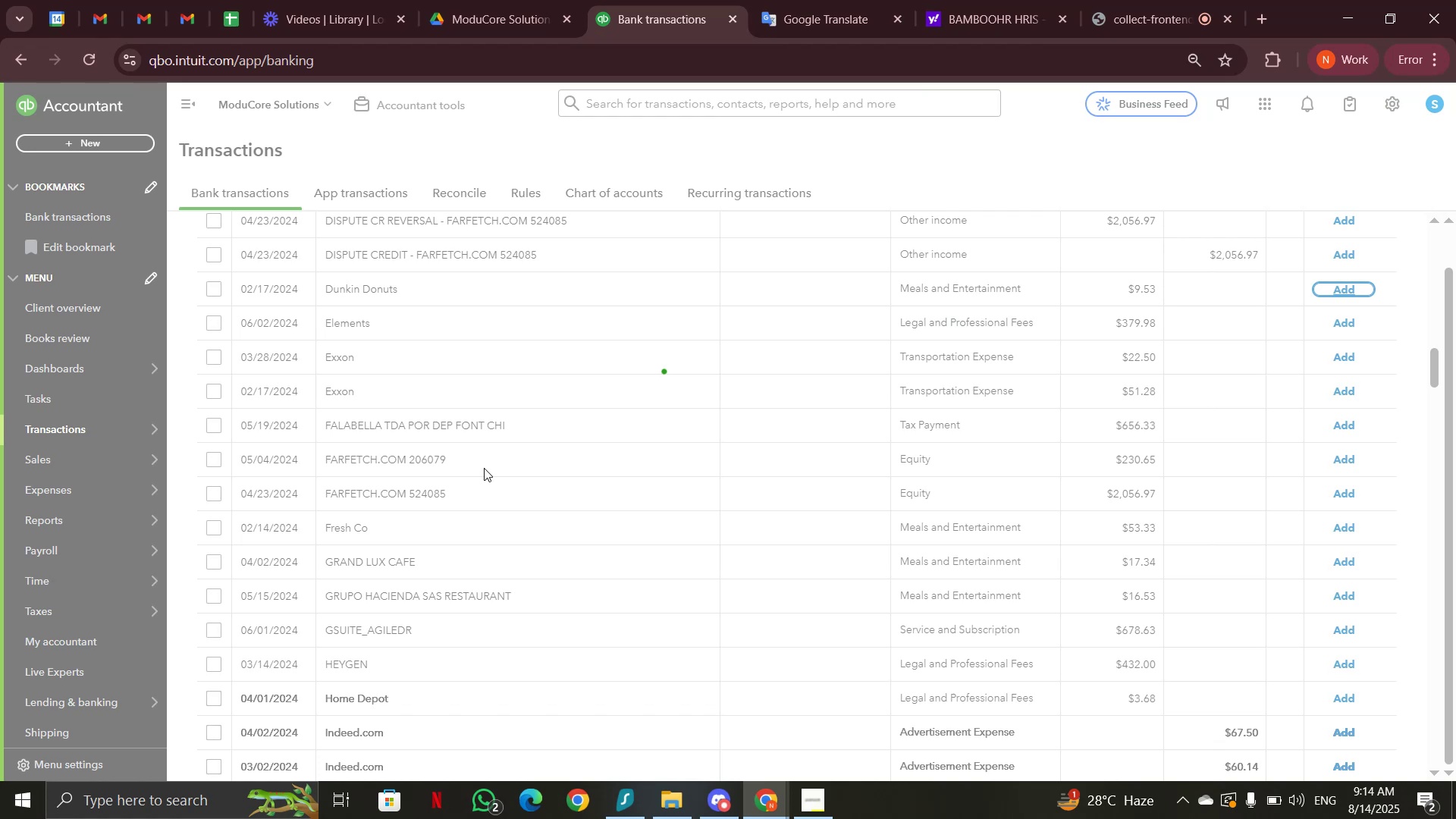 
scroll: coordinate [484, 468], scroll_direction: down, amount: 4.0
 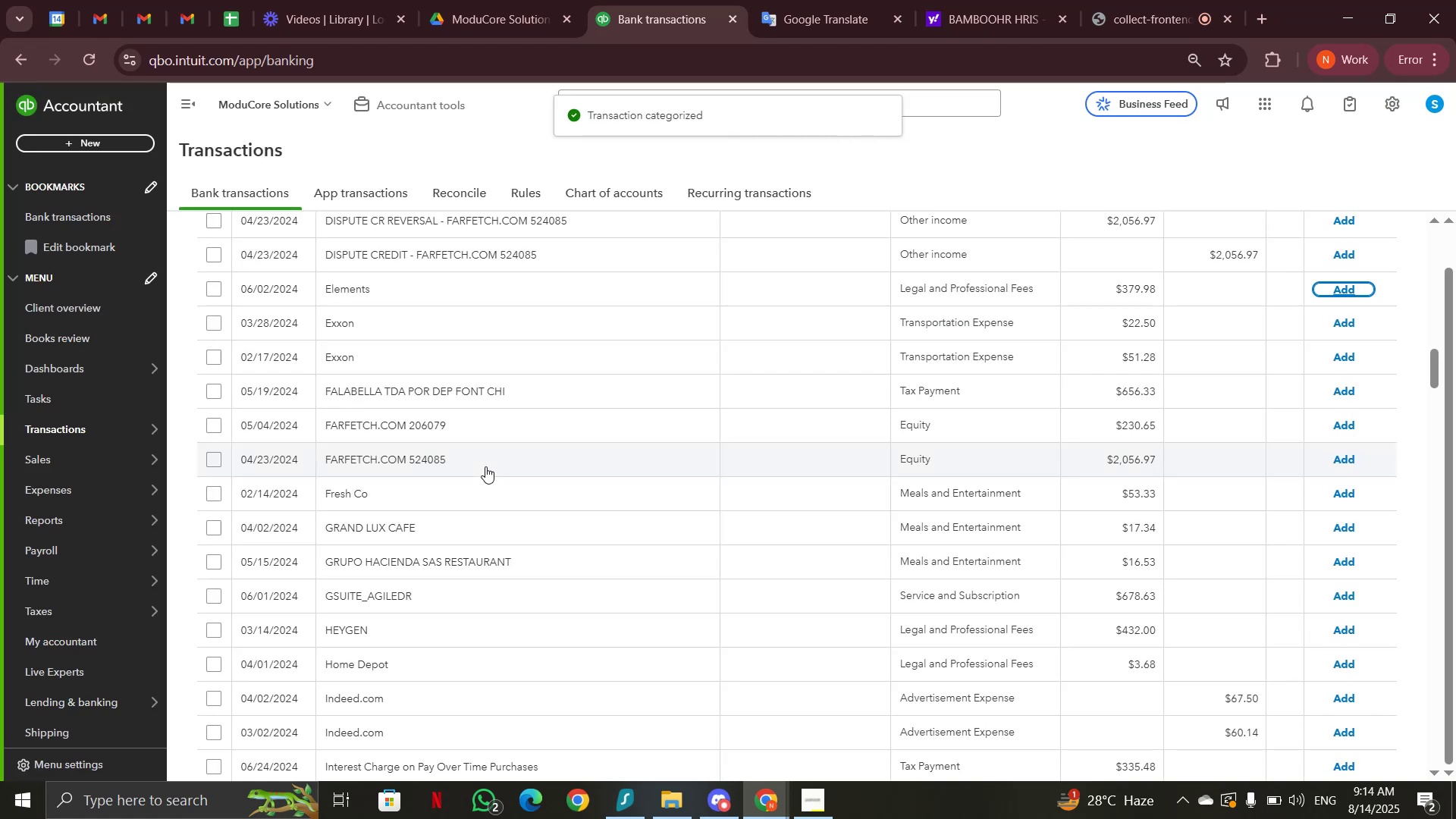 
wait(9.15)
 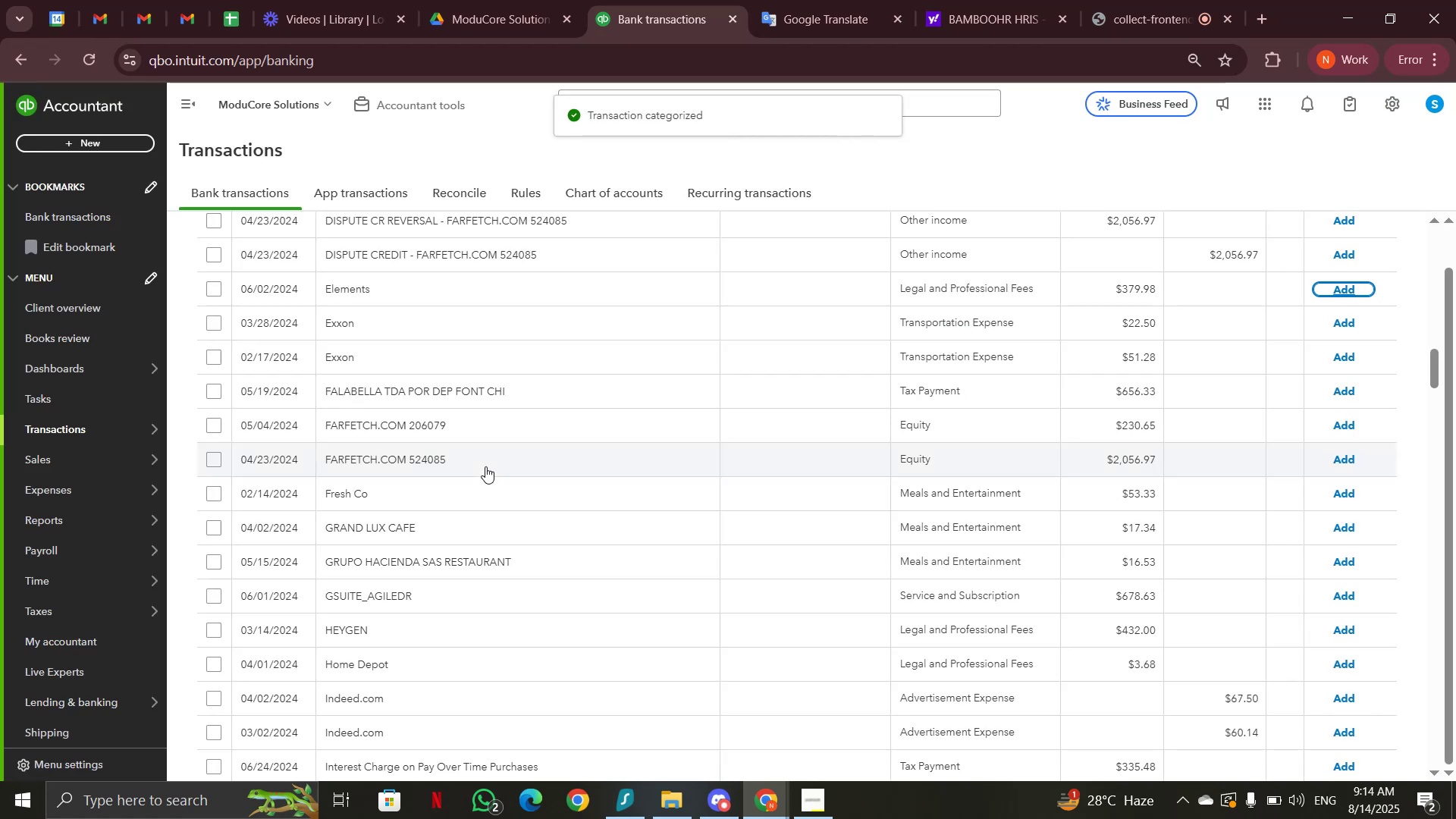 
scroll: coordinate [552, 670], scroll_direction: down, amount: 5.0
 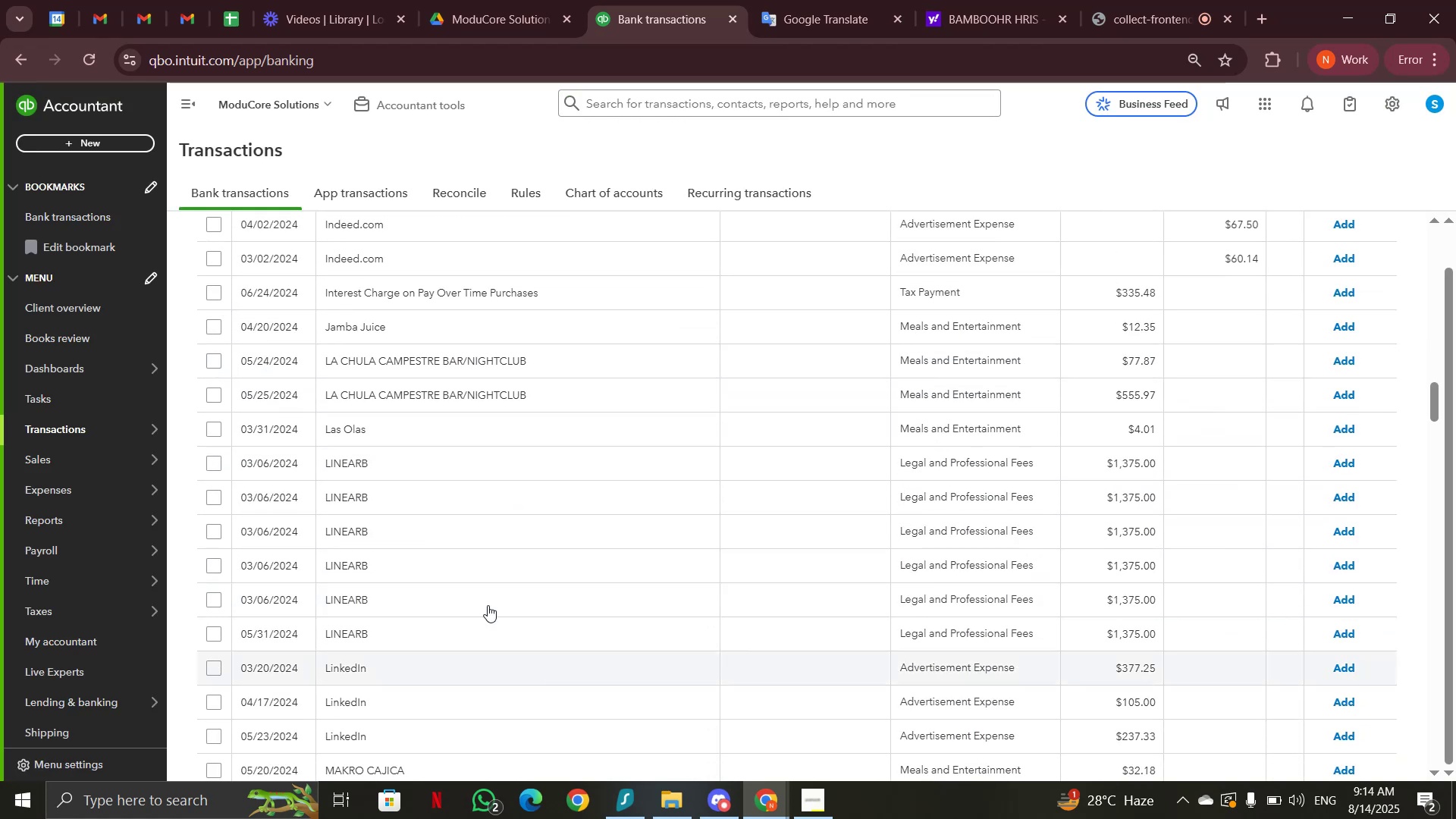 
left_click([384, 460])
 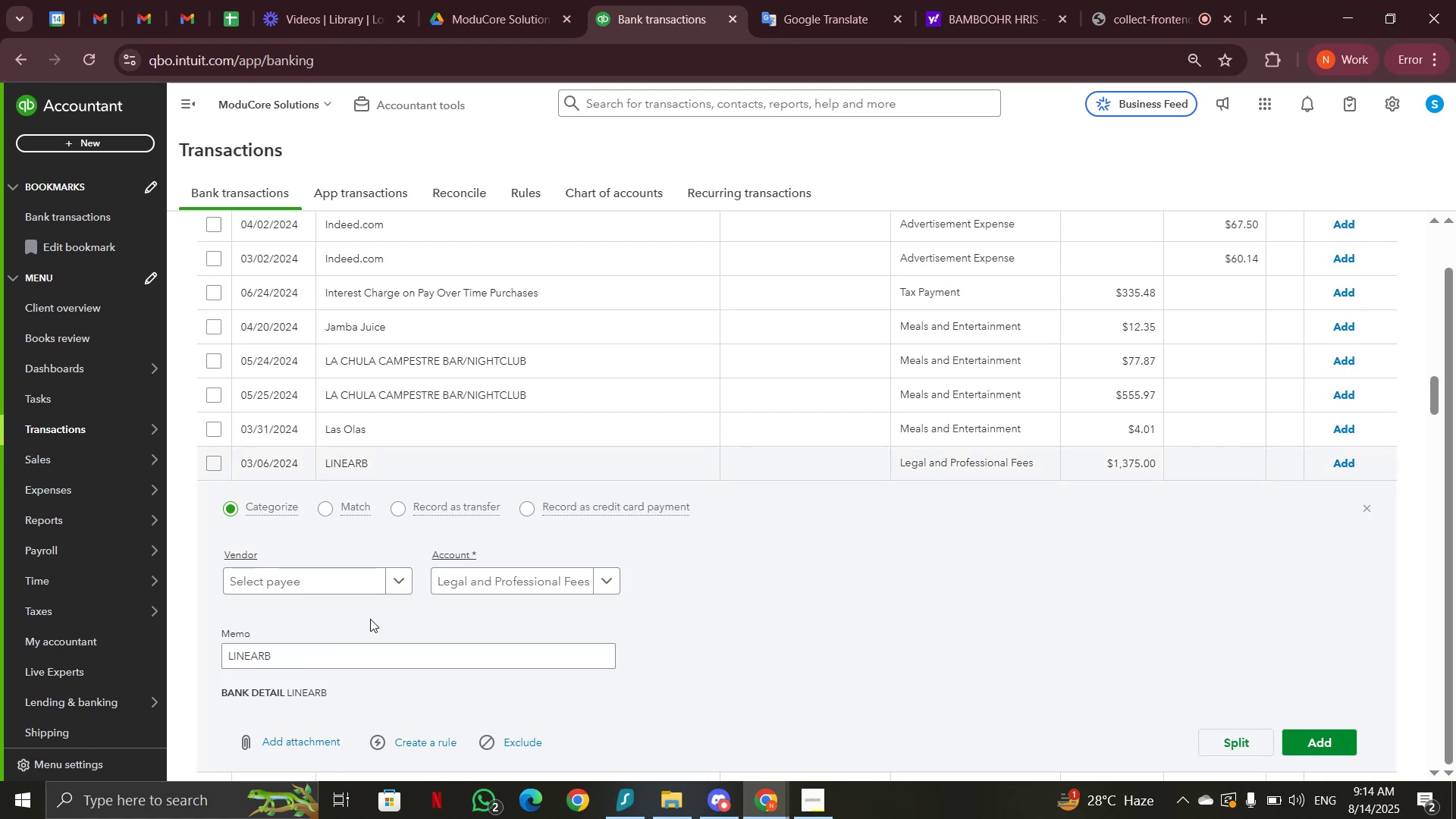 
wait(5.34)
 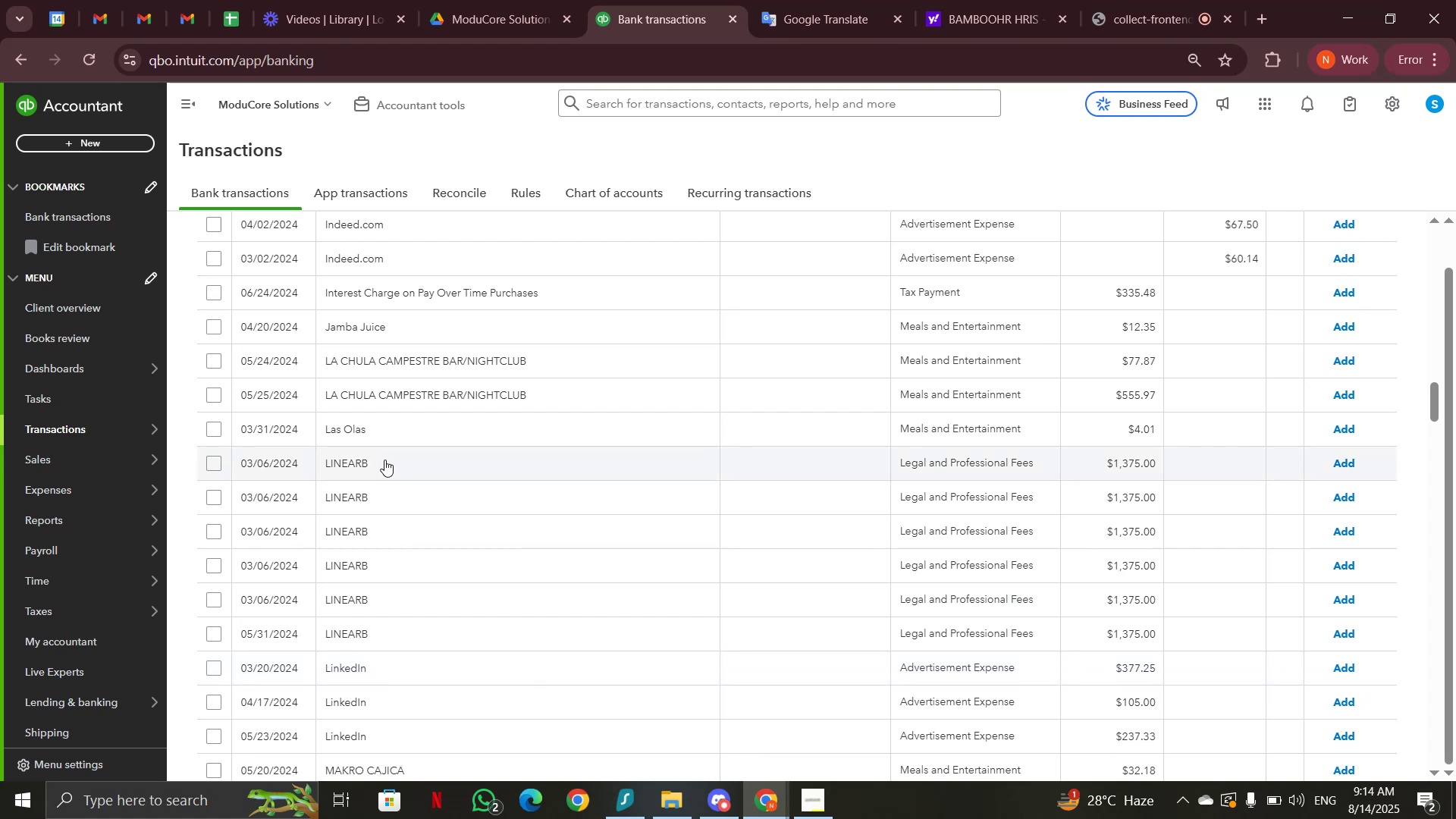 
double_click([278, 654])
 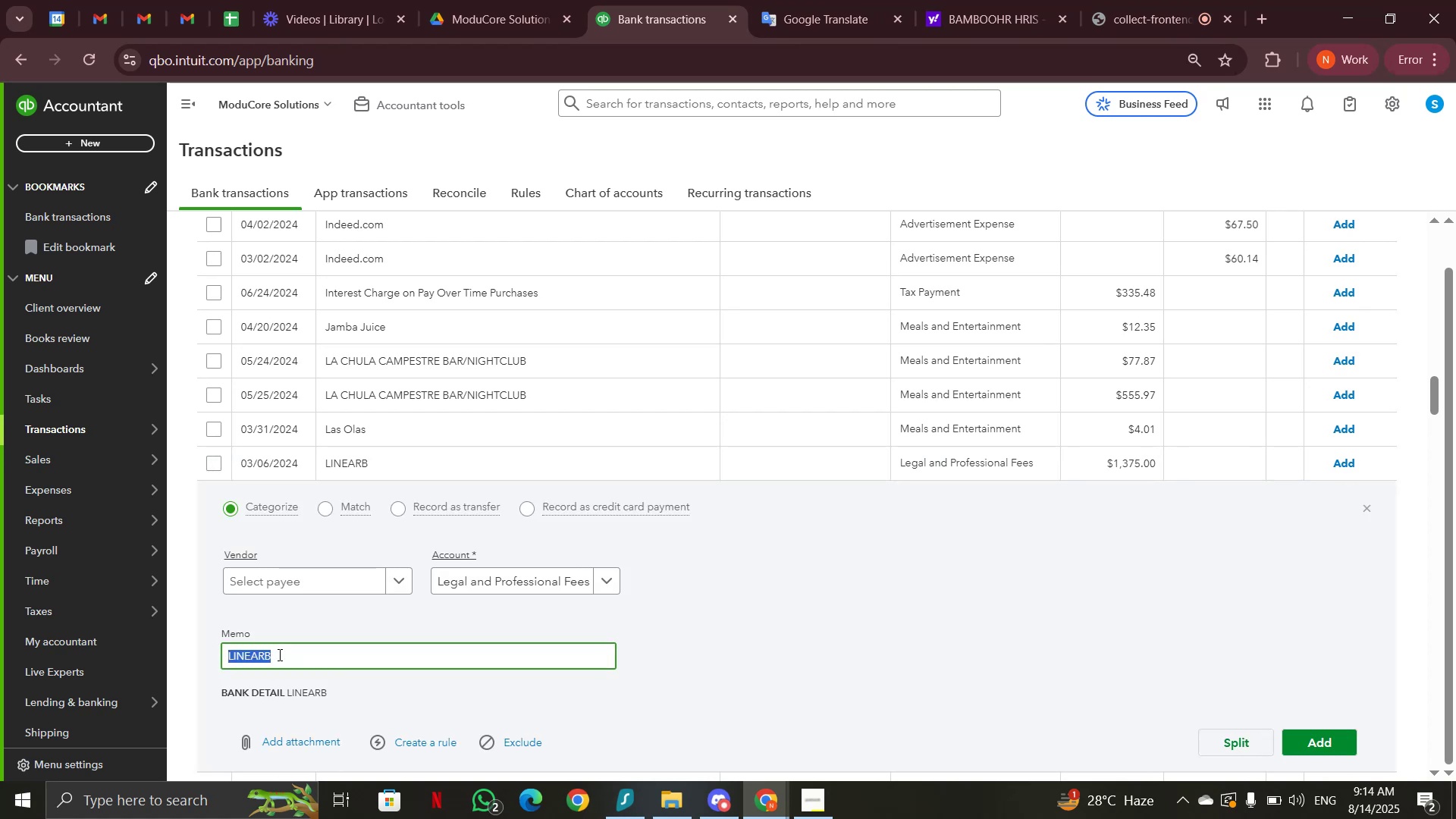 
key(Control+C)
 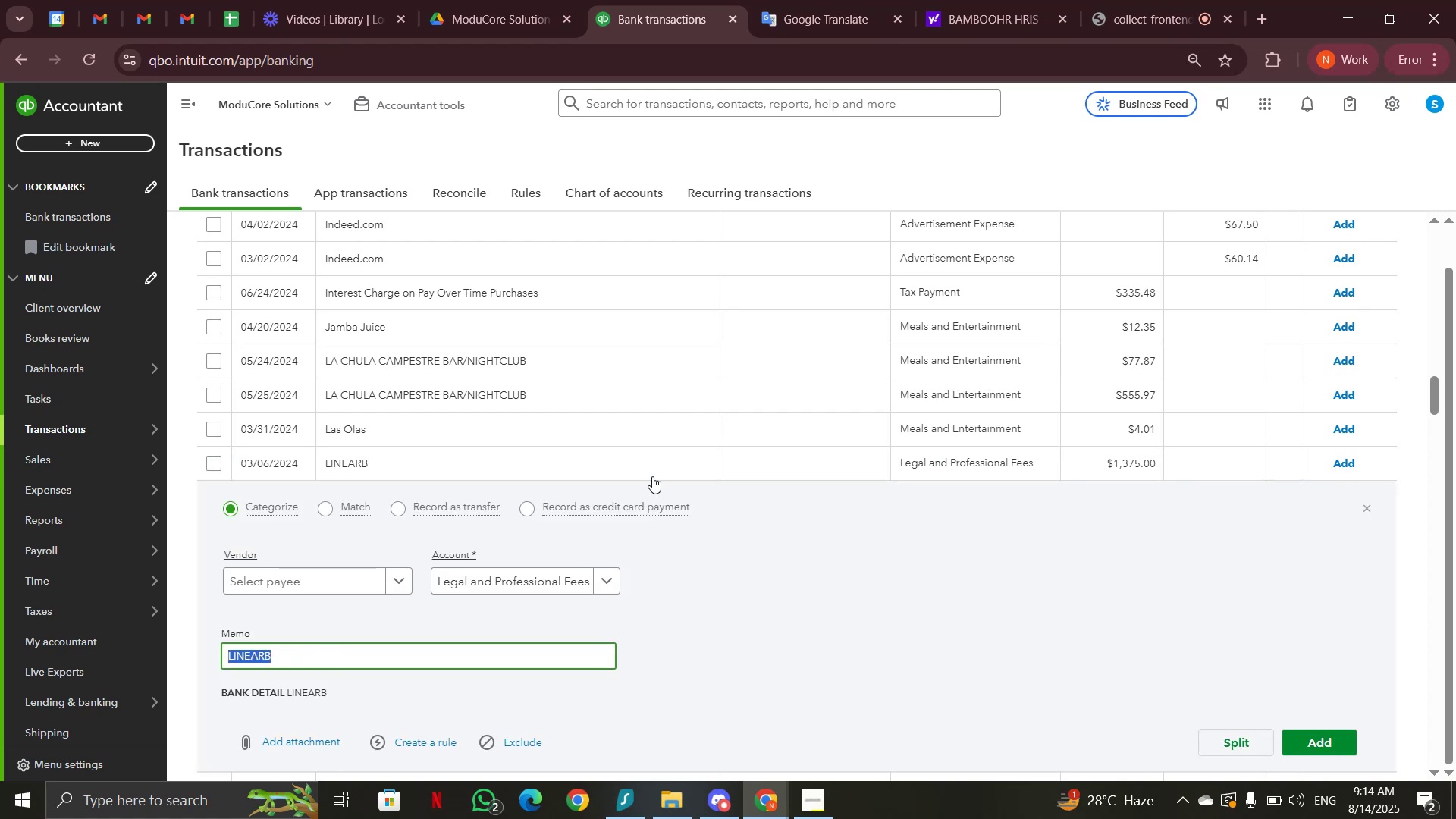 
scroll: coordinate [661, 320], scroll_direction: up, amount: 4.0
 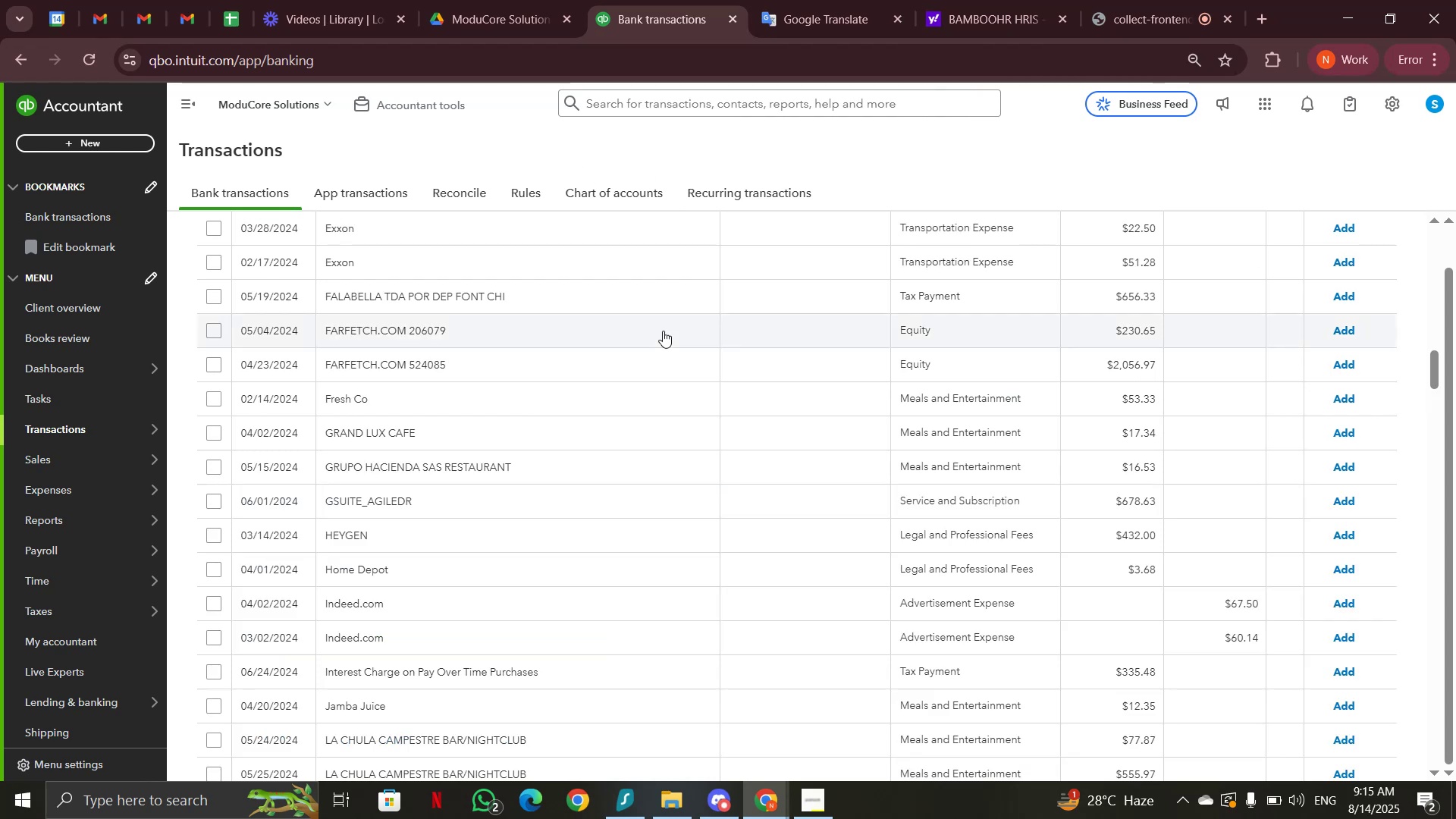 
wait(7.15)
 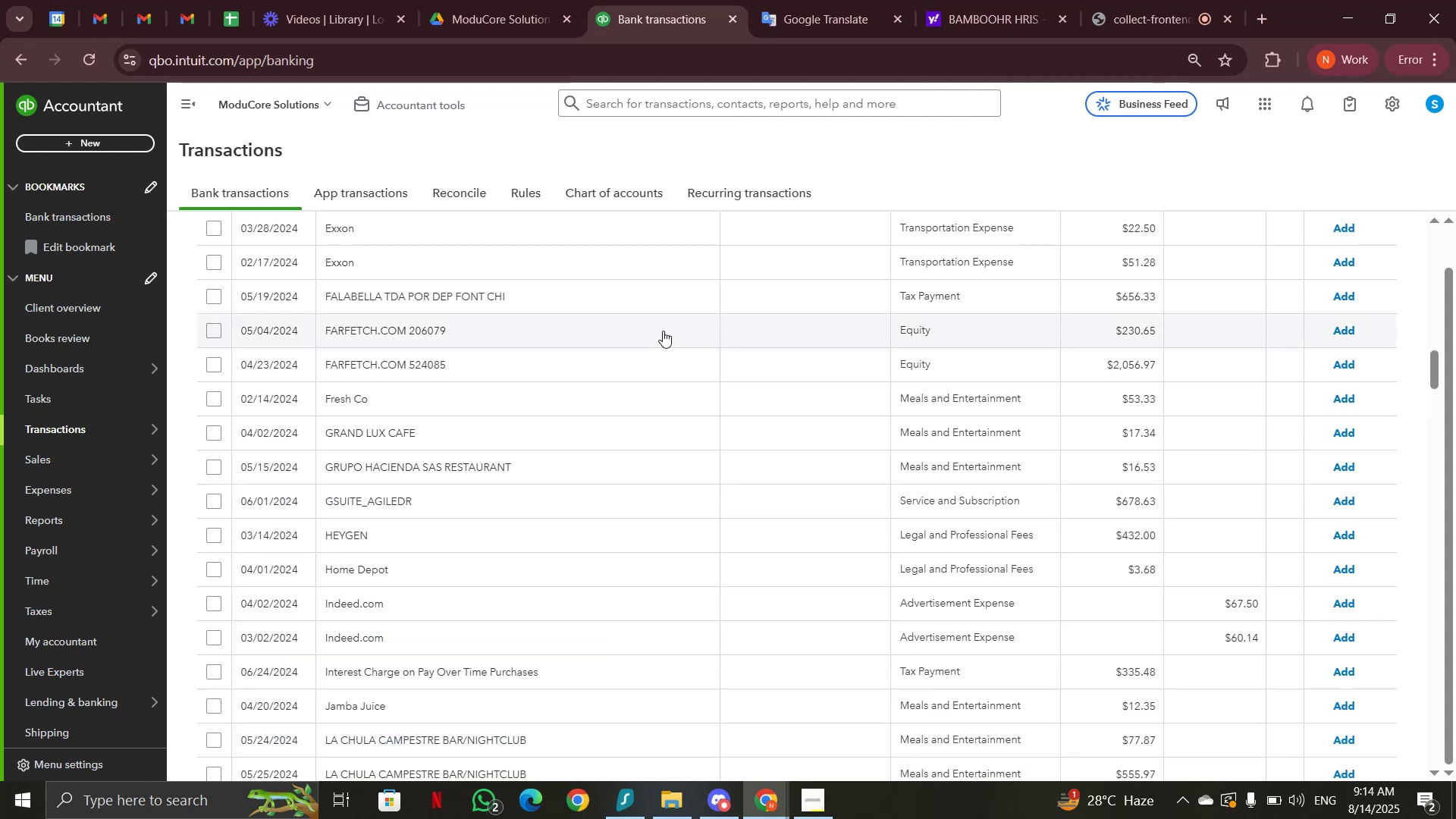 
scroll: coordinate [663, 331], scroll_direction: up, amount: 20.0
 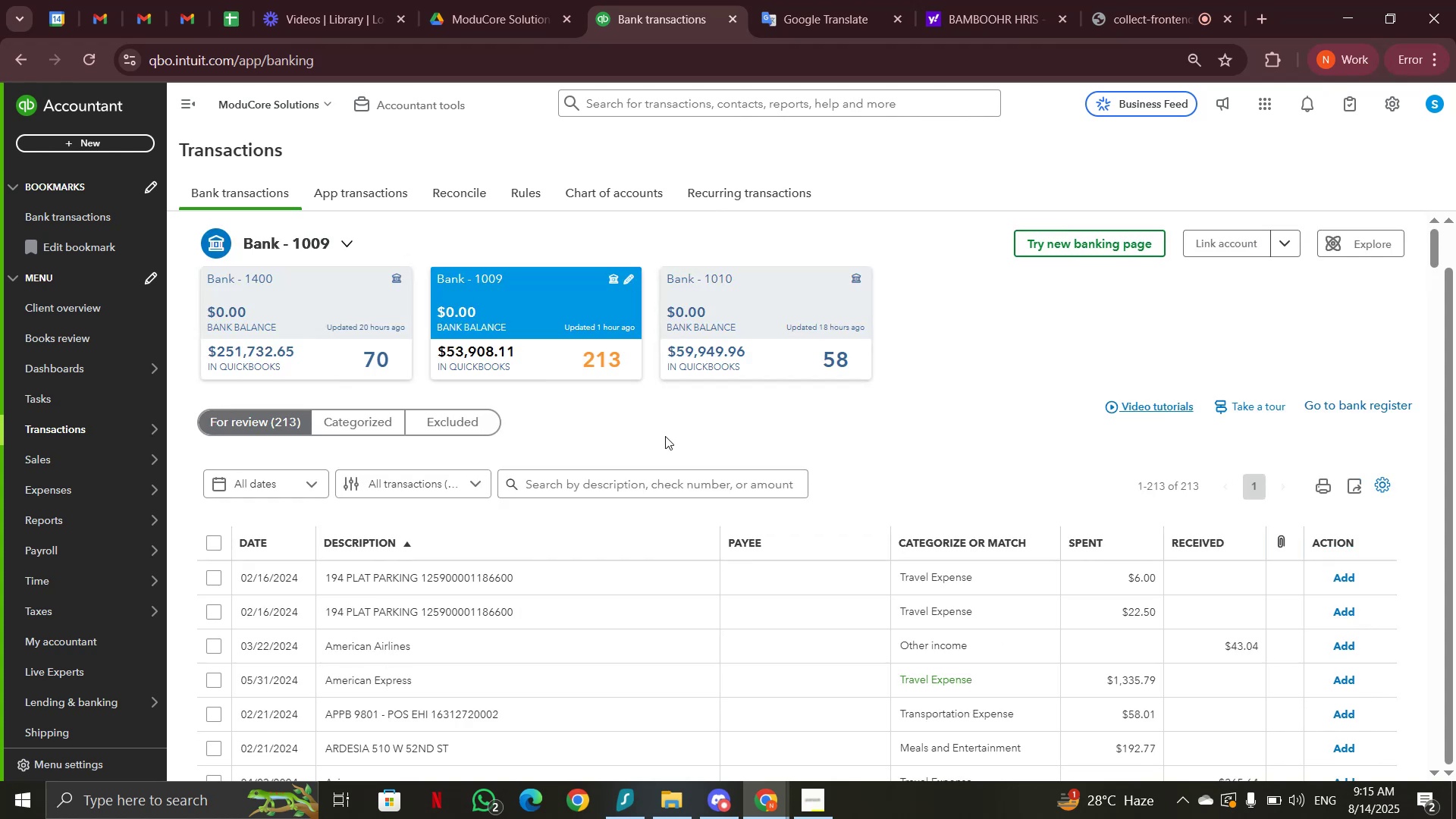 
left_click([670, 484])
 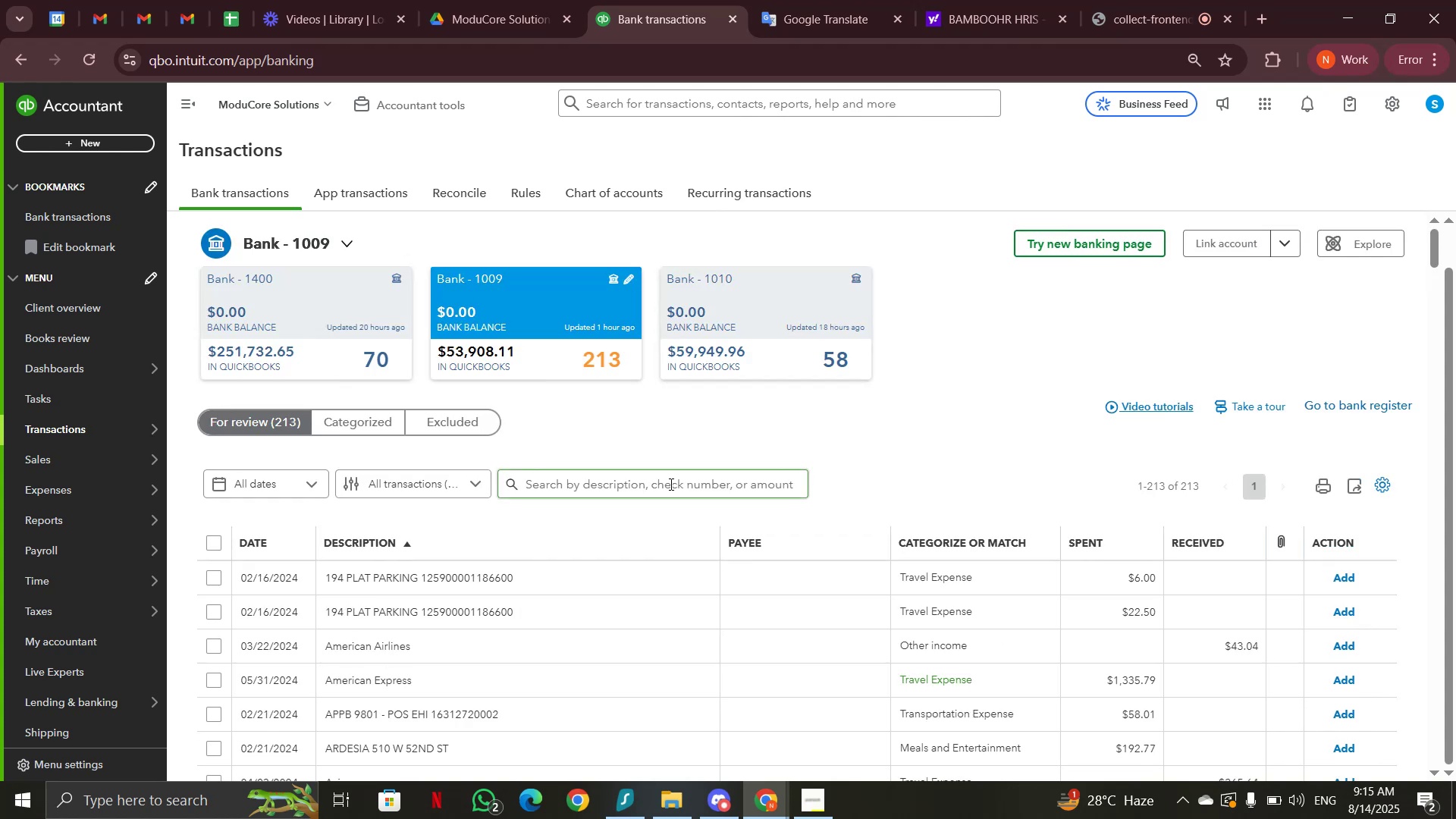 
key(Control+V)
 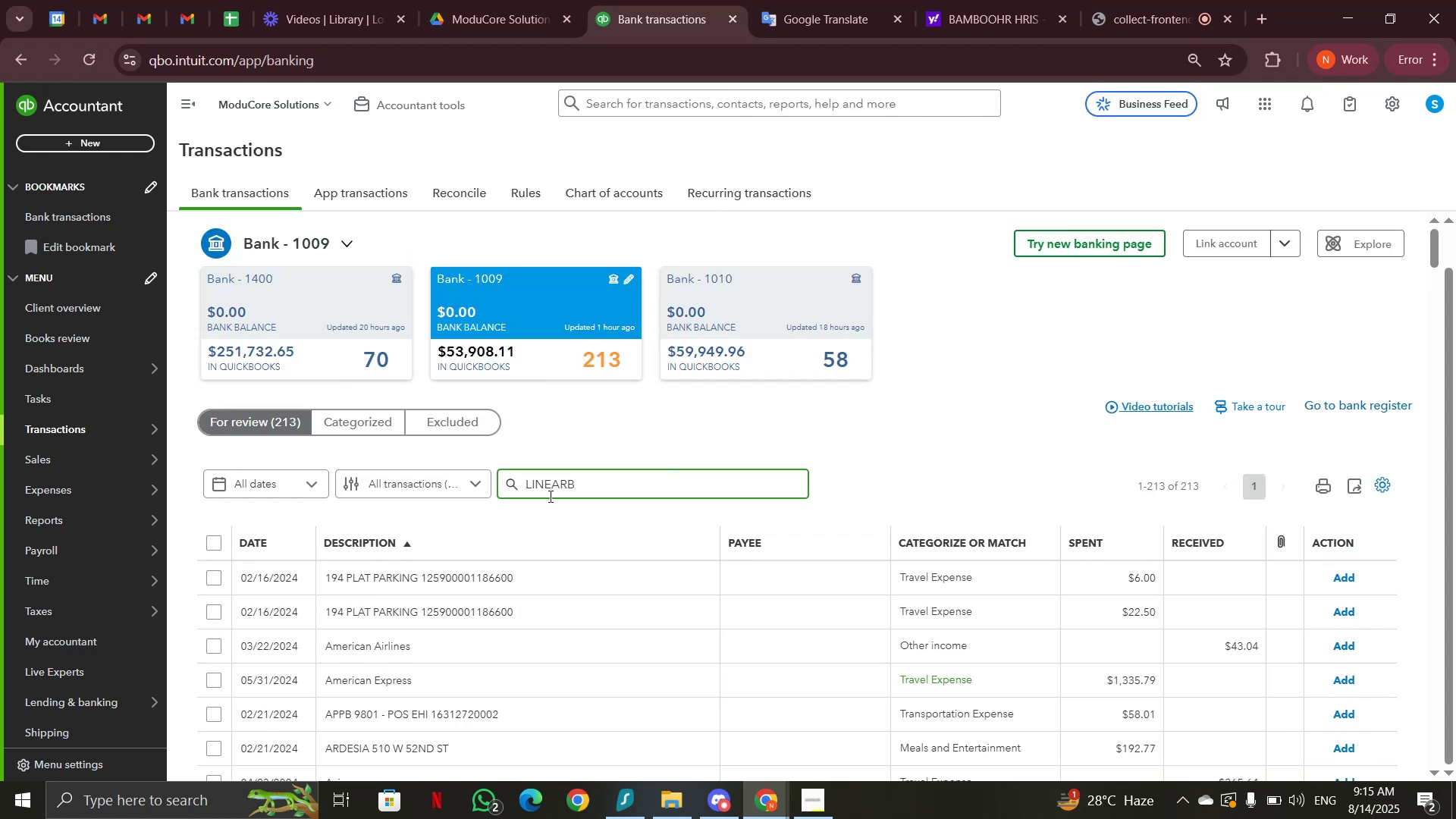 
left_click([513, 491])
 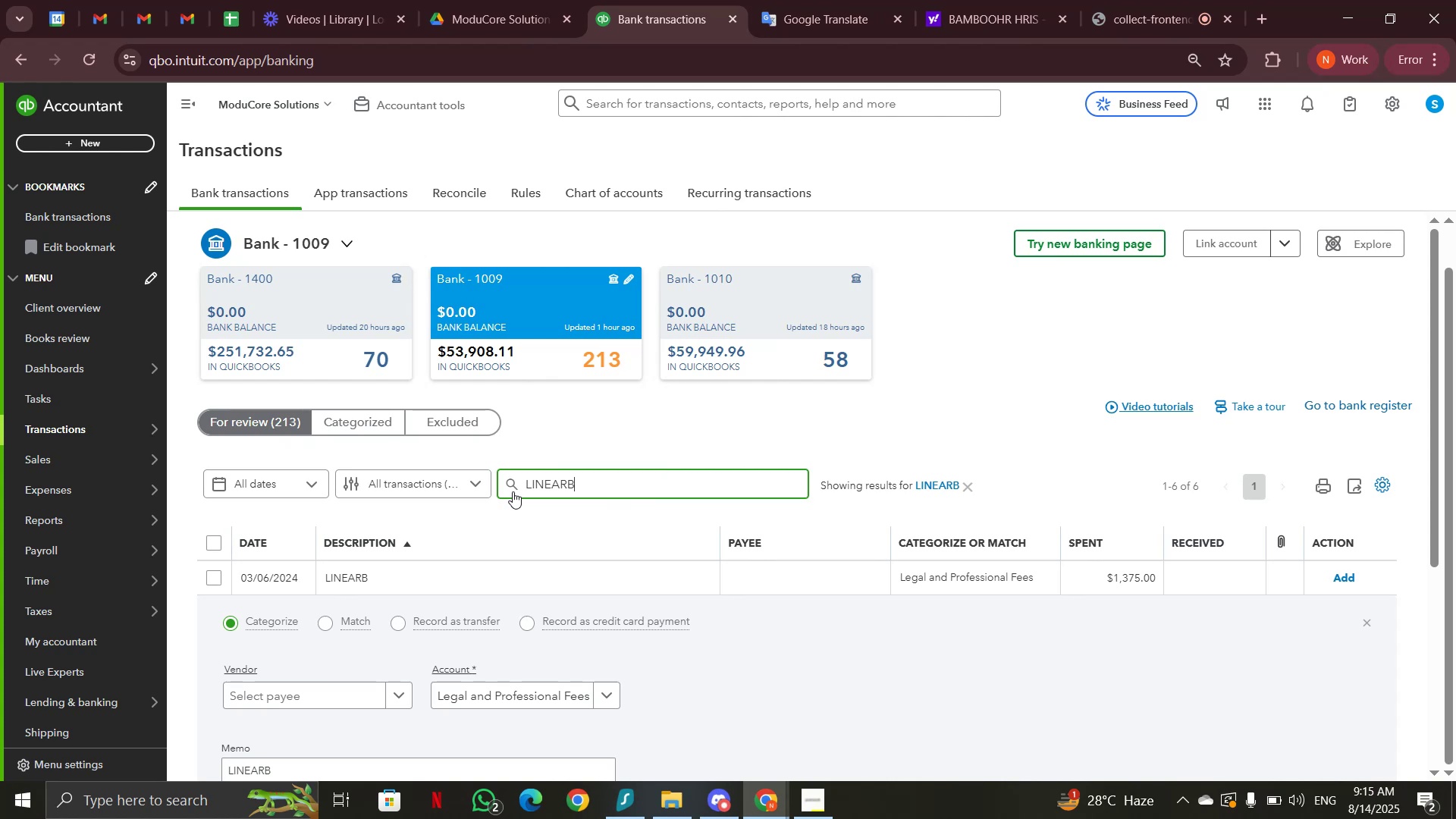 
wait(7.28)
 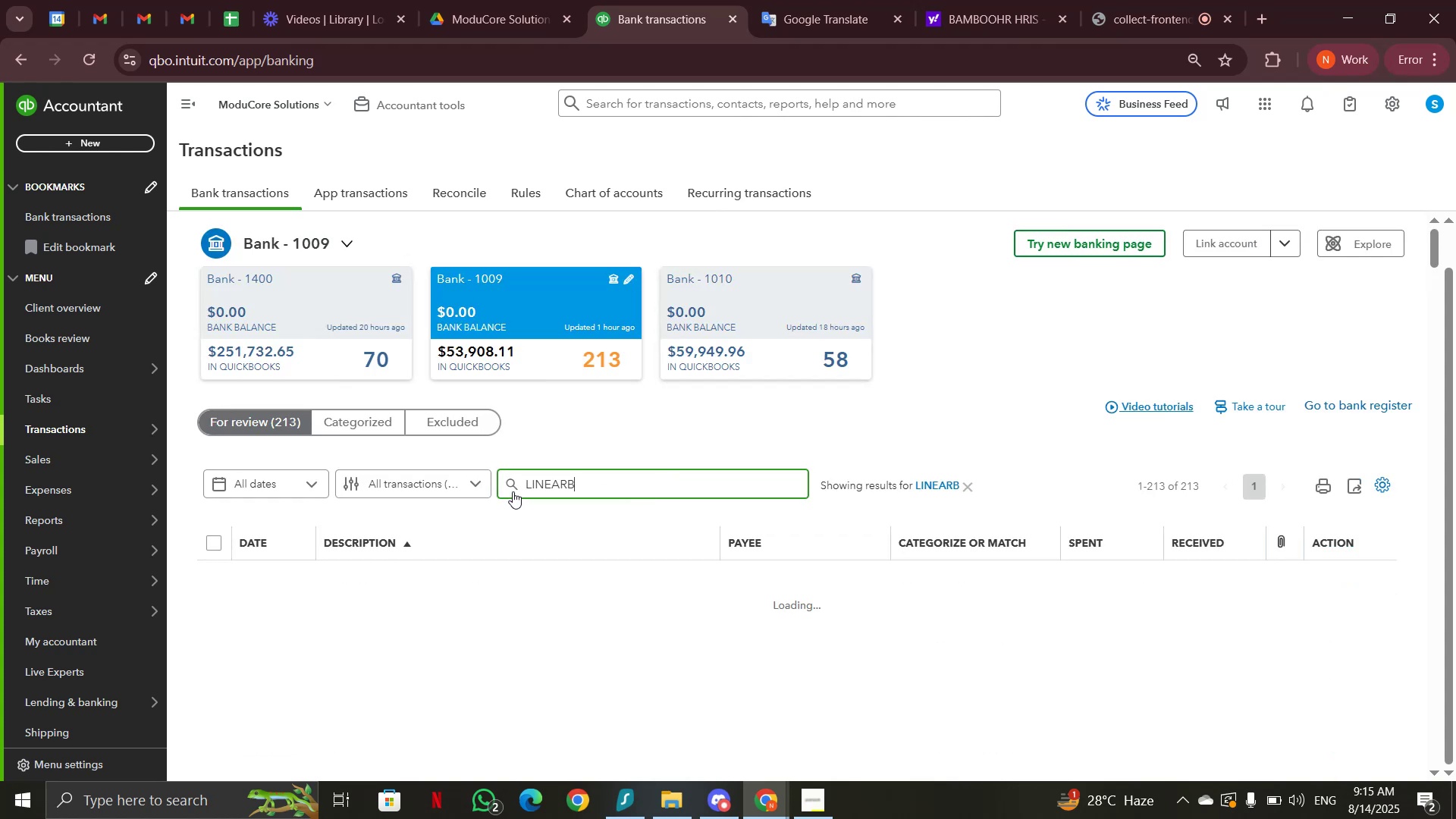 
left_click([512, 484])
 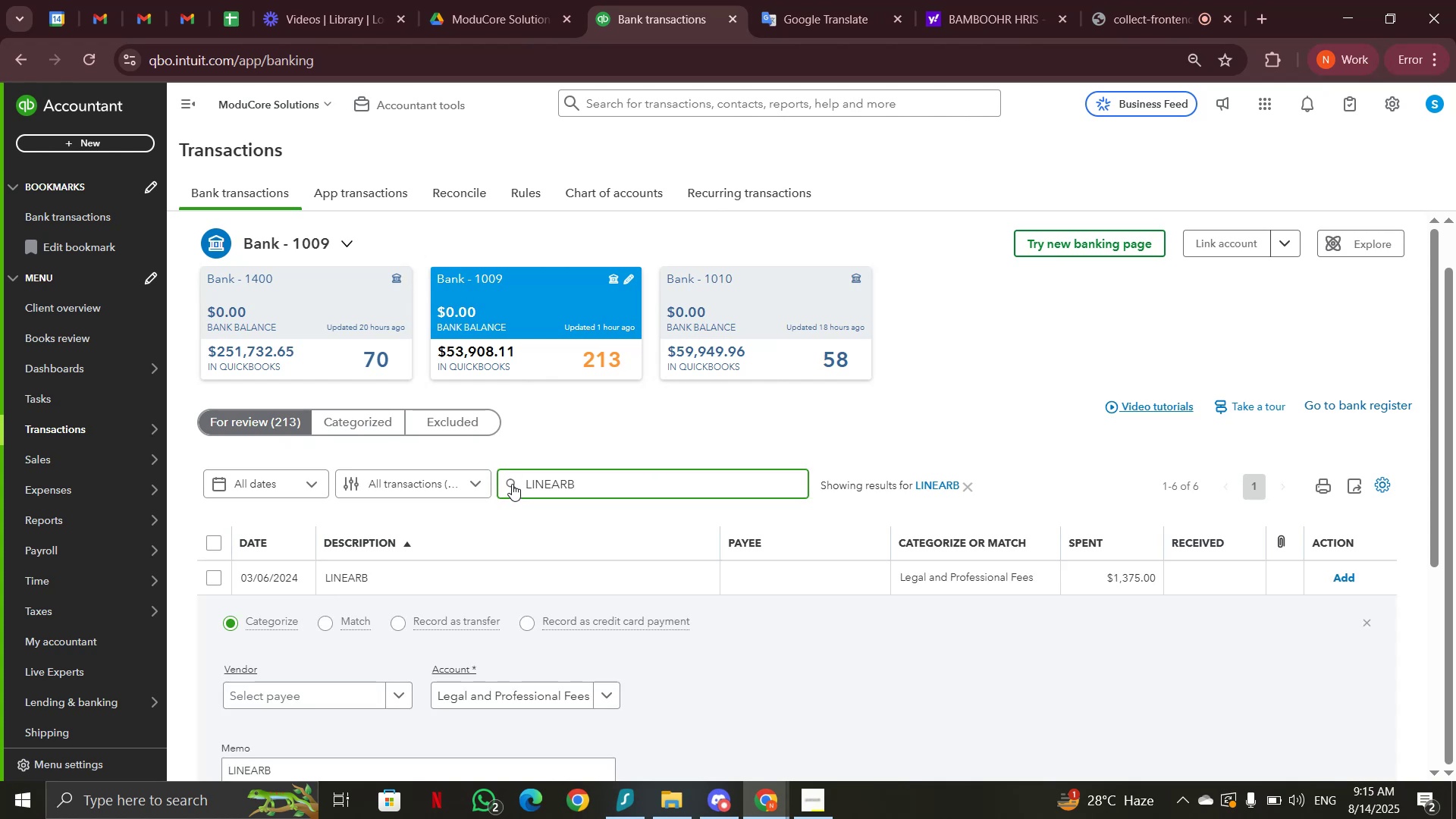 
scroll: coordinate [708, 601], scroll_direction: down, amount: 3.0
 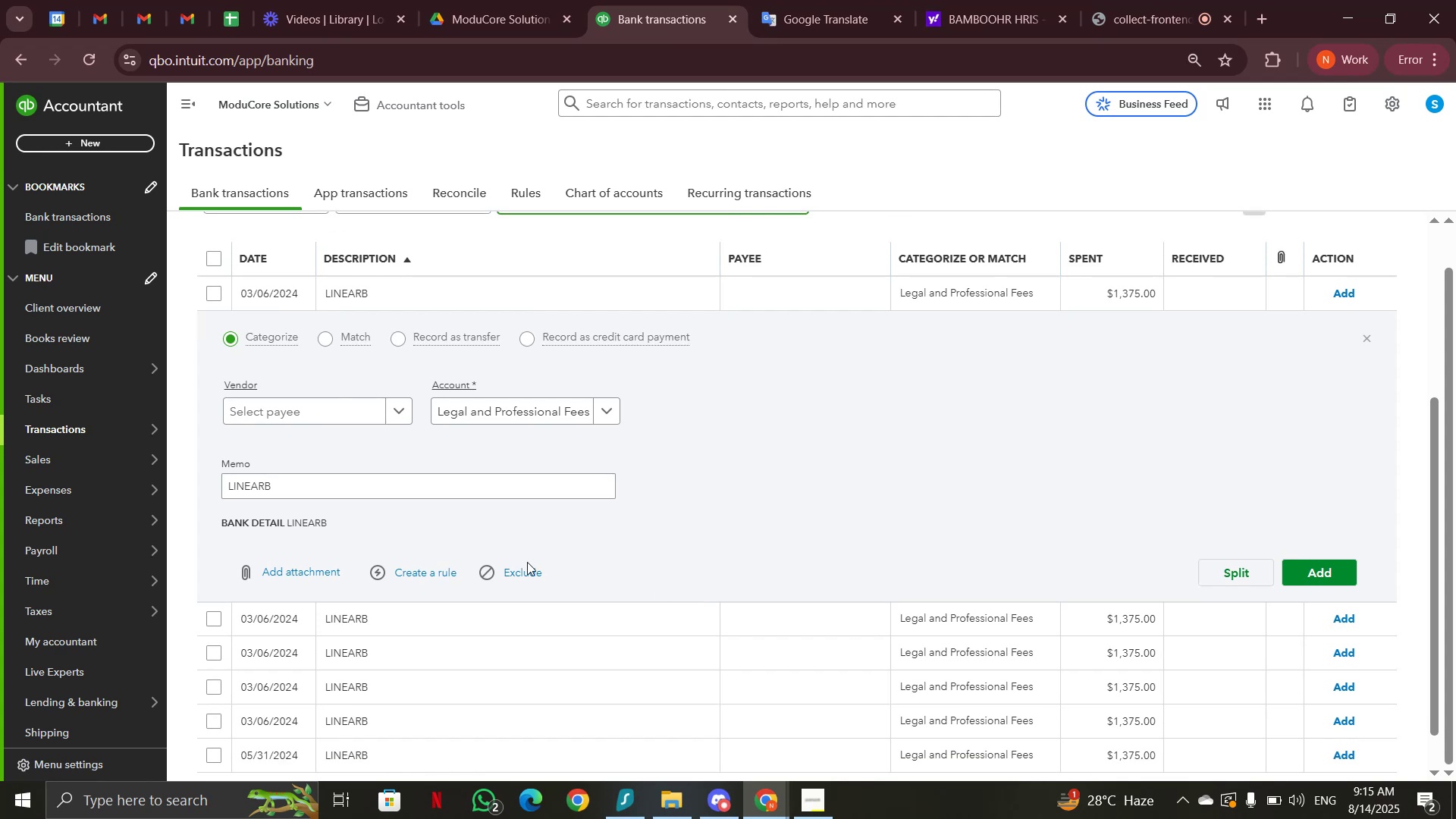 
double_click([379, 486])
 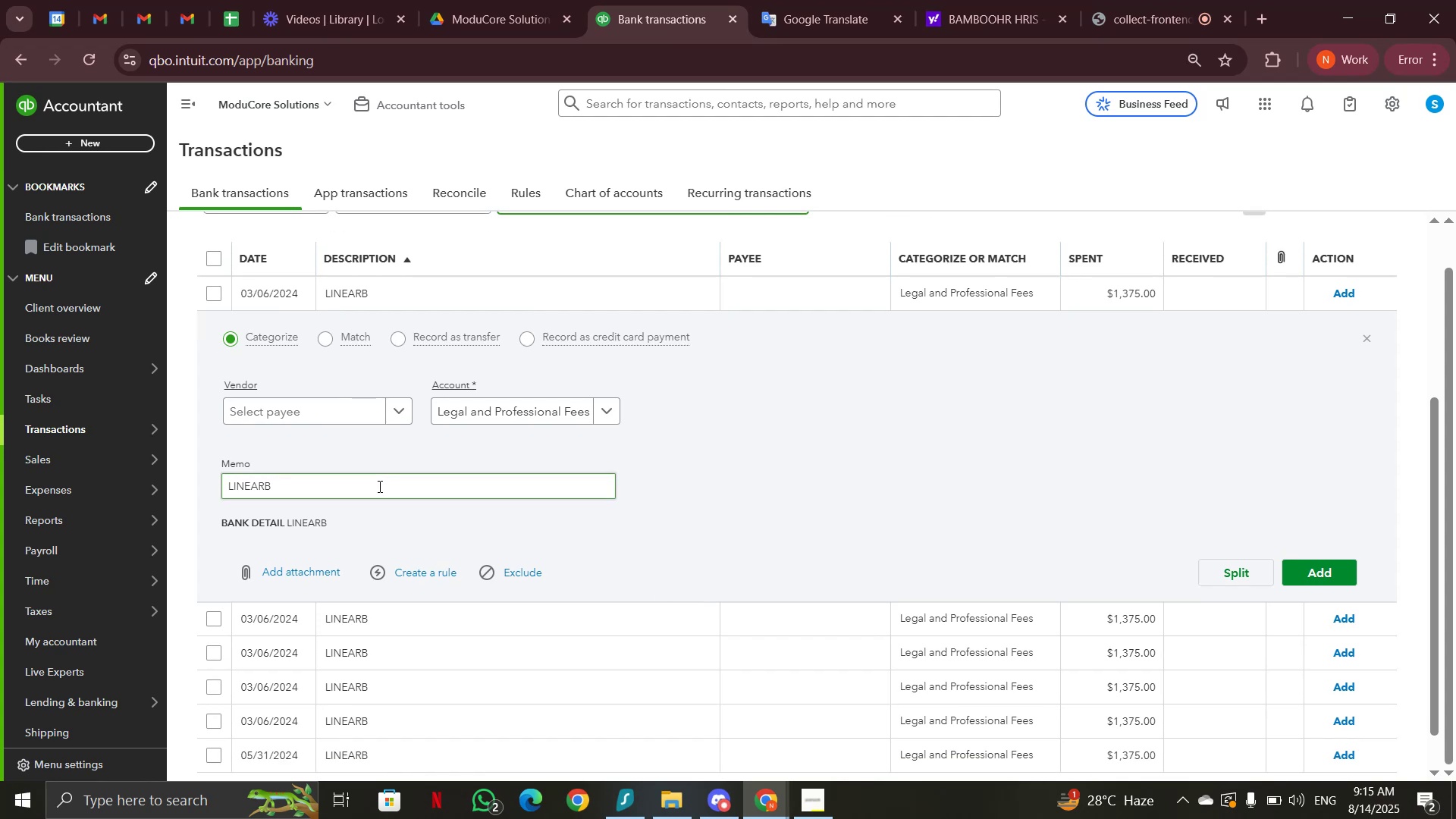 
triple_click([379, 487])
 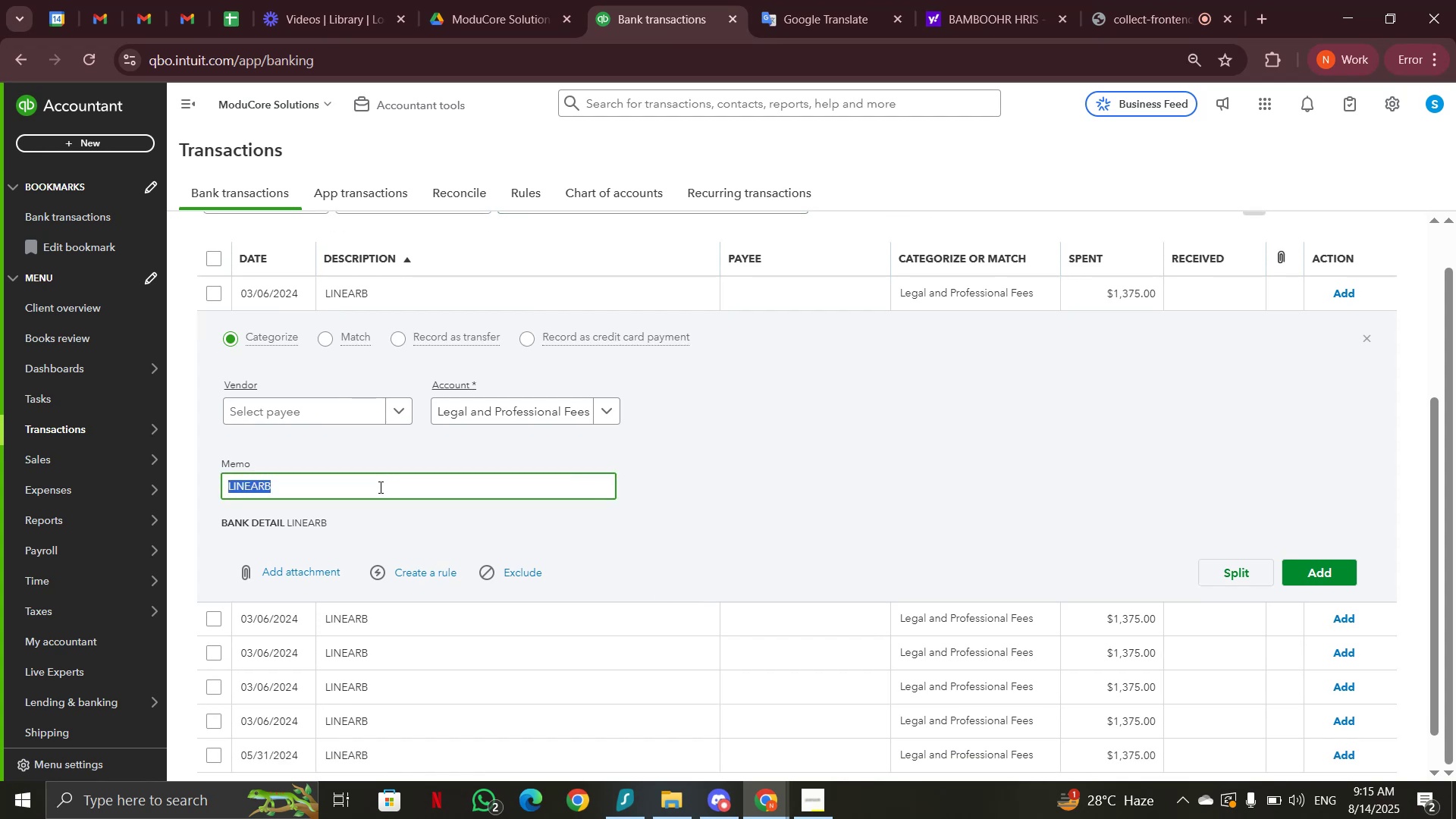 
key(Control+C)
 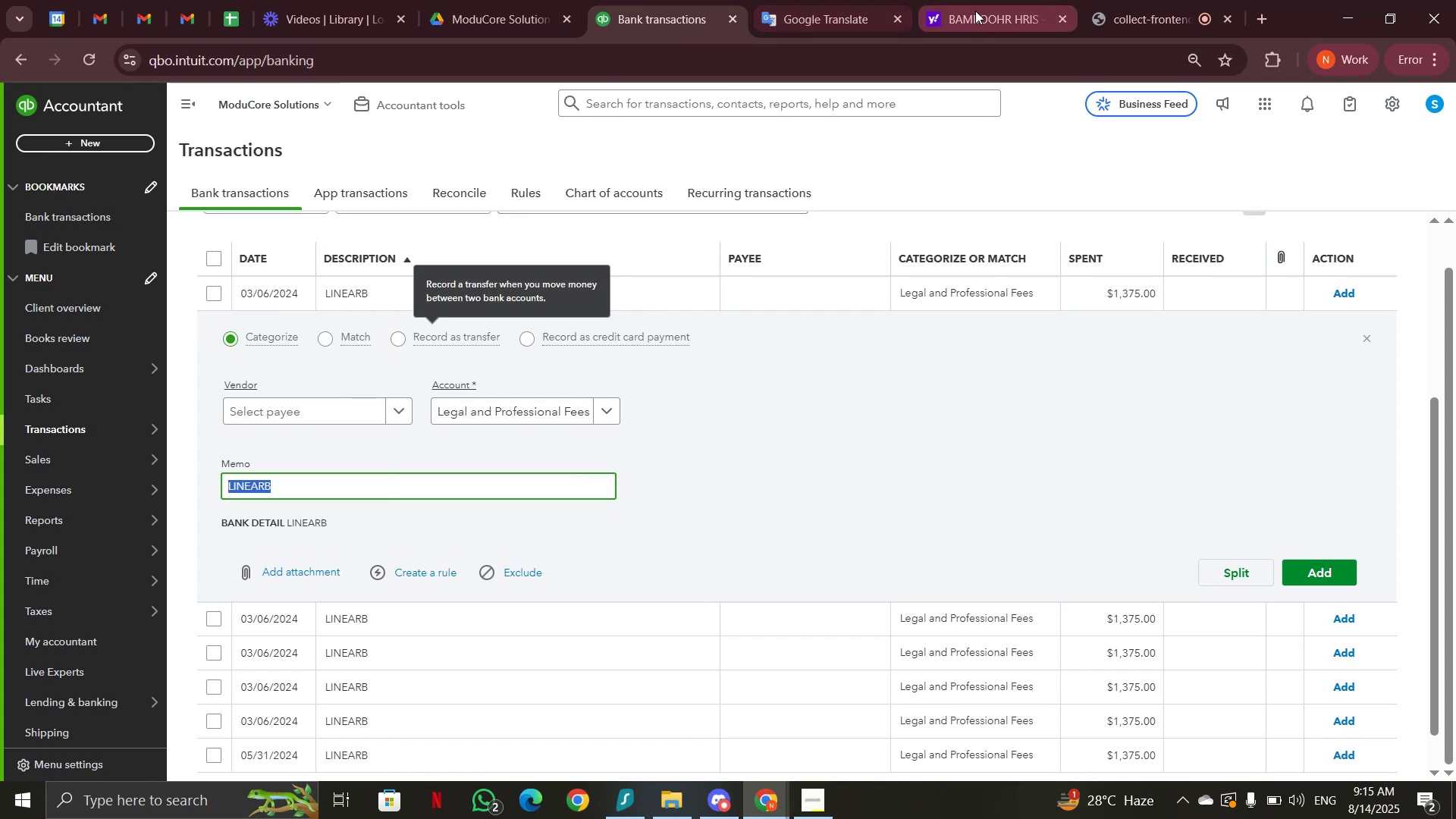 
left_click([829, 16])
 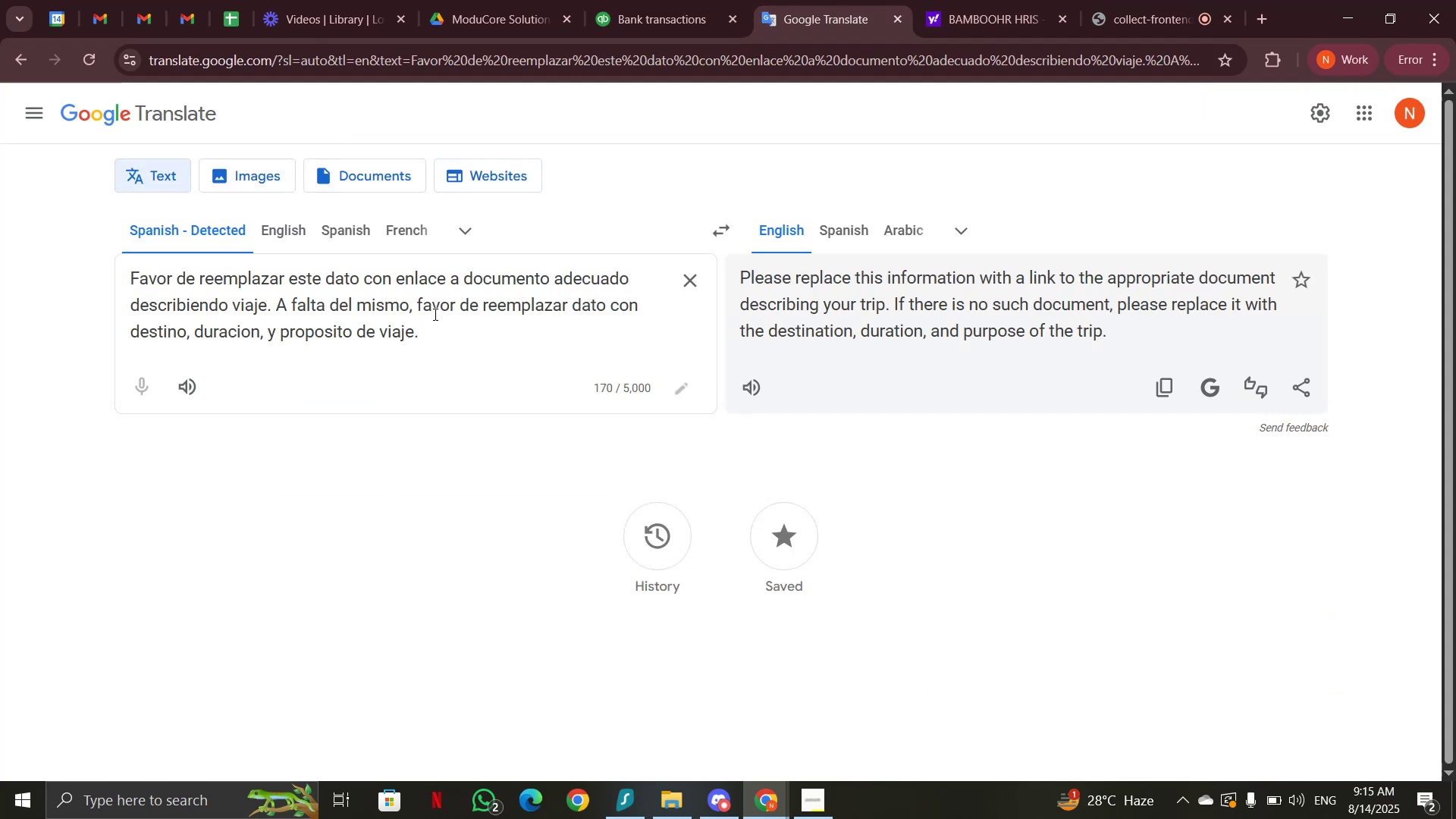 
left_click([977, 8])
 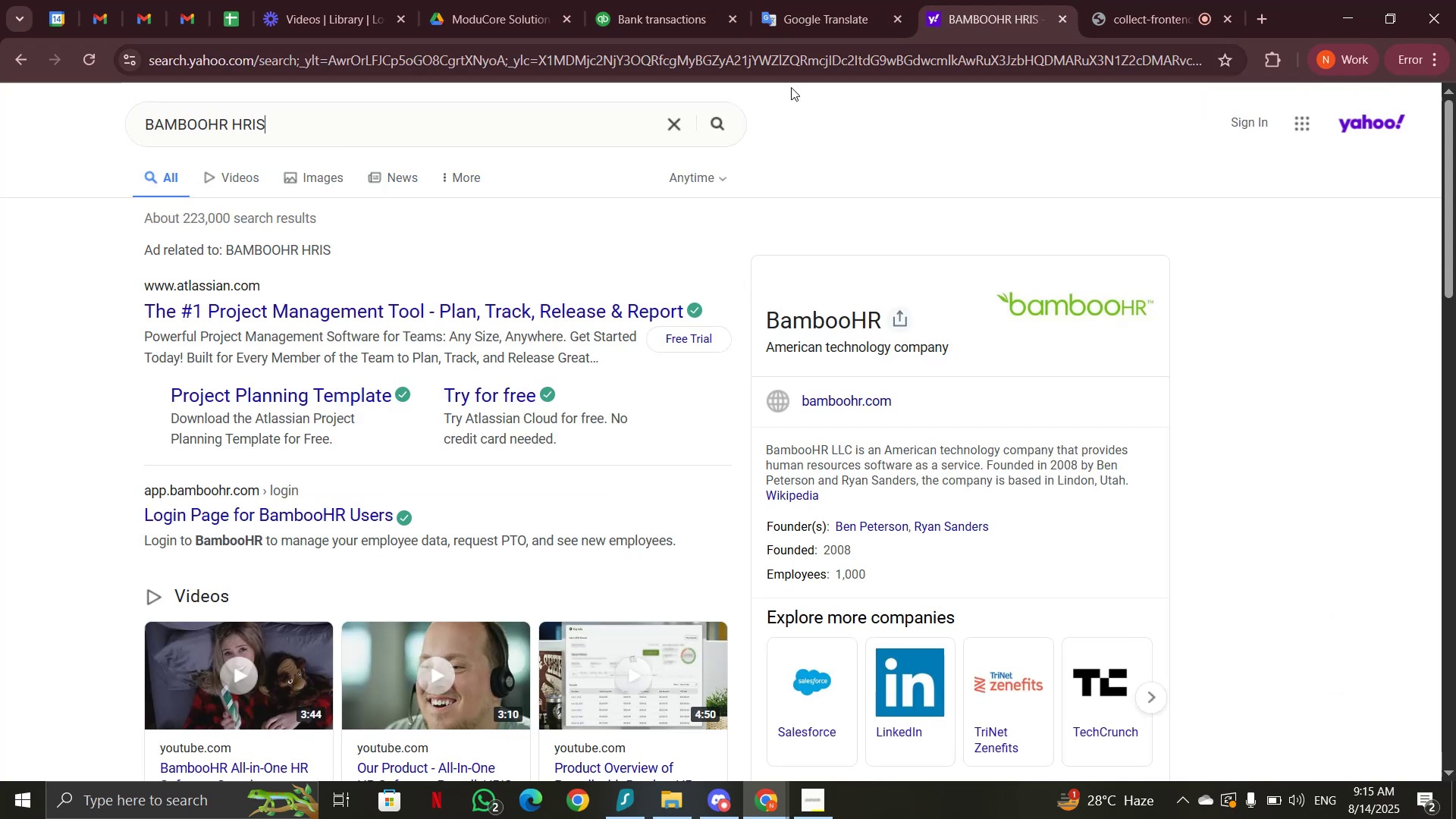 
double_click([318, 121])
 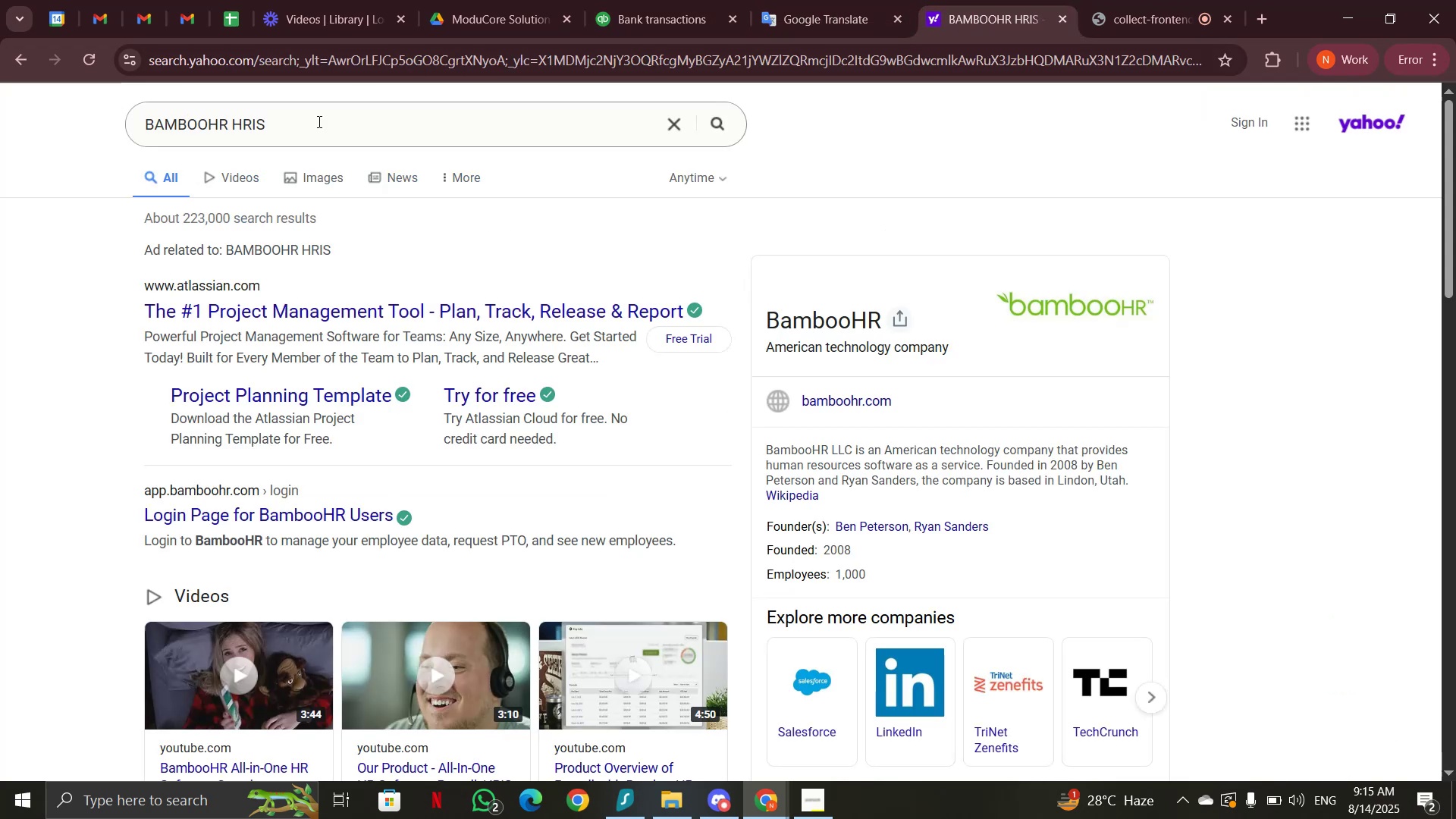 
triple_click([318, 121])
 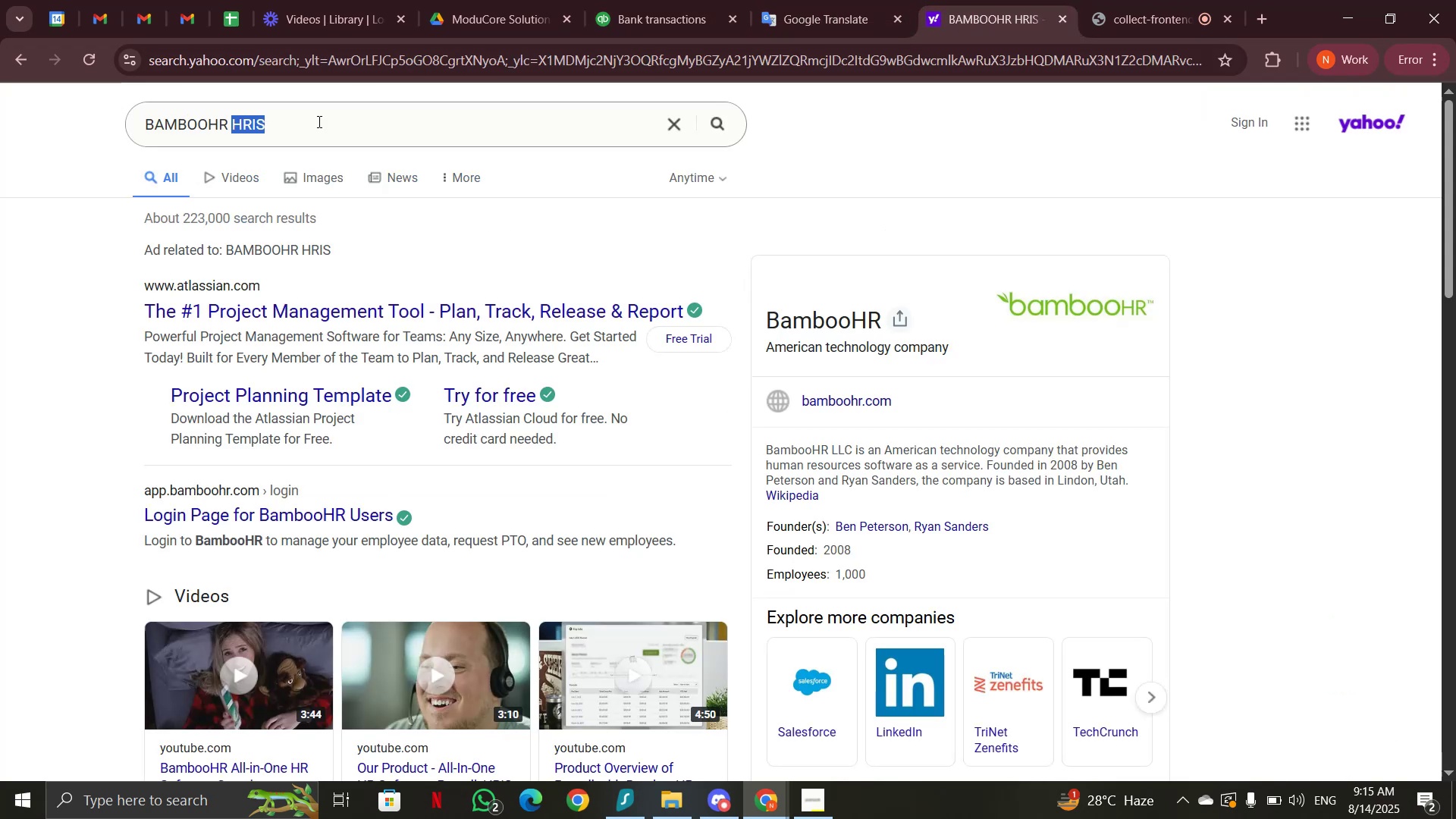 
key(Control+V)
 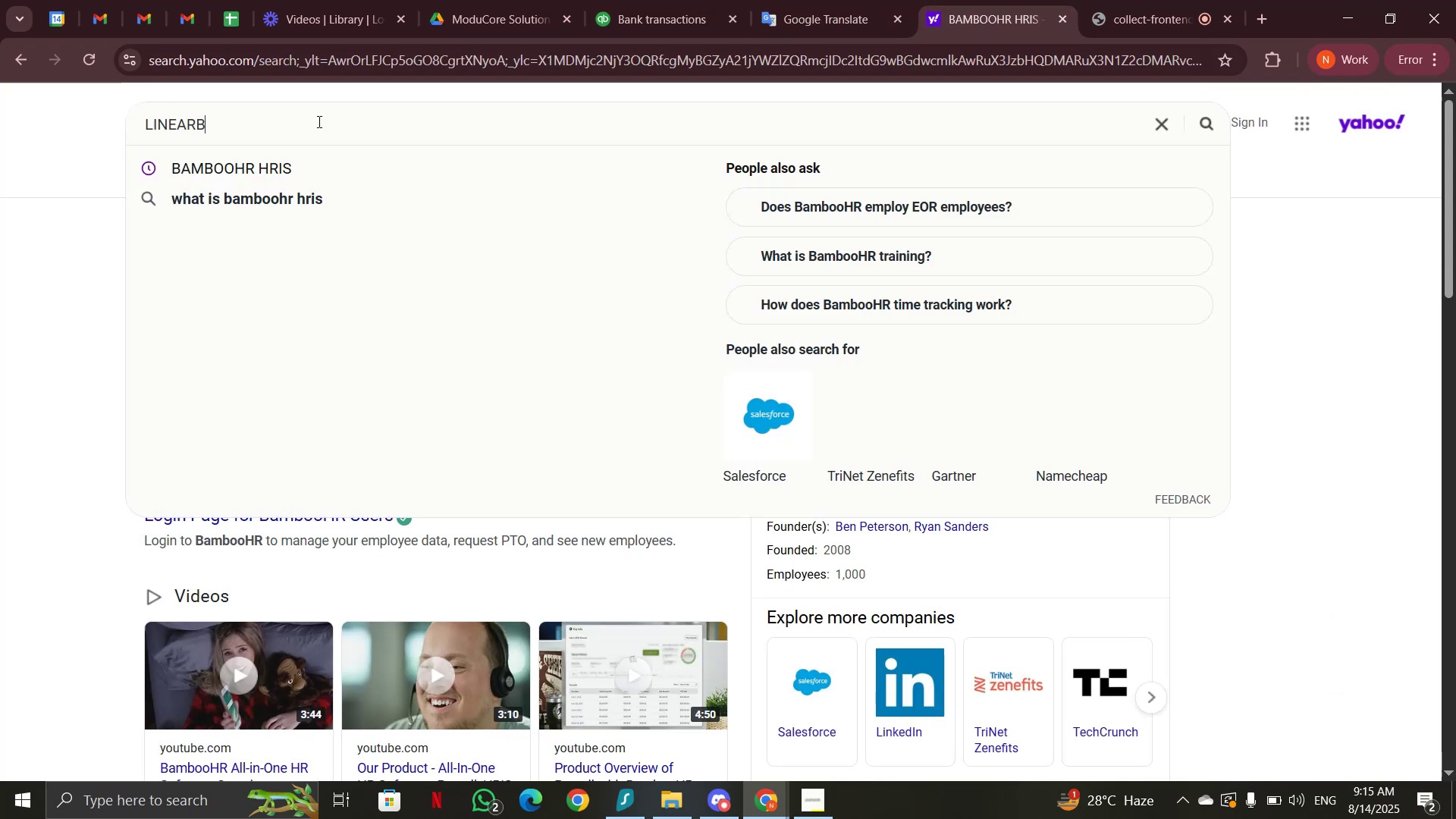 
key(Enter)
 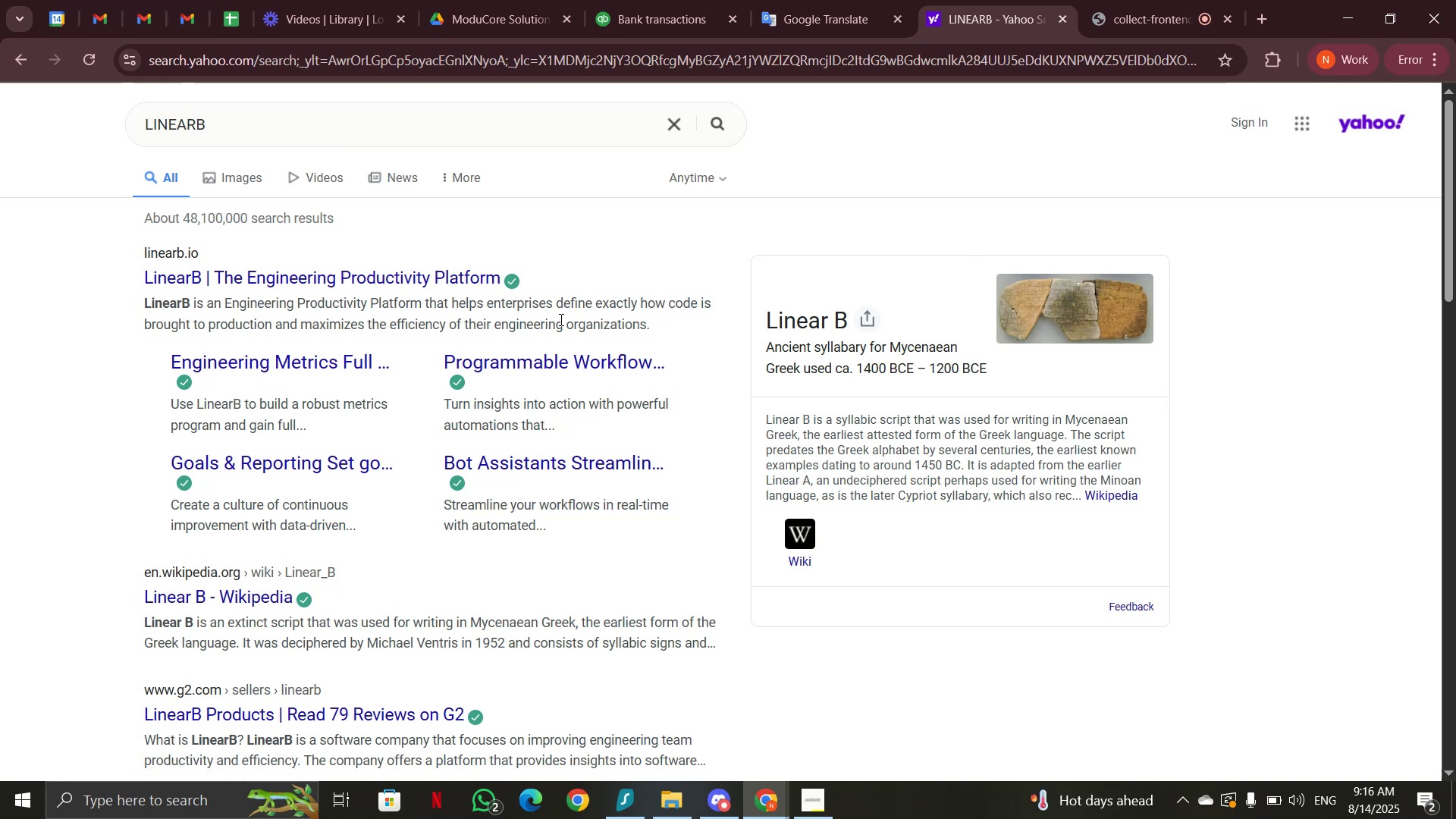 
wait(34.77)
 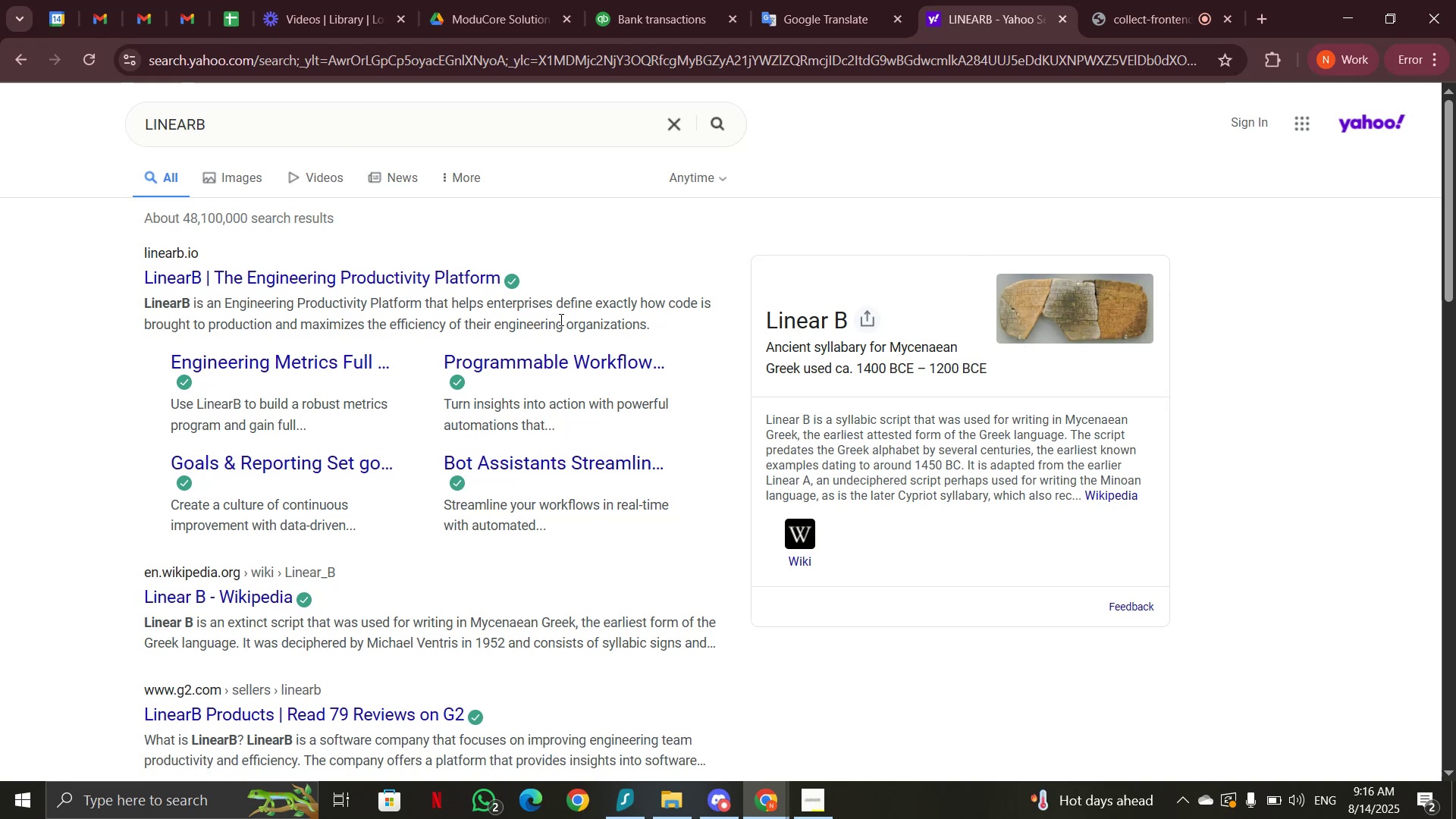 
left_click([639, 21])
 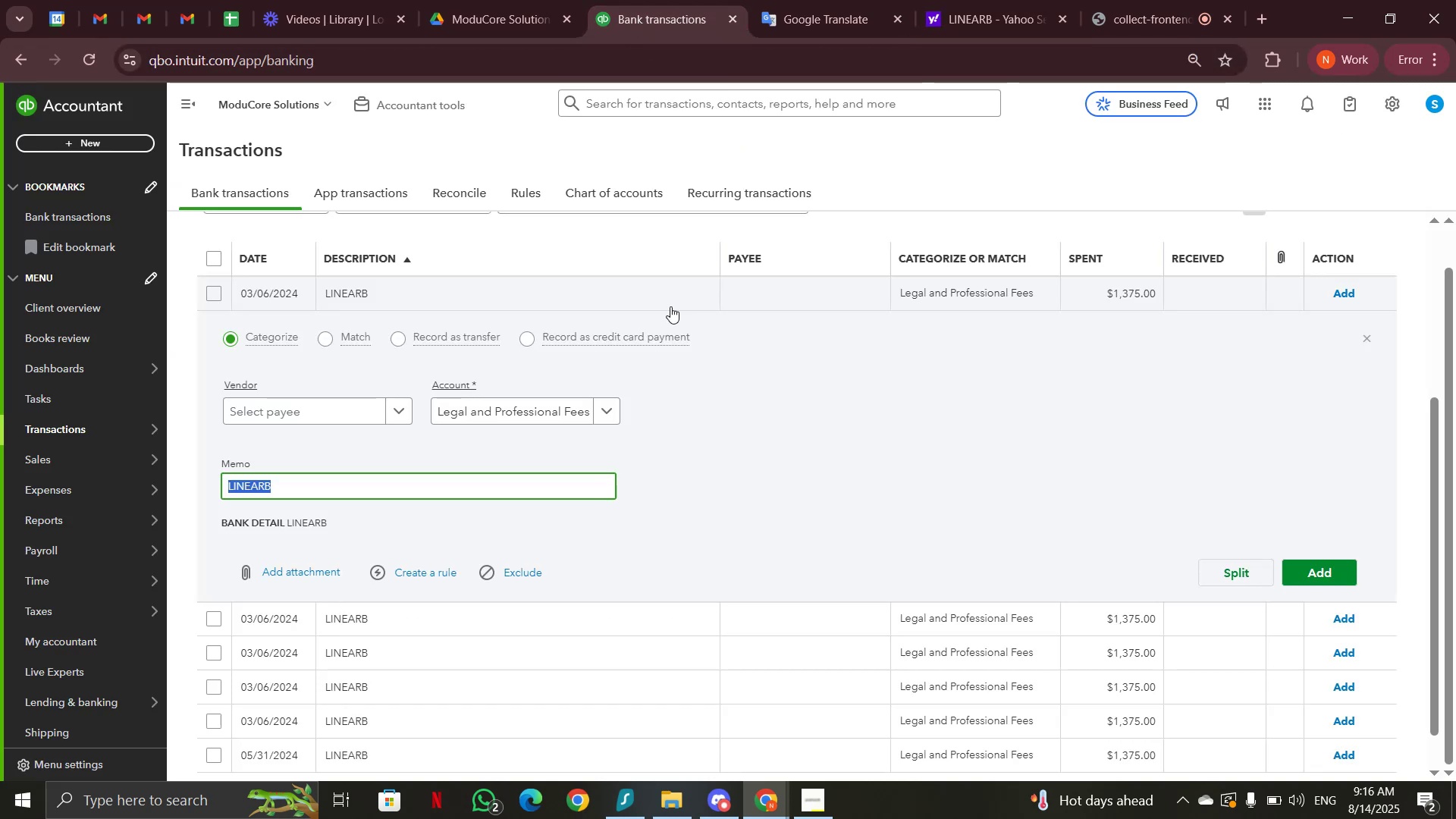 
left_click([663, 297])
 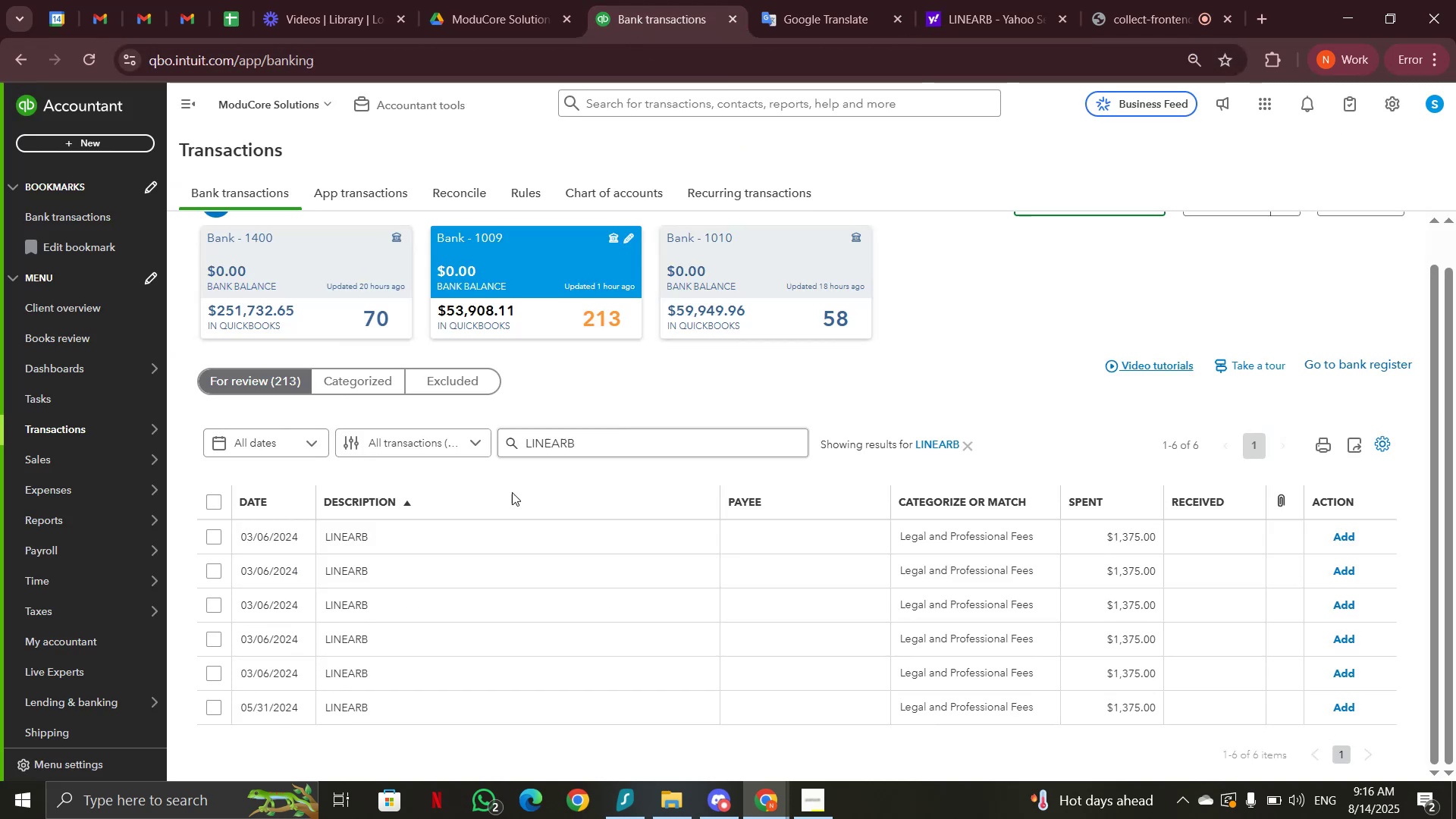 
left_click([609, 534])
 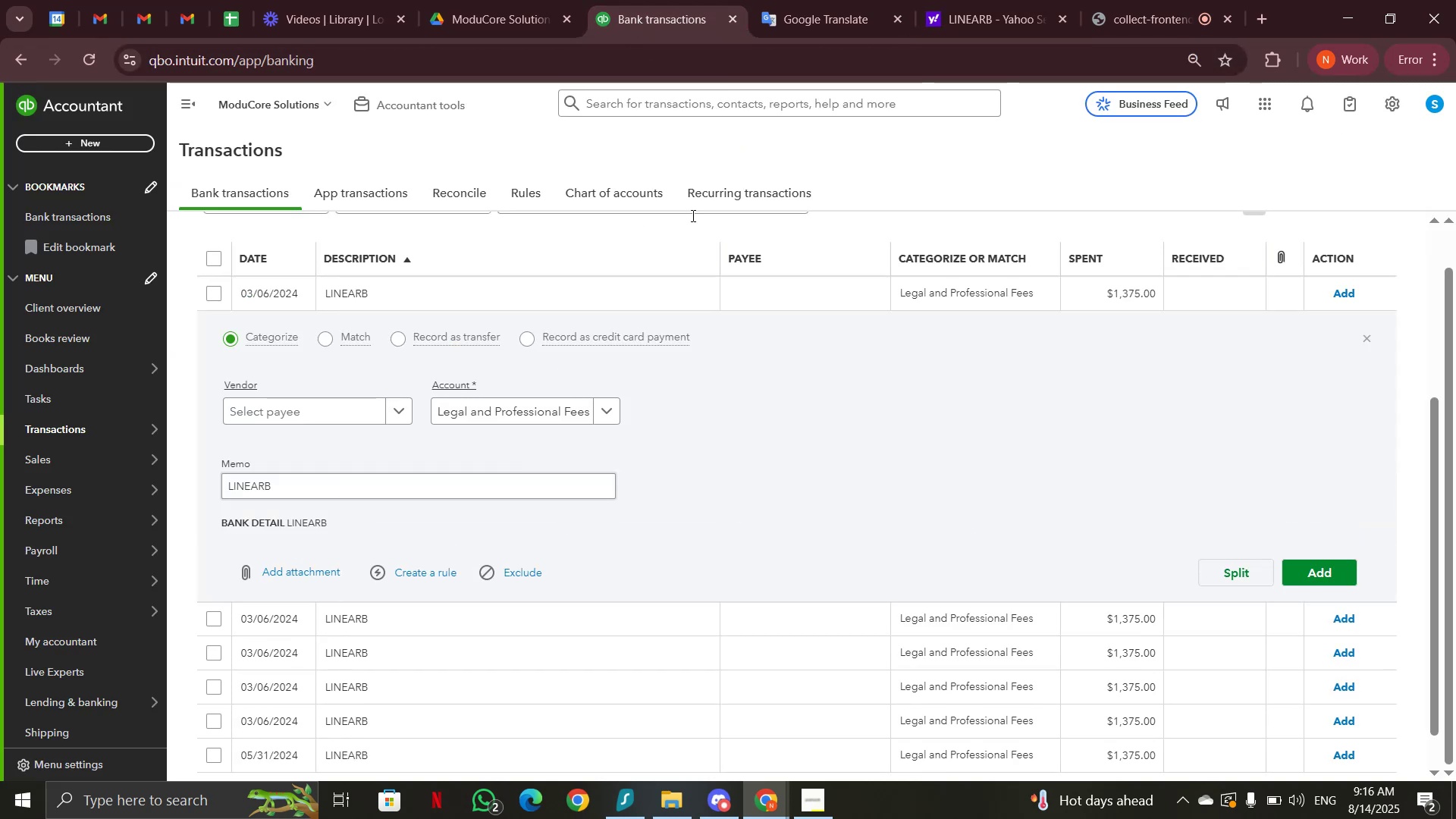 
left_click([1008, 24])
 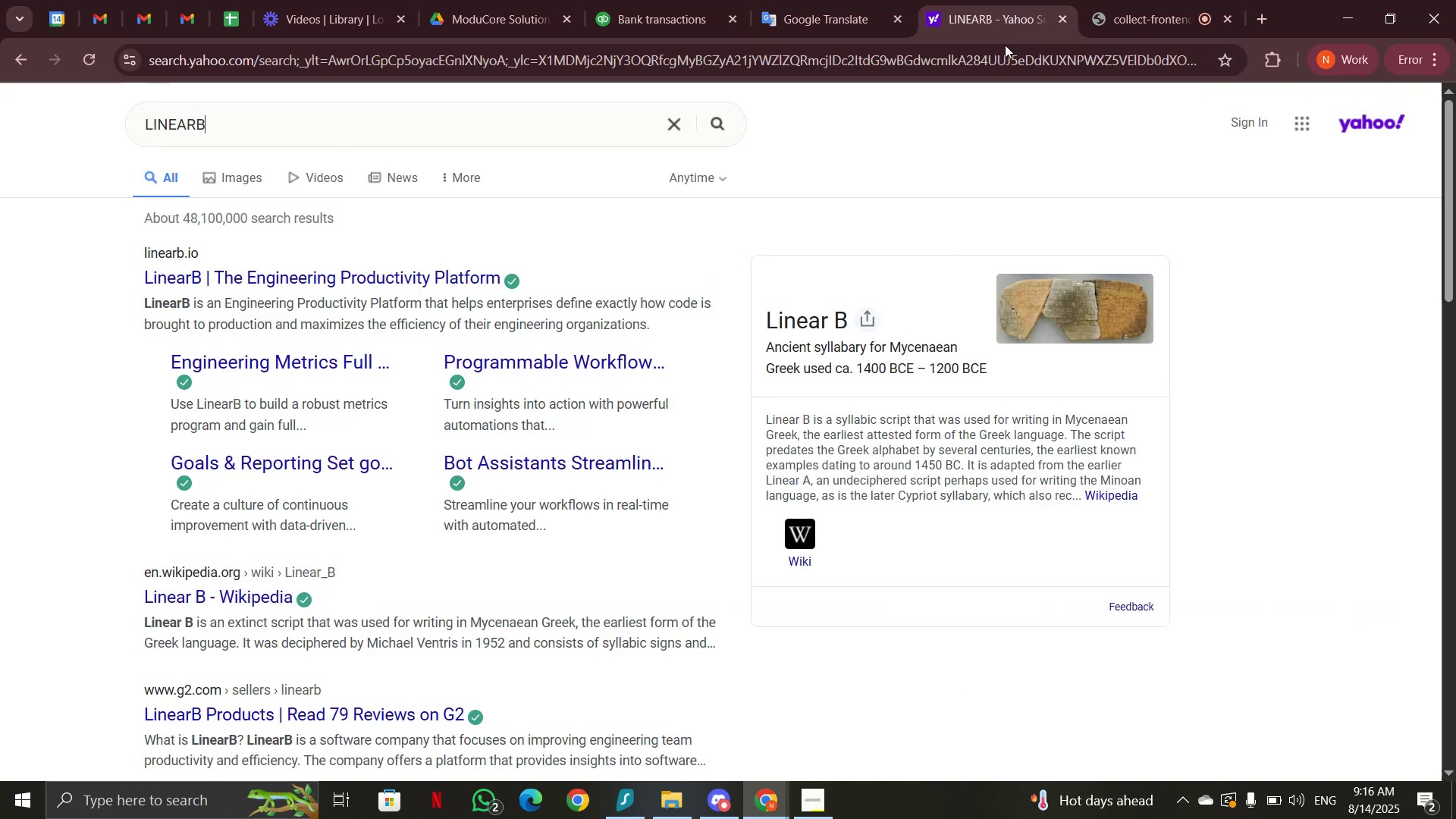 
scroll: coordinate [685, 546], scroll_direction: down, amount: 2.0
 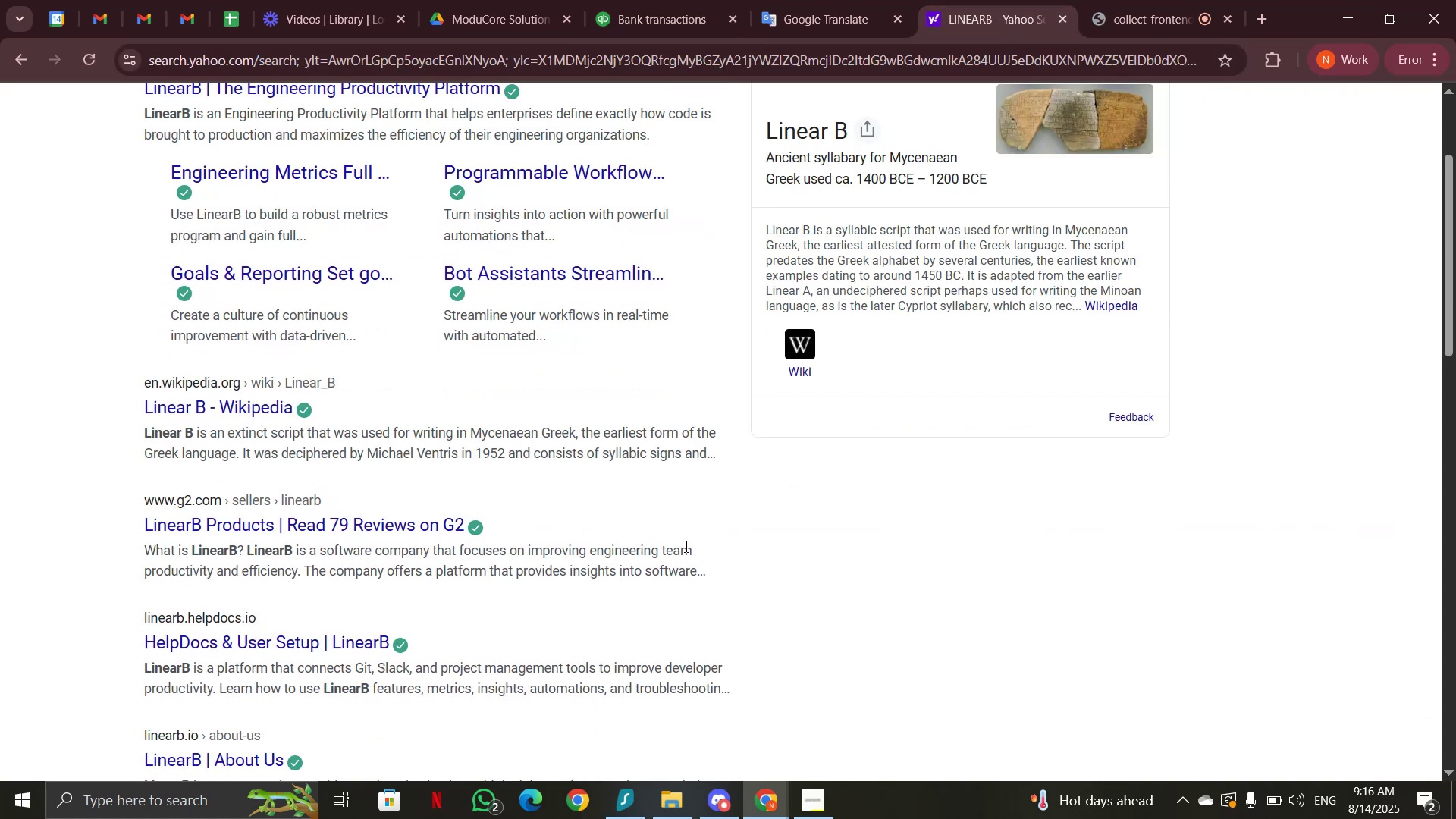 
wait(6.54)
 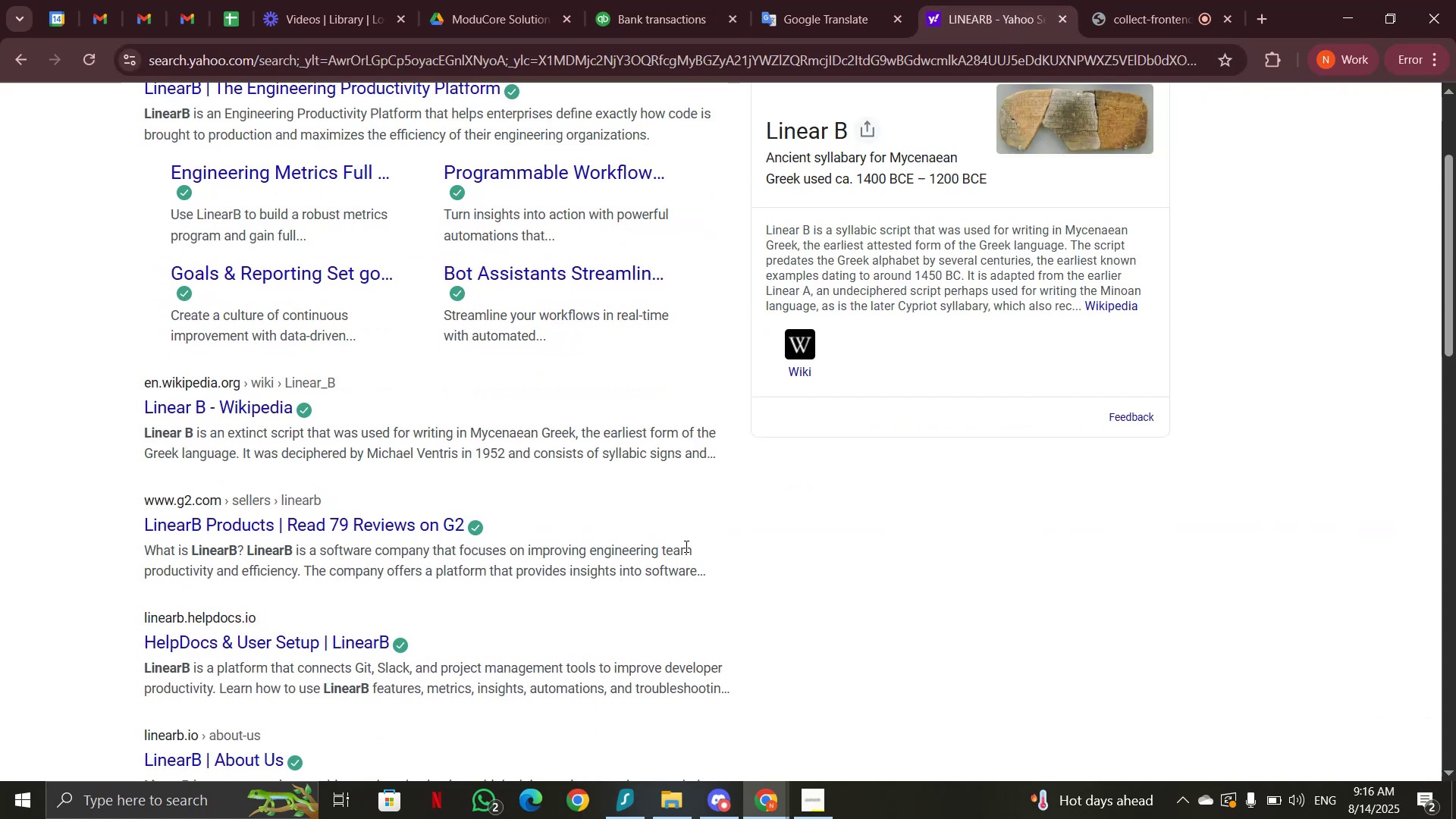 
left_click([676, 21])
 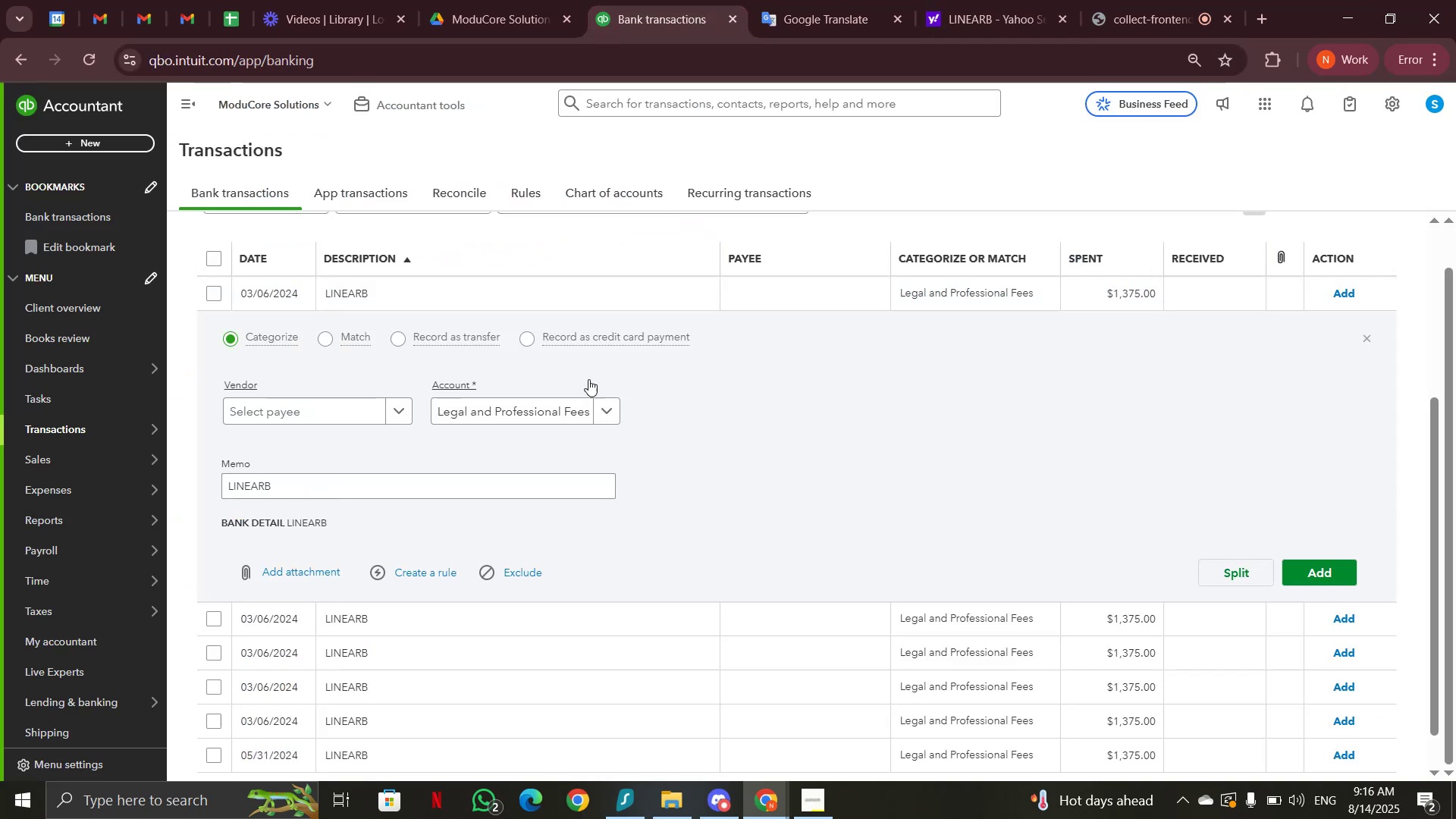 
left_click([508, 424])
 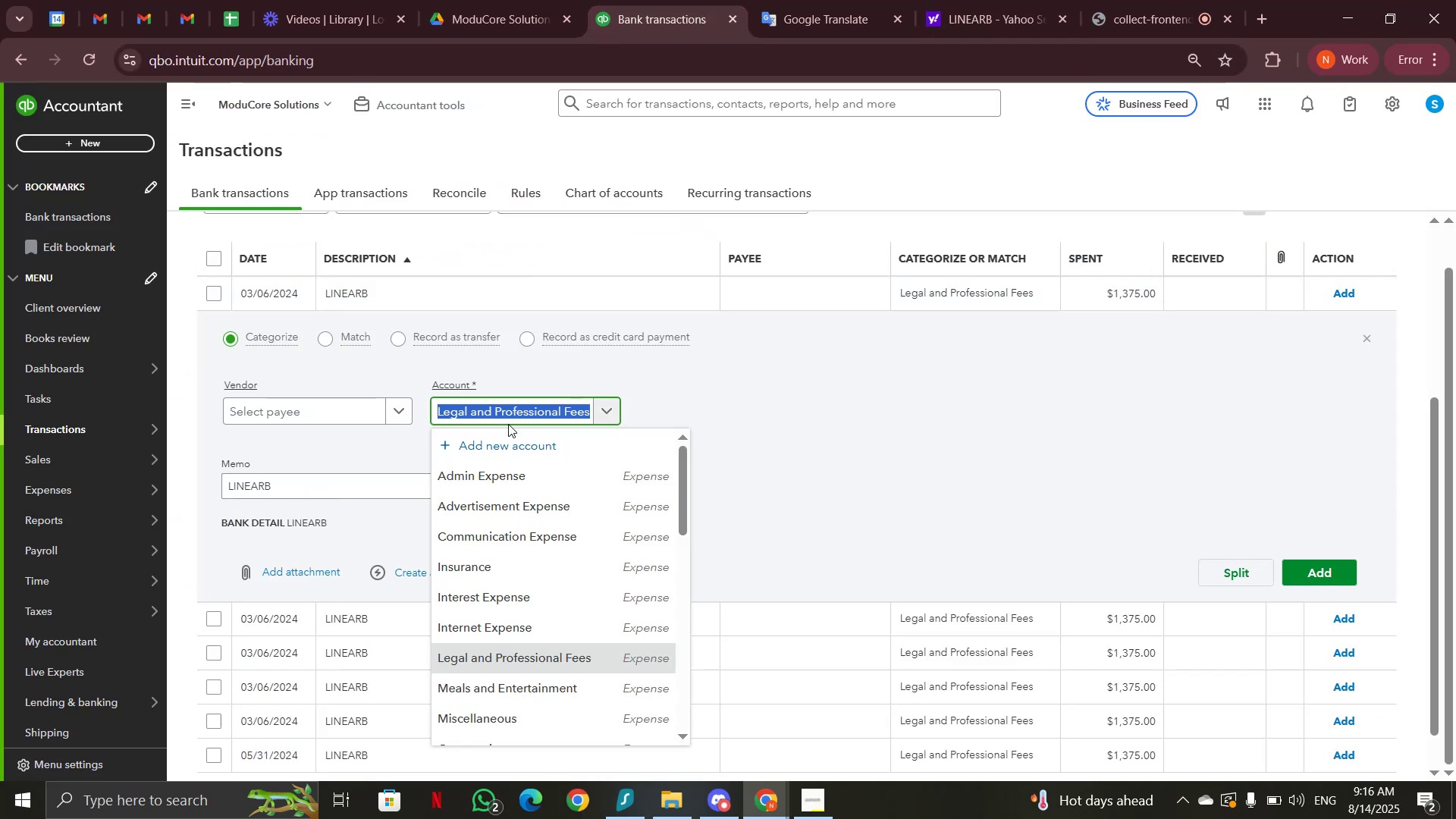 
type(sy)
key(Backspace)
type(ubs)
 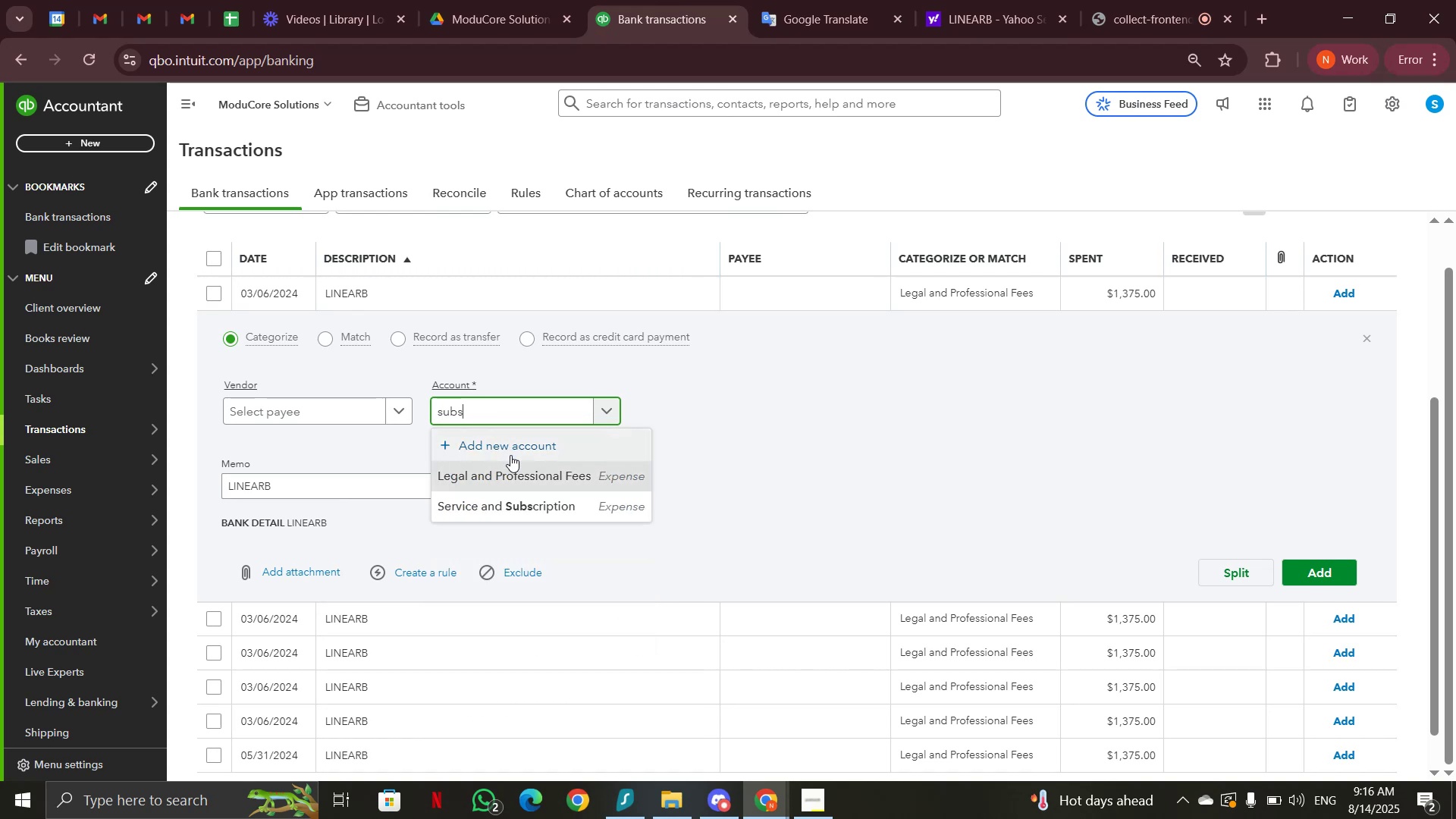 
left_click([517, 500])
 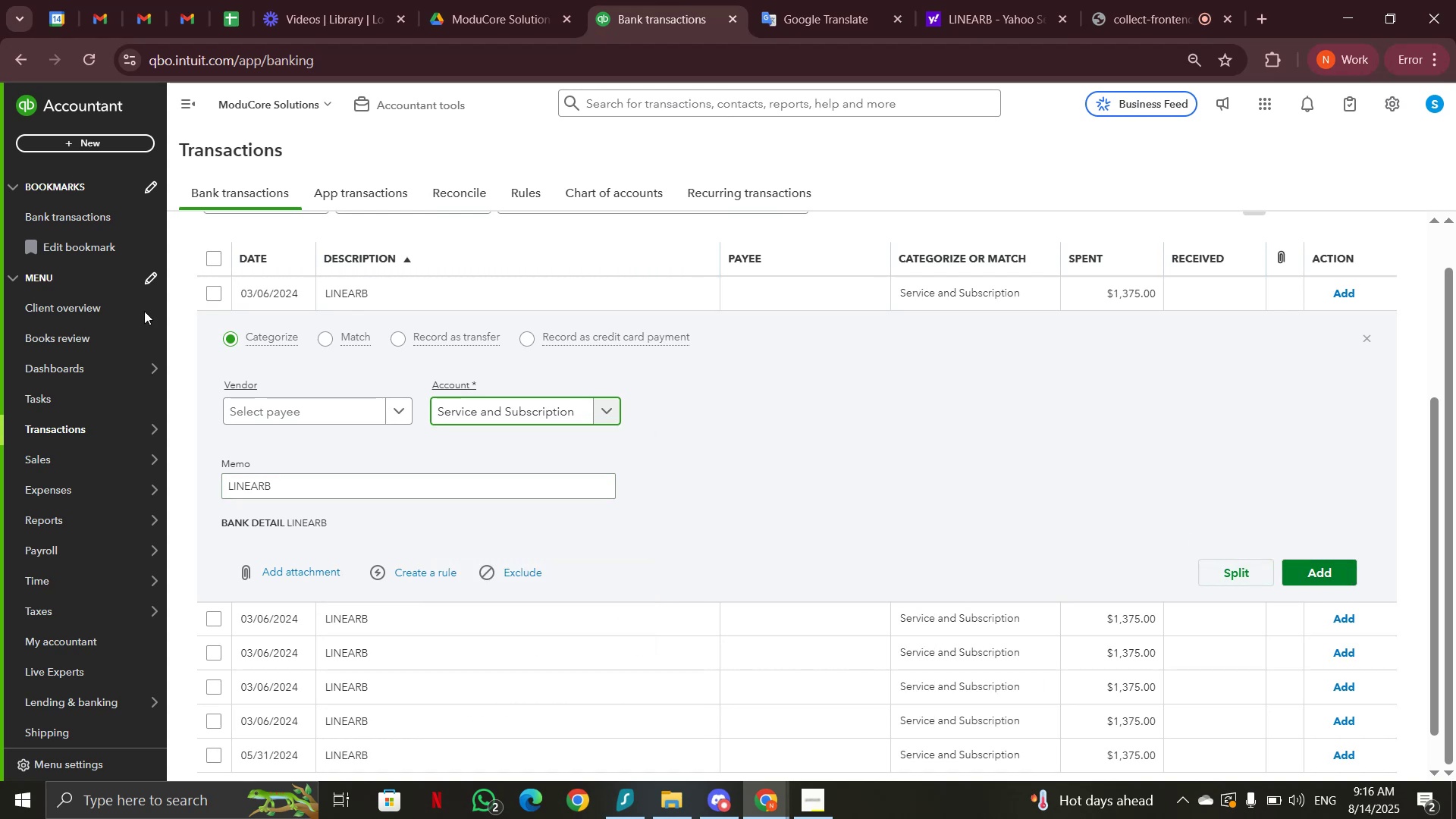 
left_click([208, 262])
 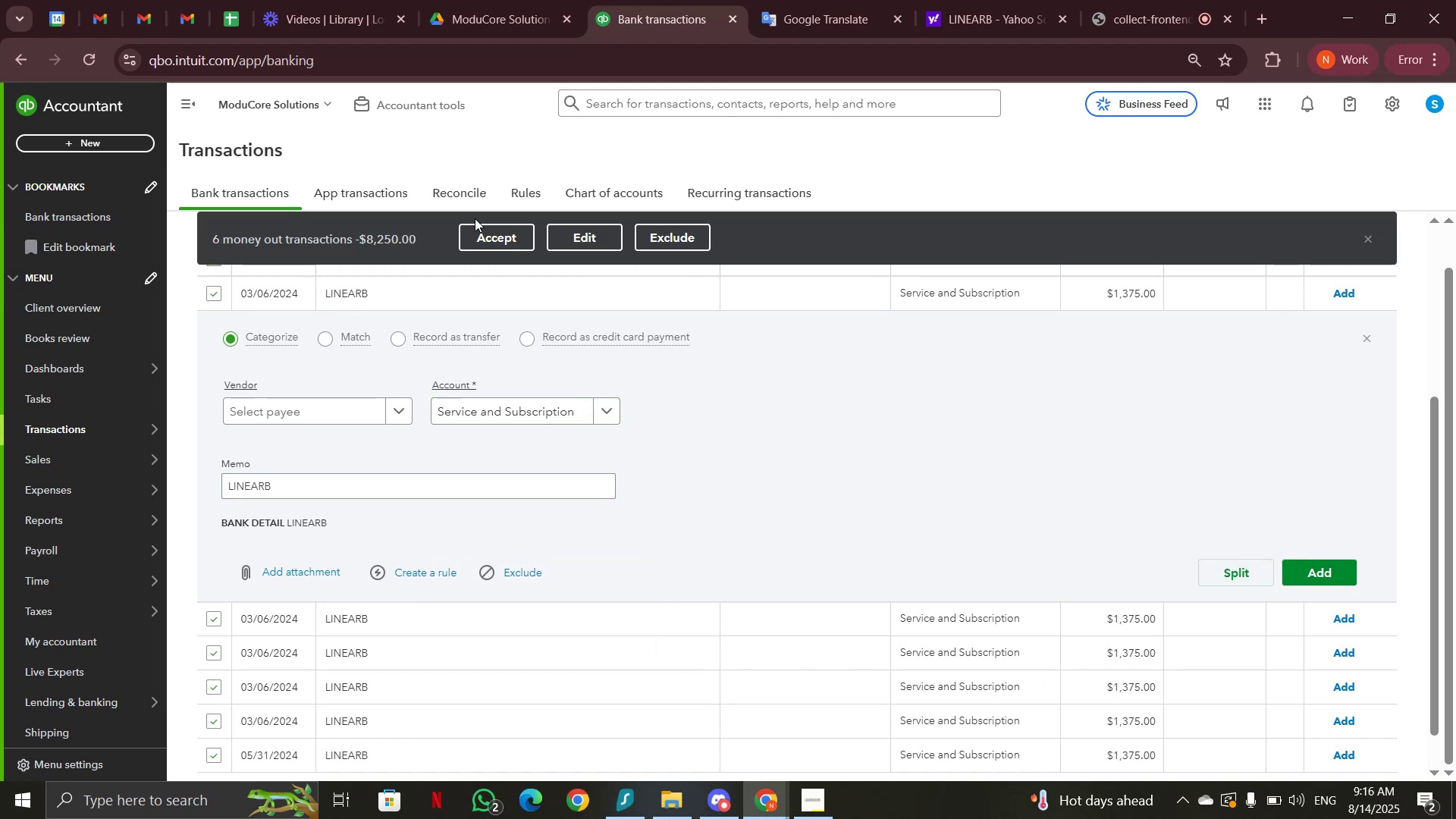 
left_click([563, 246])
 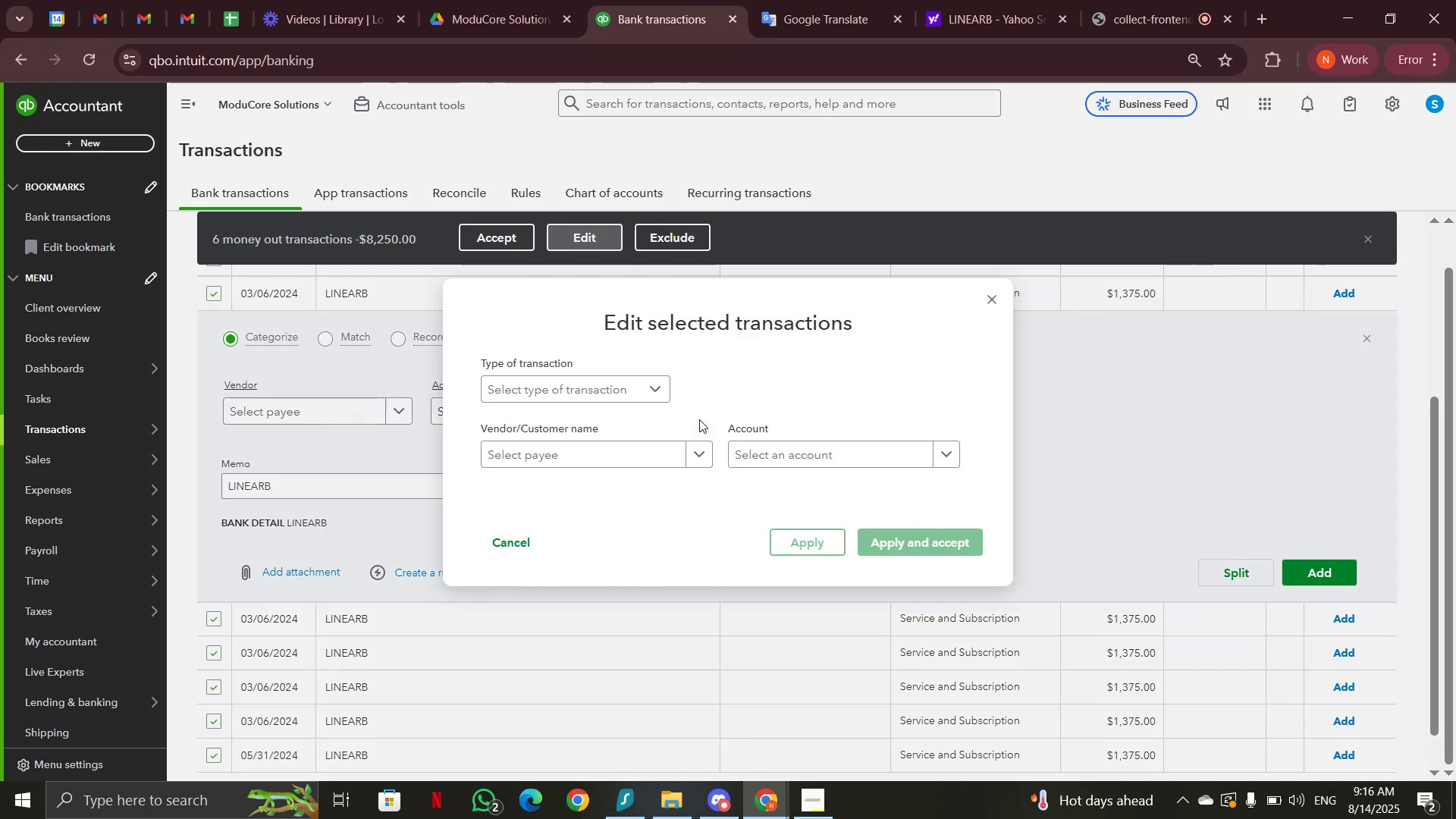 
left_click([752, 454])
 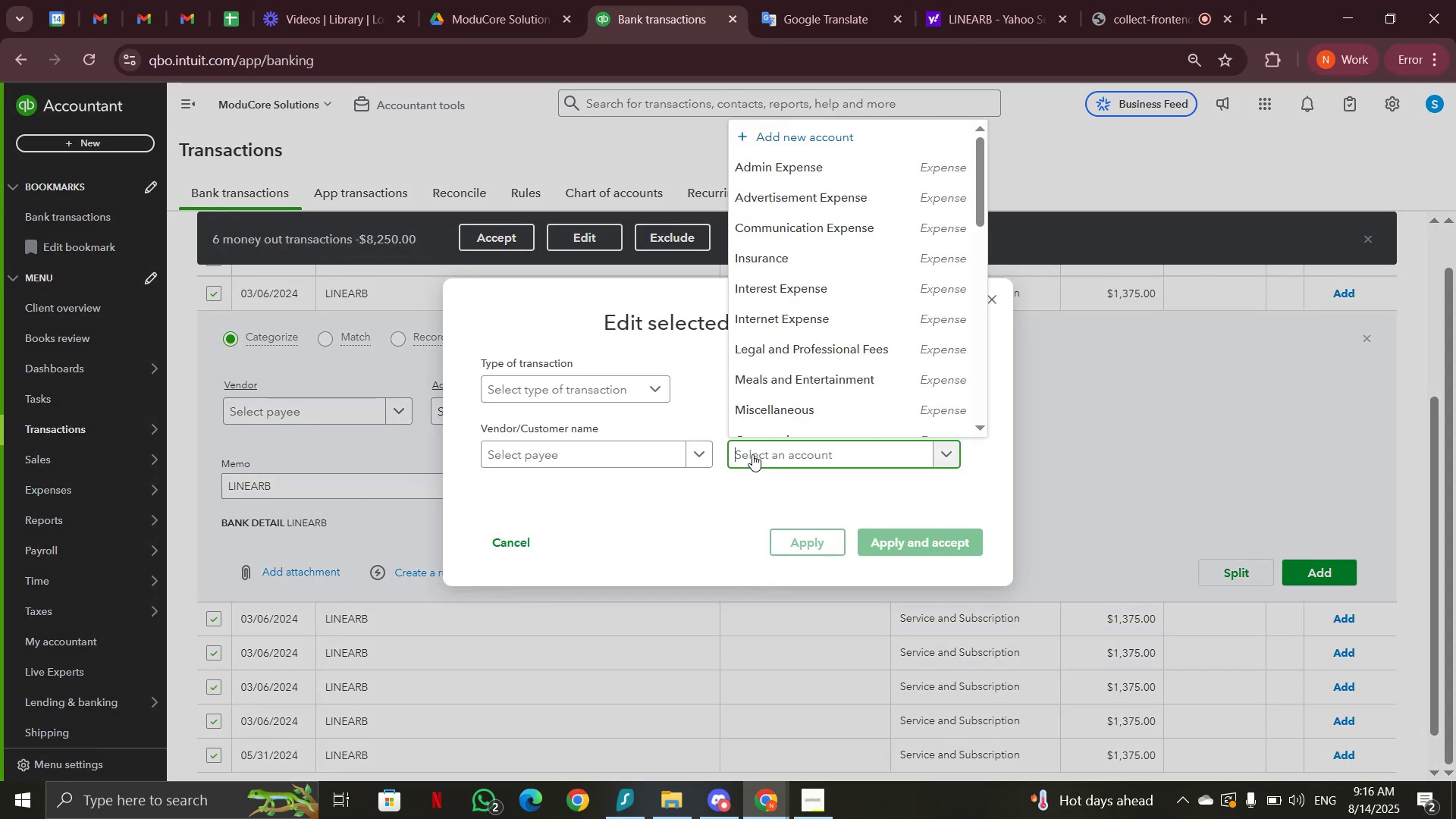 
type(subs)
 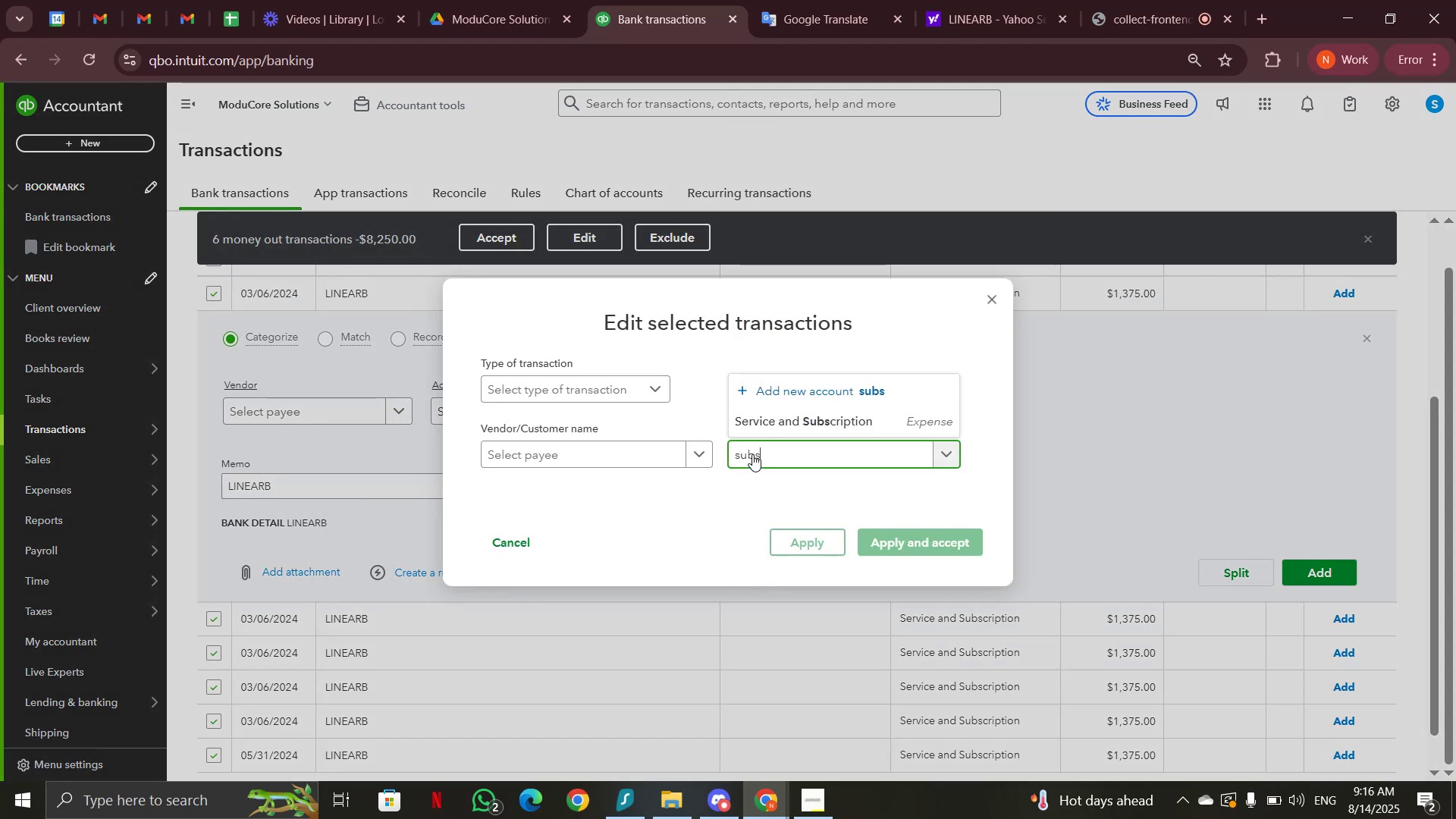 
left_click([761, 426])
 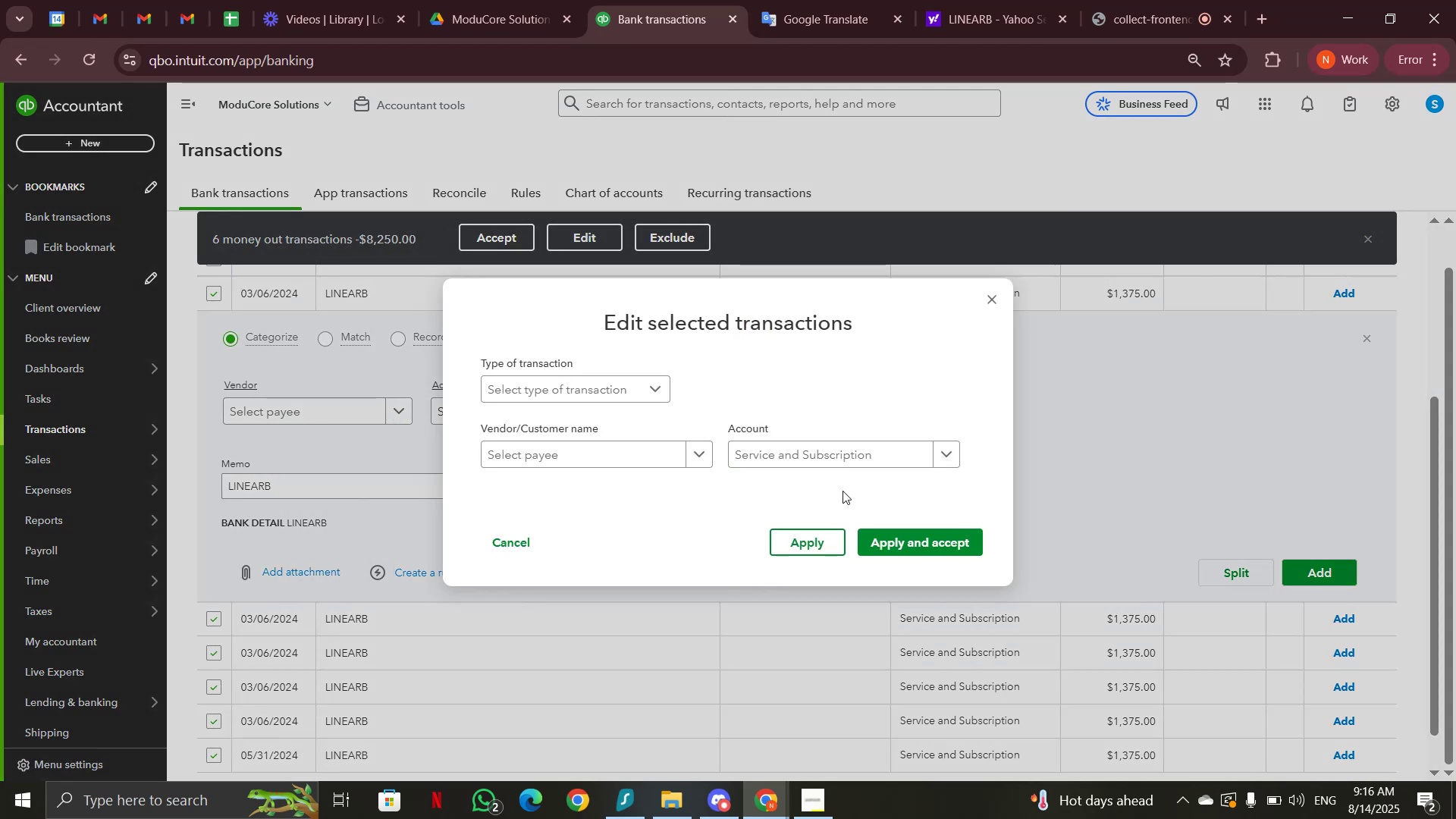 
left_click([912, 537])
 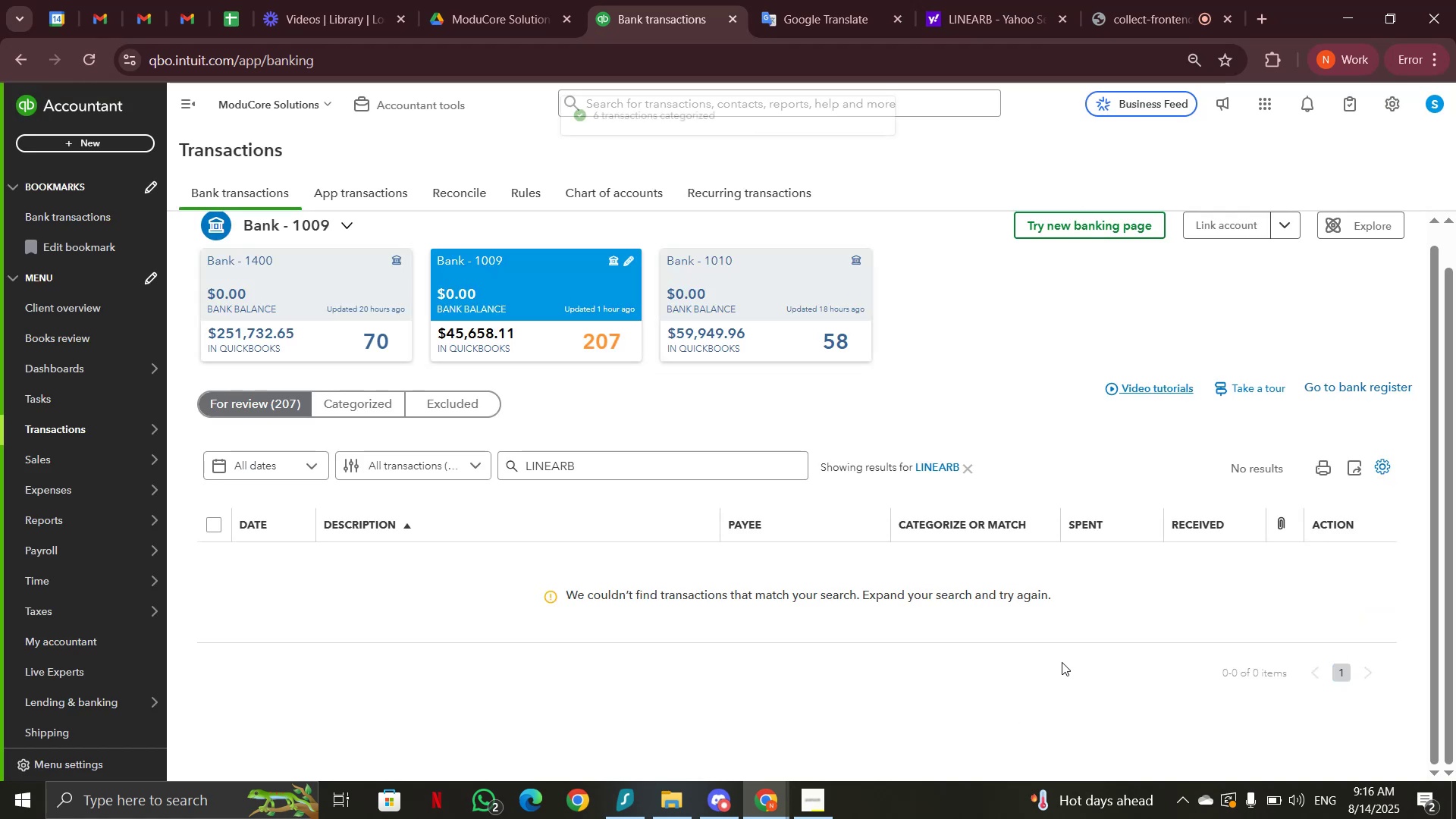 
wait(5.34)
 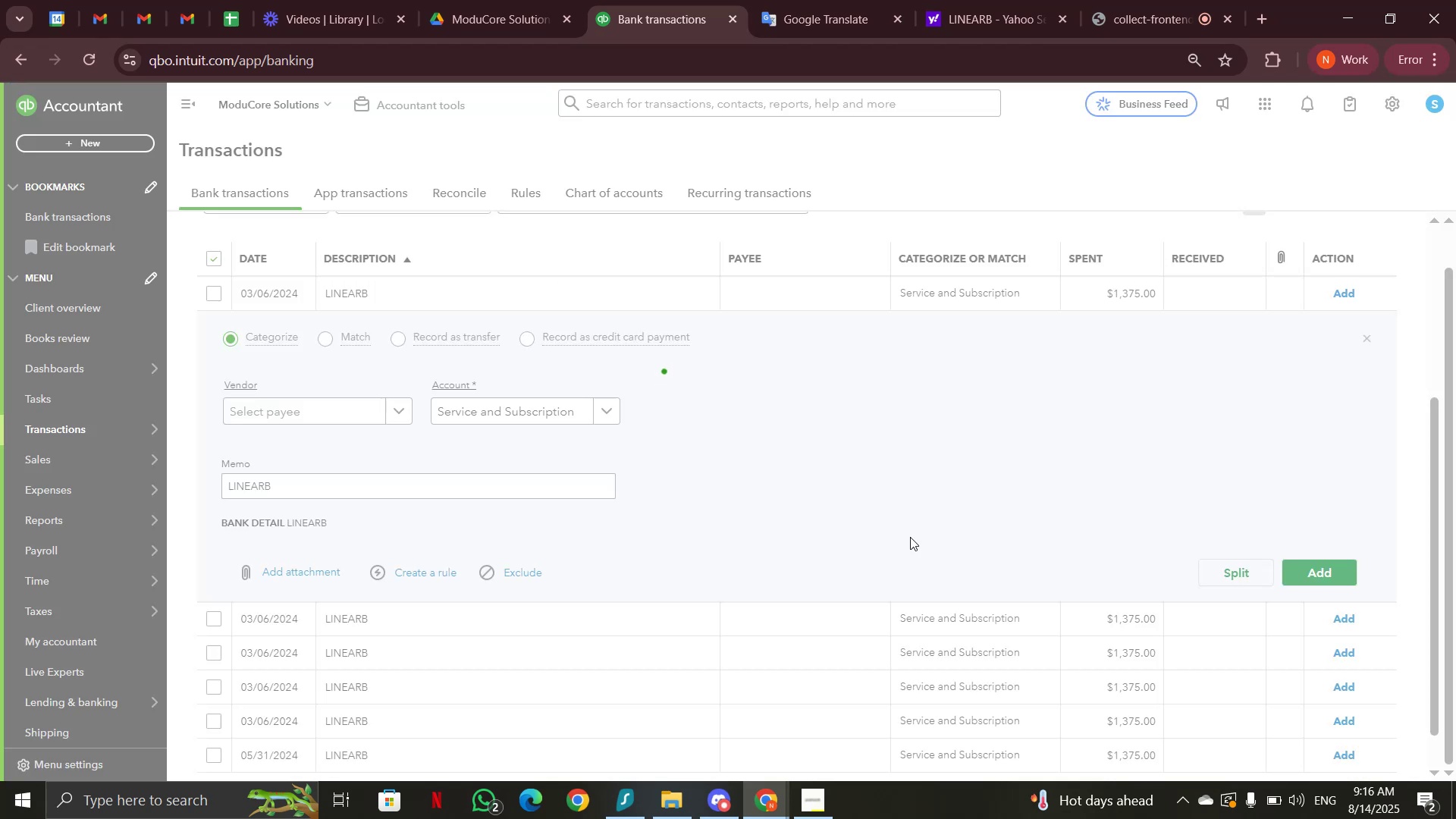 
left_click([968, 469])
 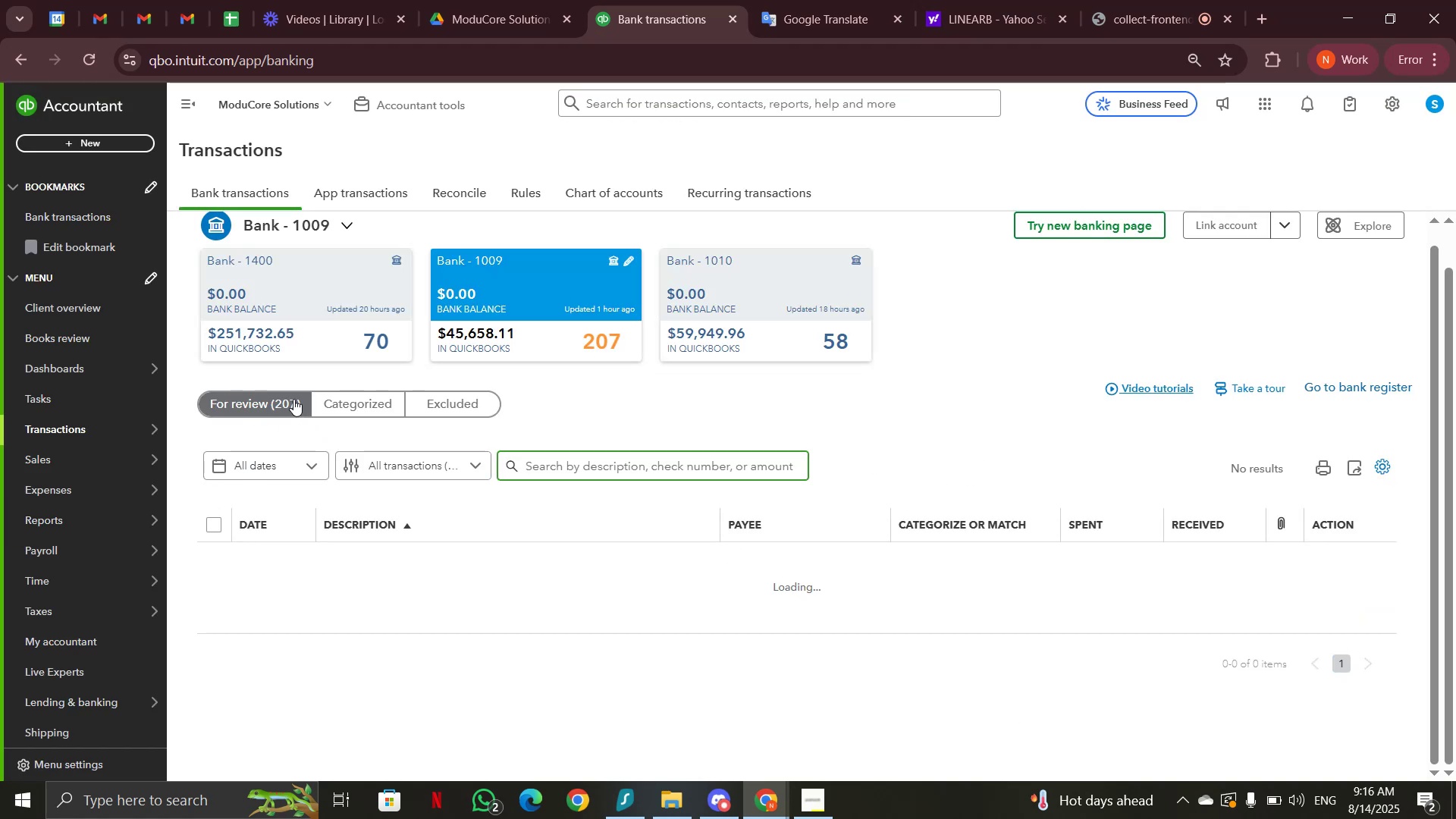 
wait(6.8)
 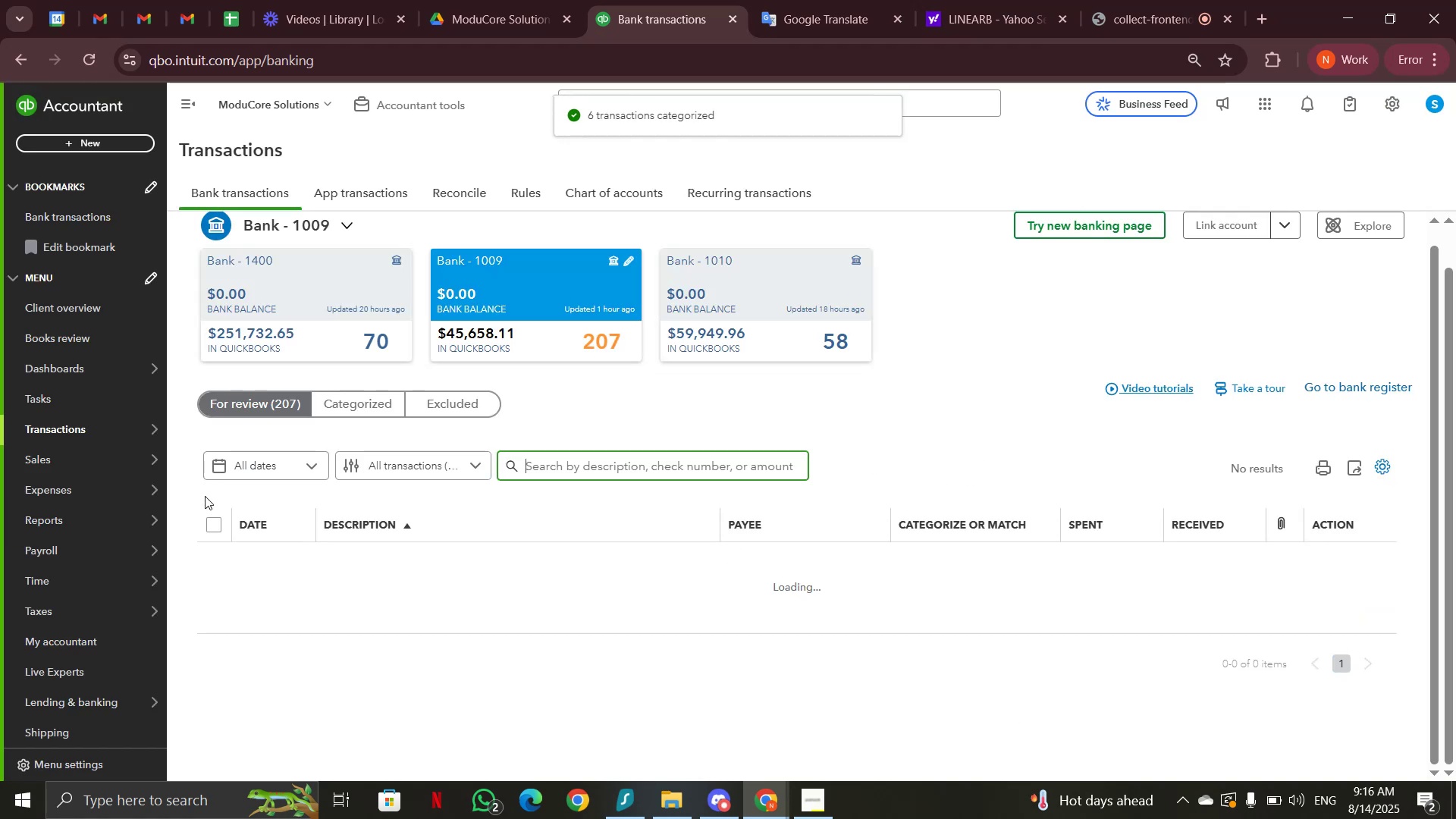 
scroll: coordinate [641, 652], scroll_direction: down, amount: 9.0
 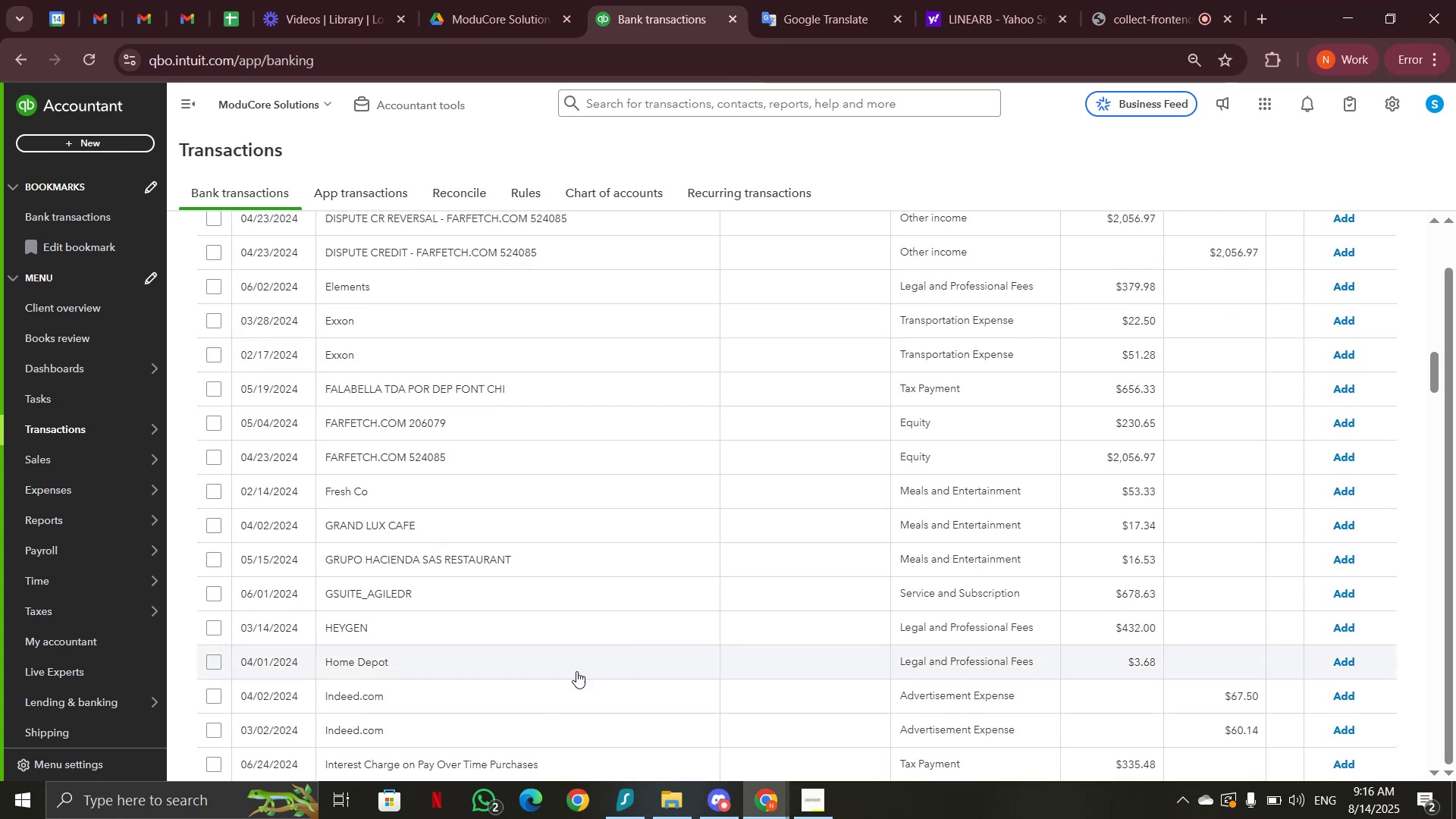 
left_click([498, 695])
 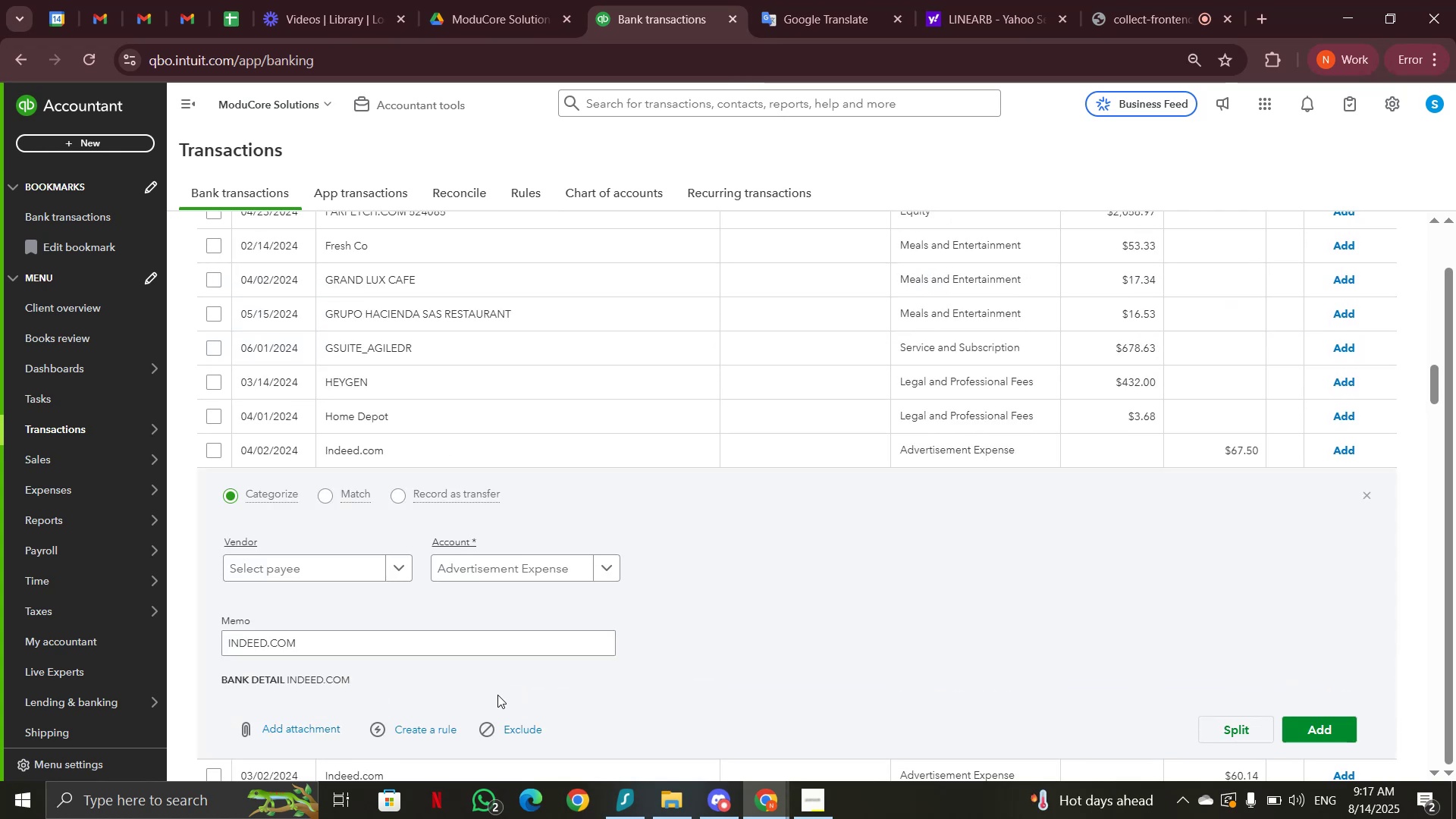 
double_click([320, 645])
 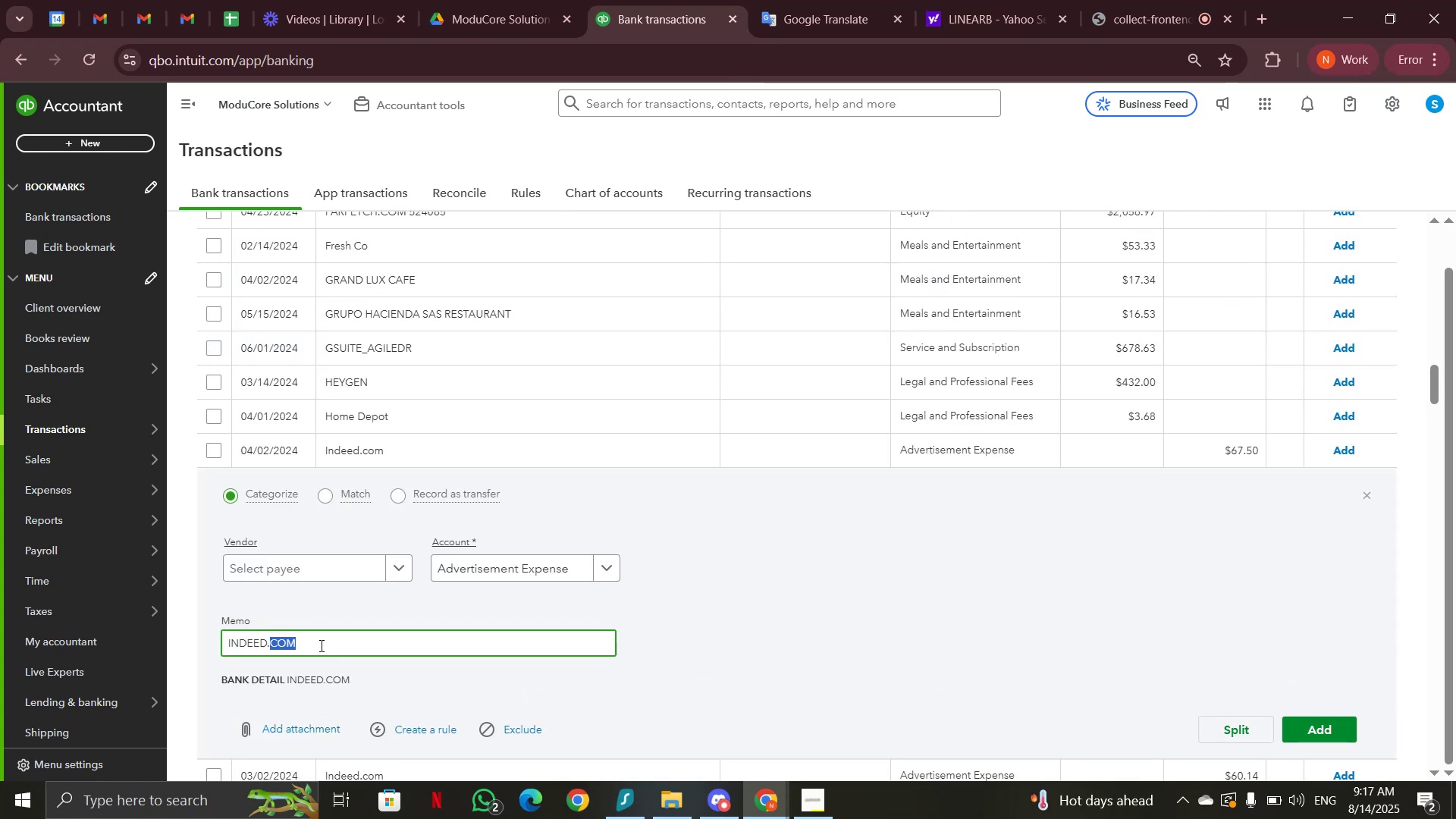 
triple_click([320, 645])
 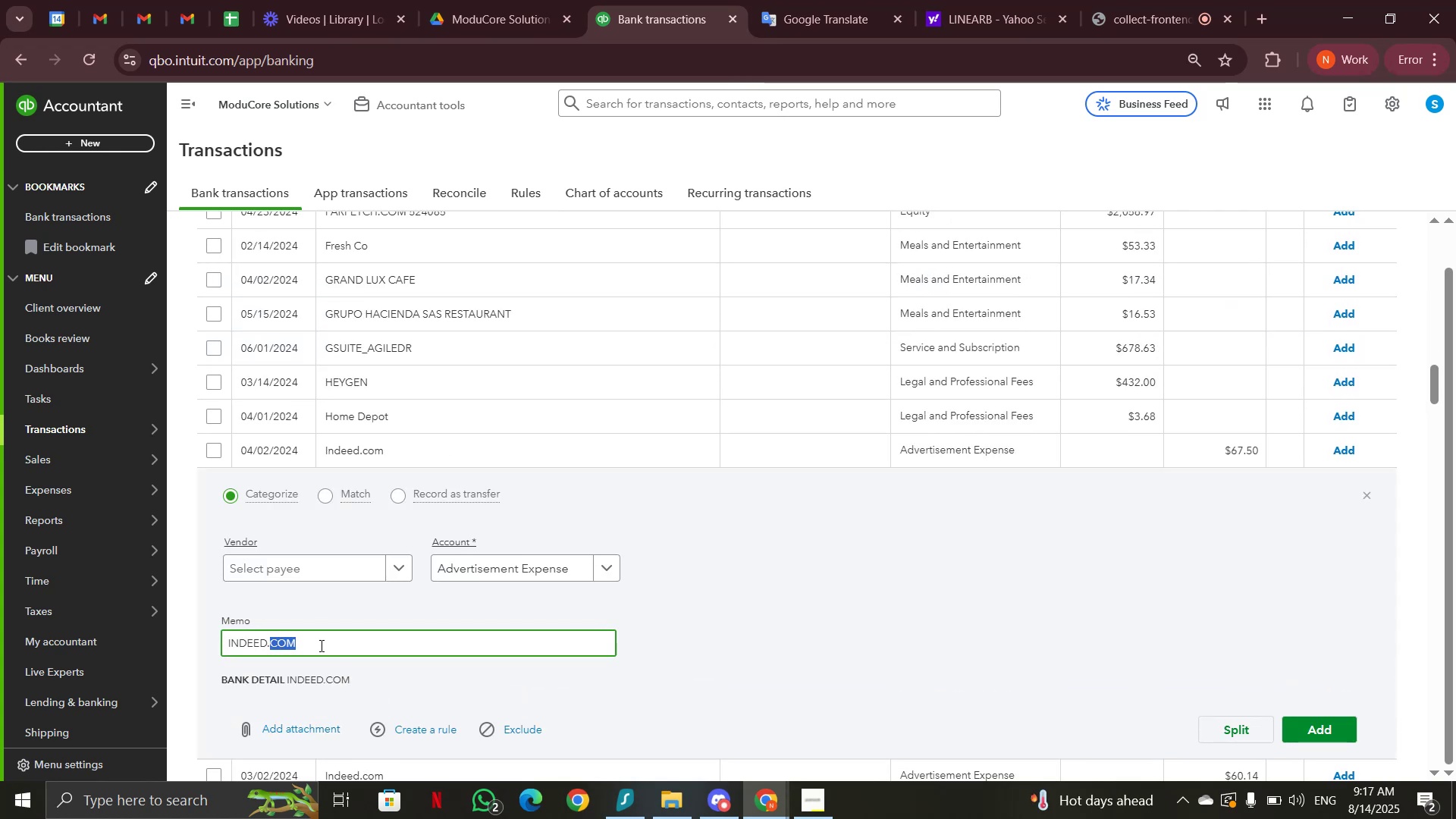 
key(Control+C)
 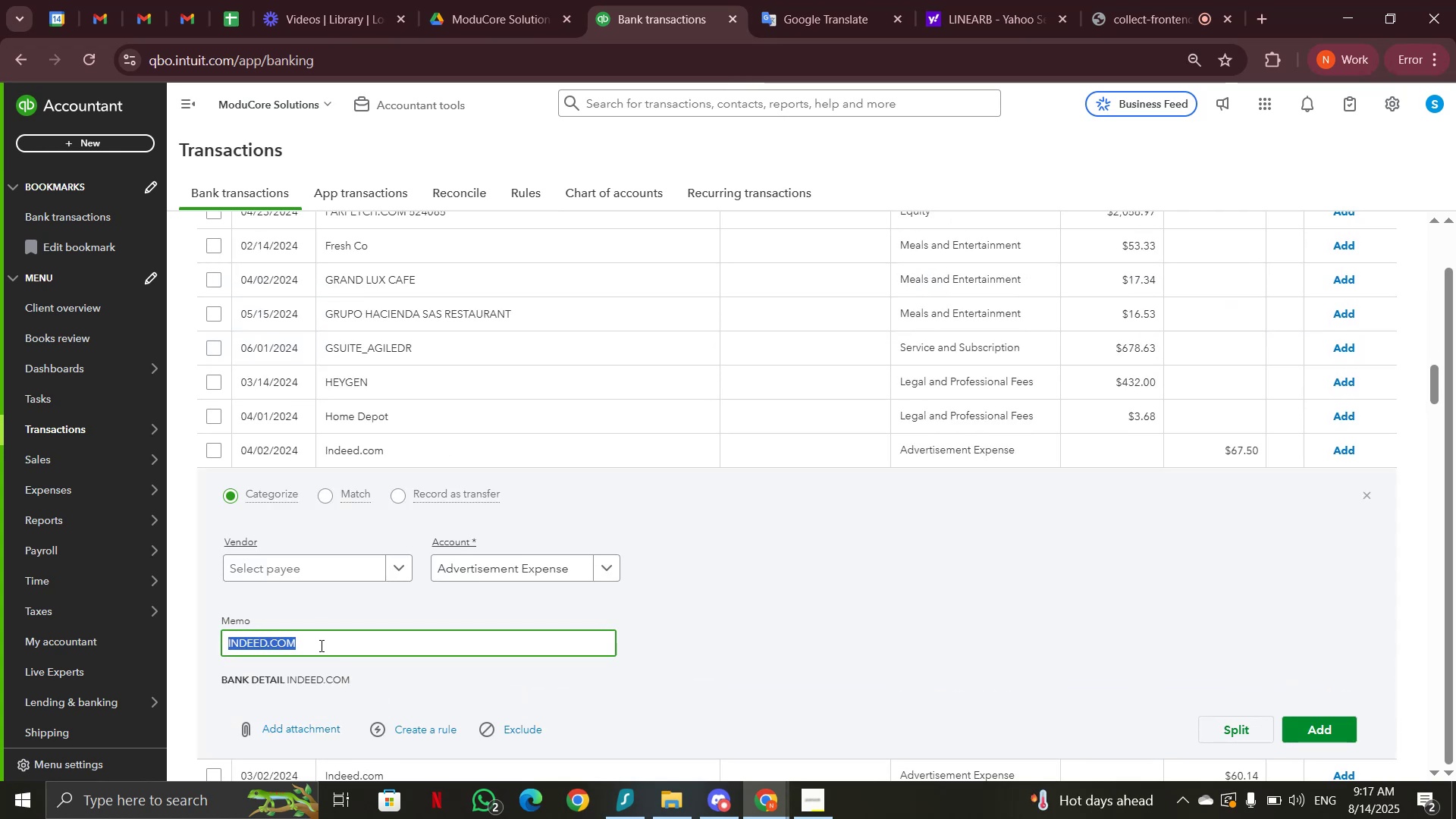 
scroll: coordinate [796, 566], scroll_direction: up, amount: 25.0
 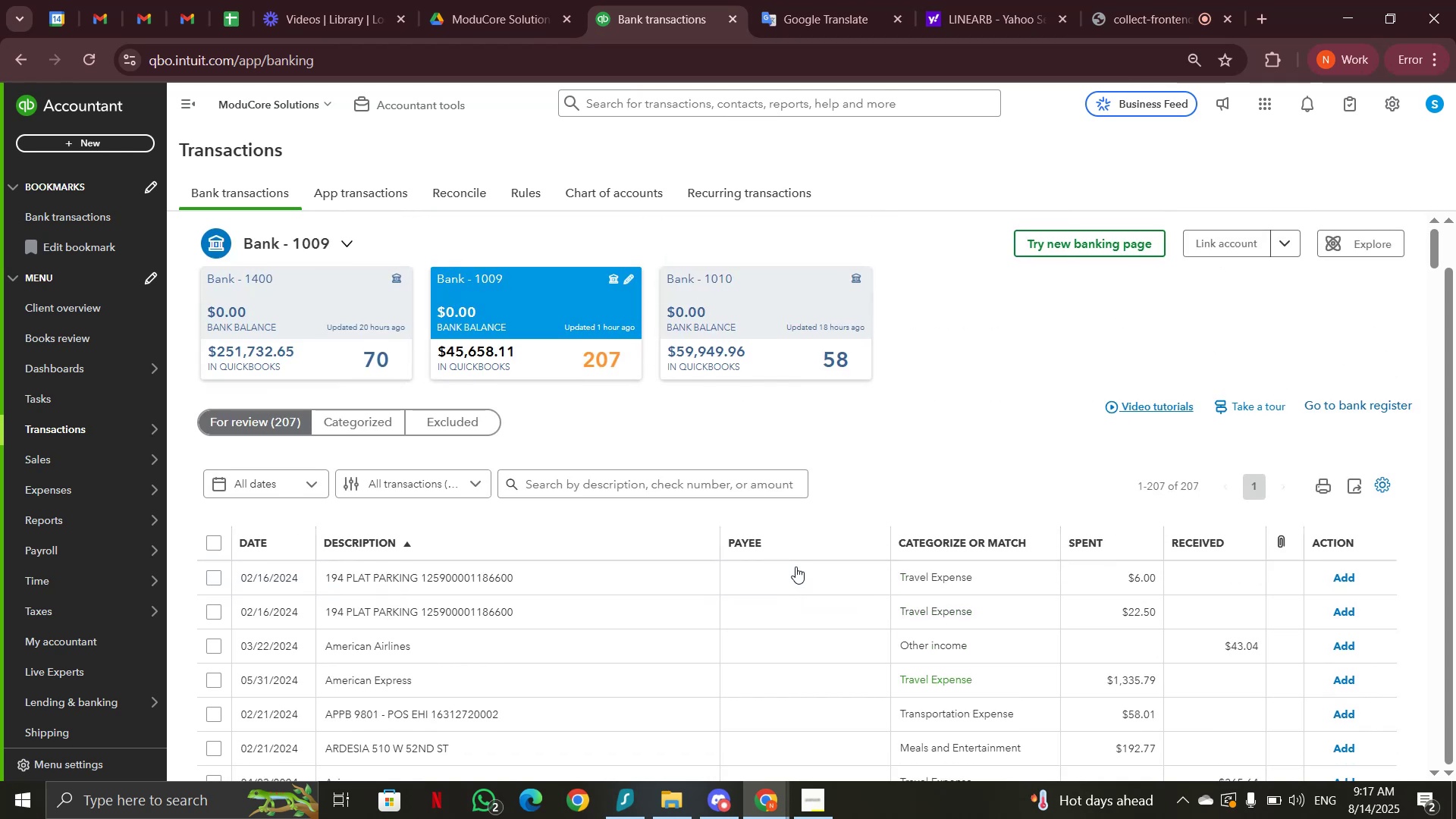 
left_click([667, 481])
 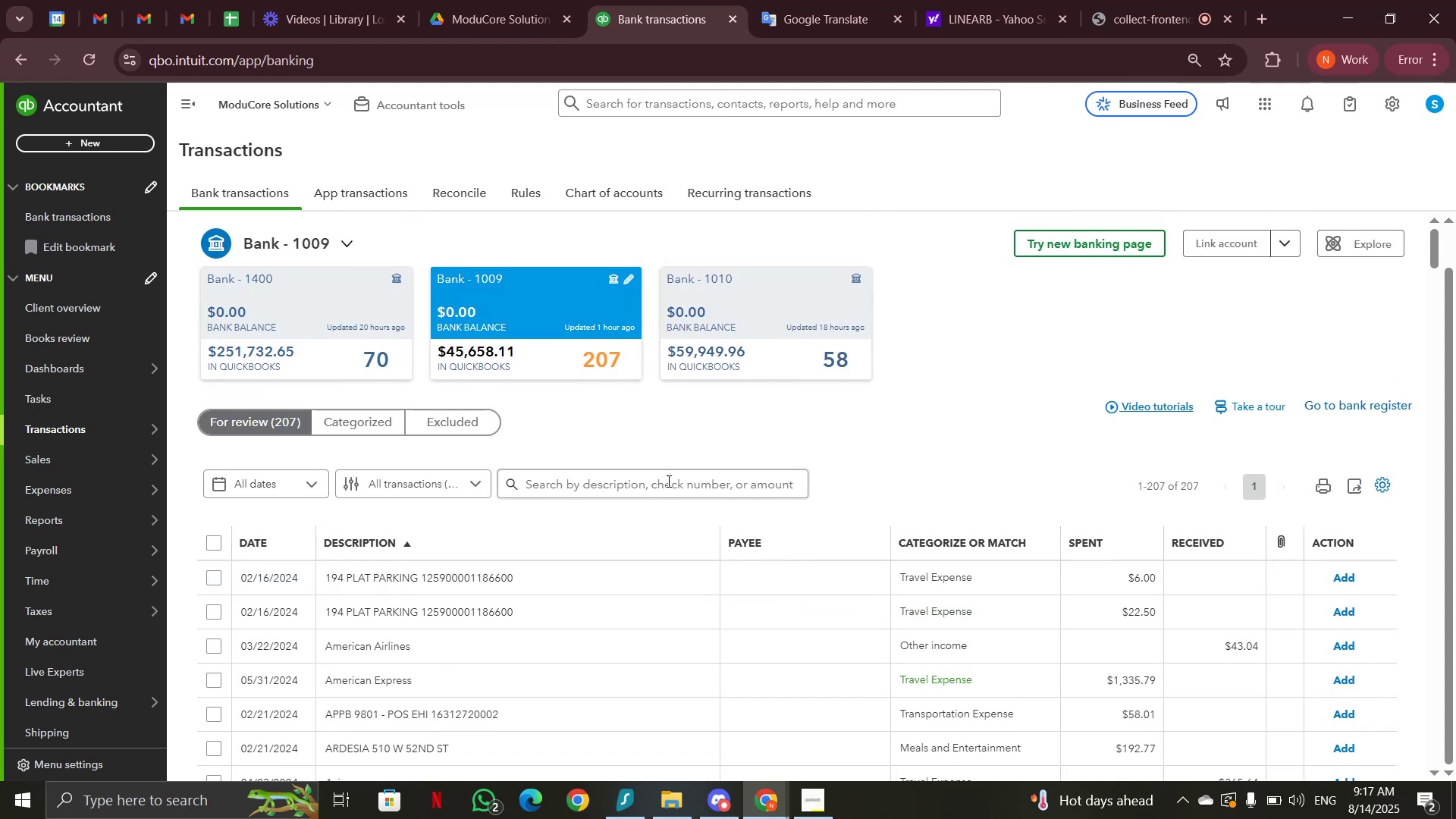 
key(Control+V)
 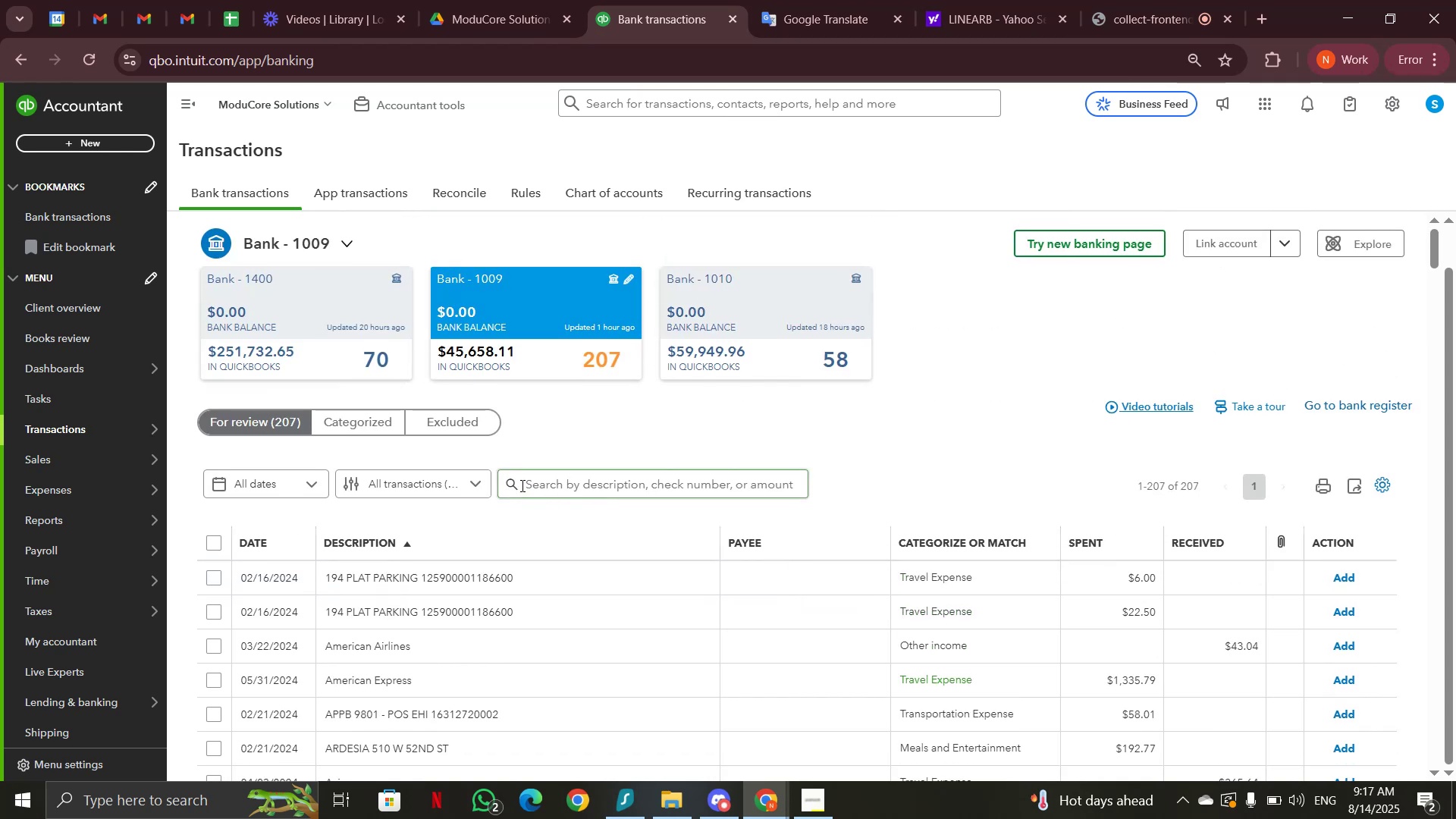 
left_click([516, 485])
 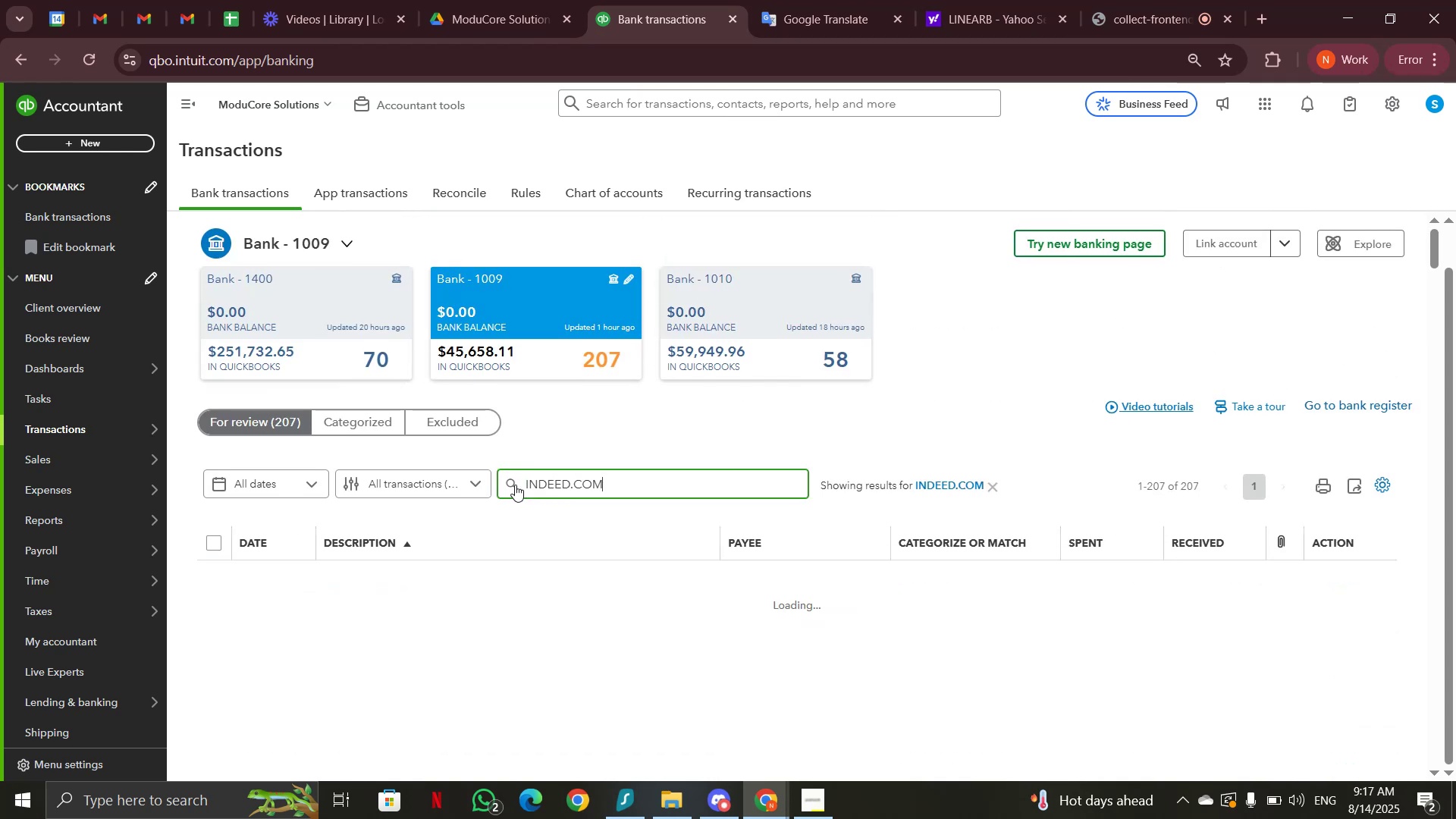 
wait(9.25)
 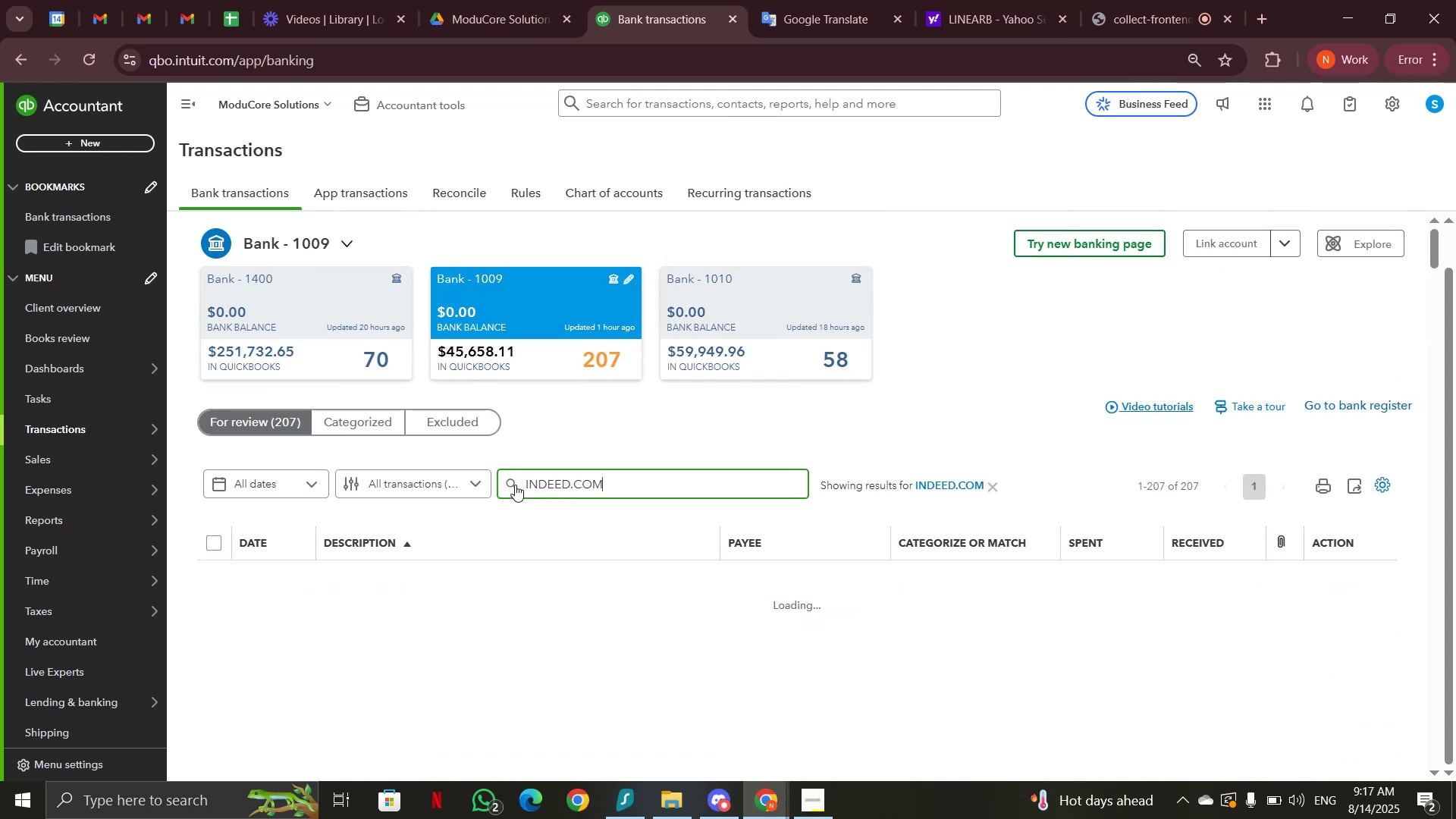 
left_click([560, 571])
 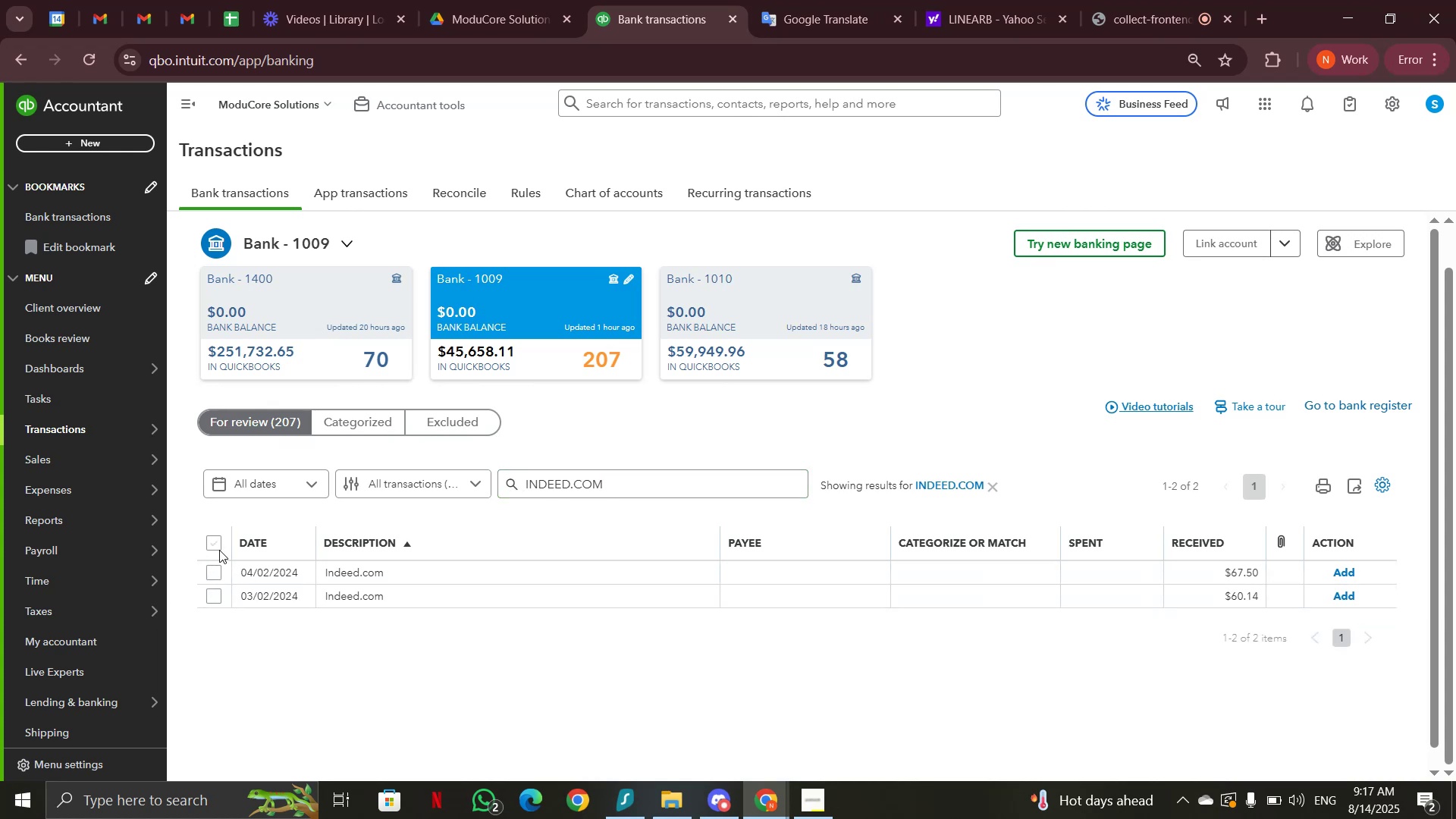 
left_click([215, 542])
 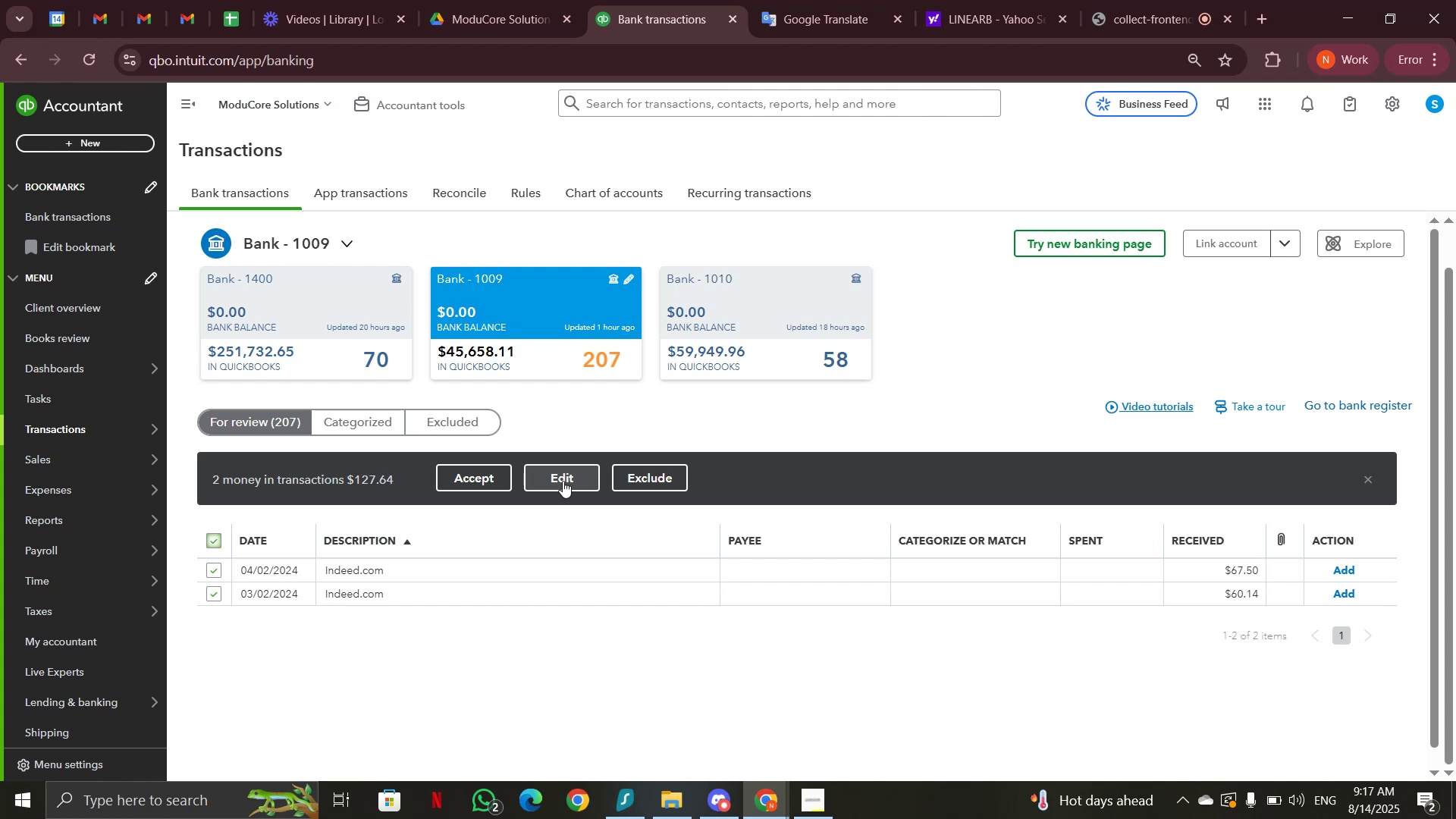 
wait(5.12)
 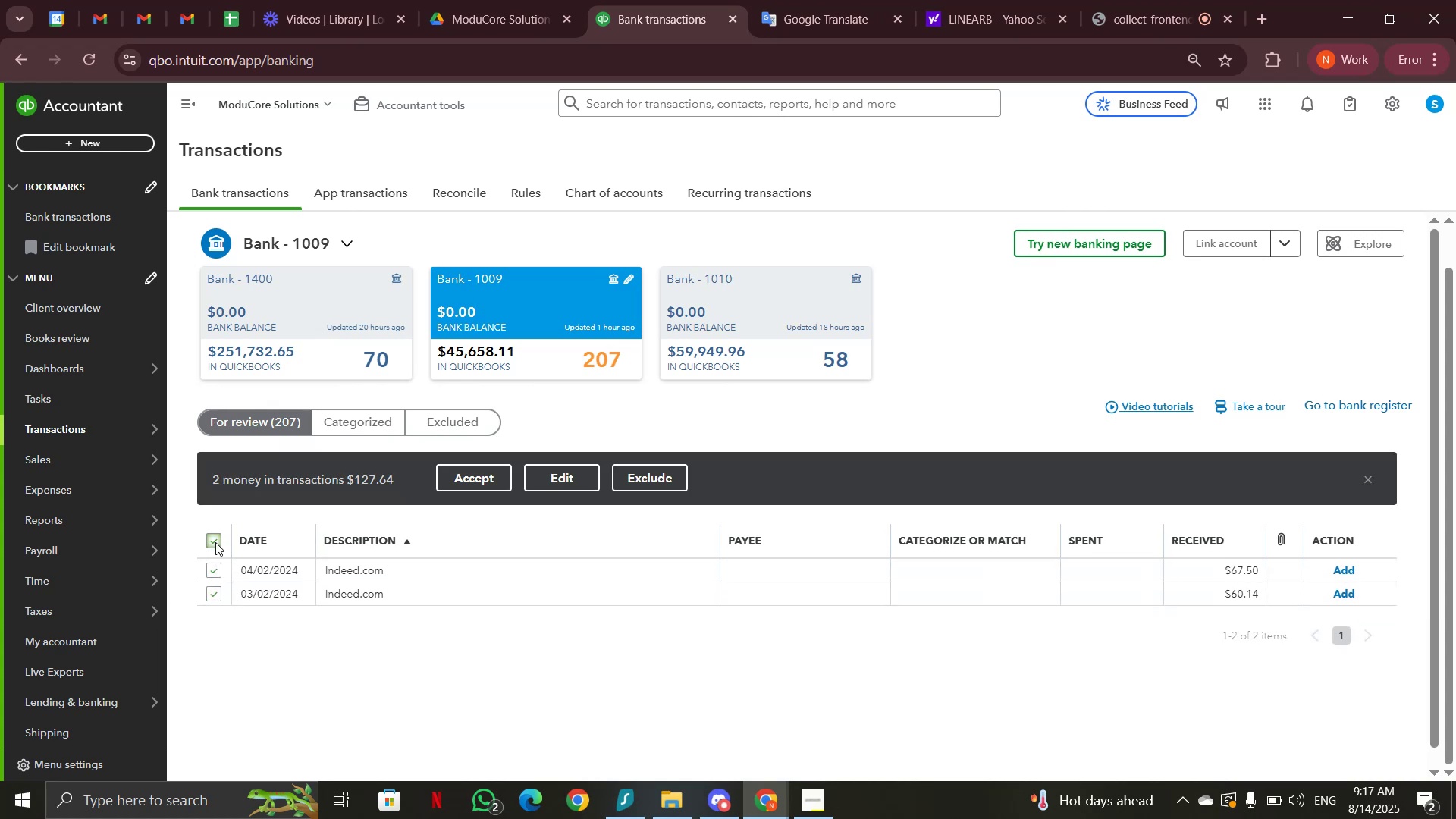 
left_click([563, 481])
 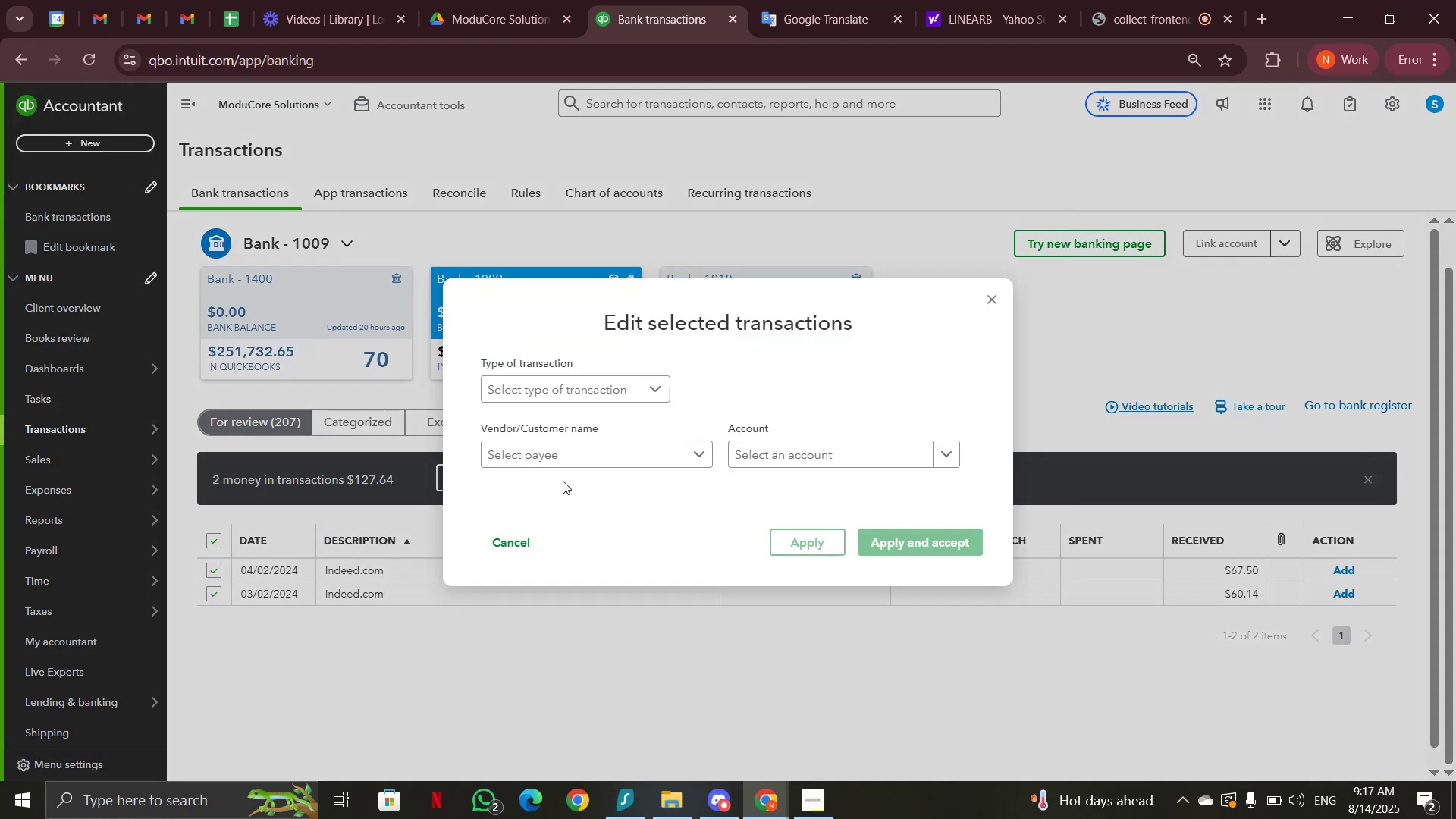 
left_click([748, 456])
 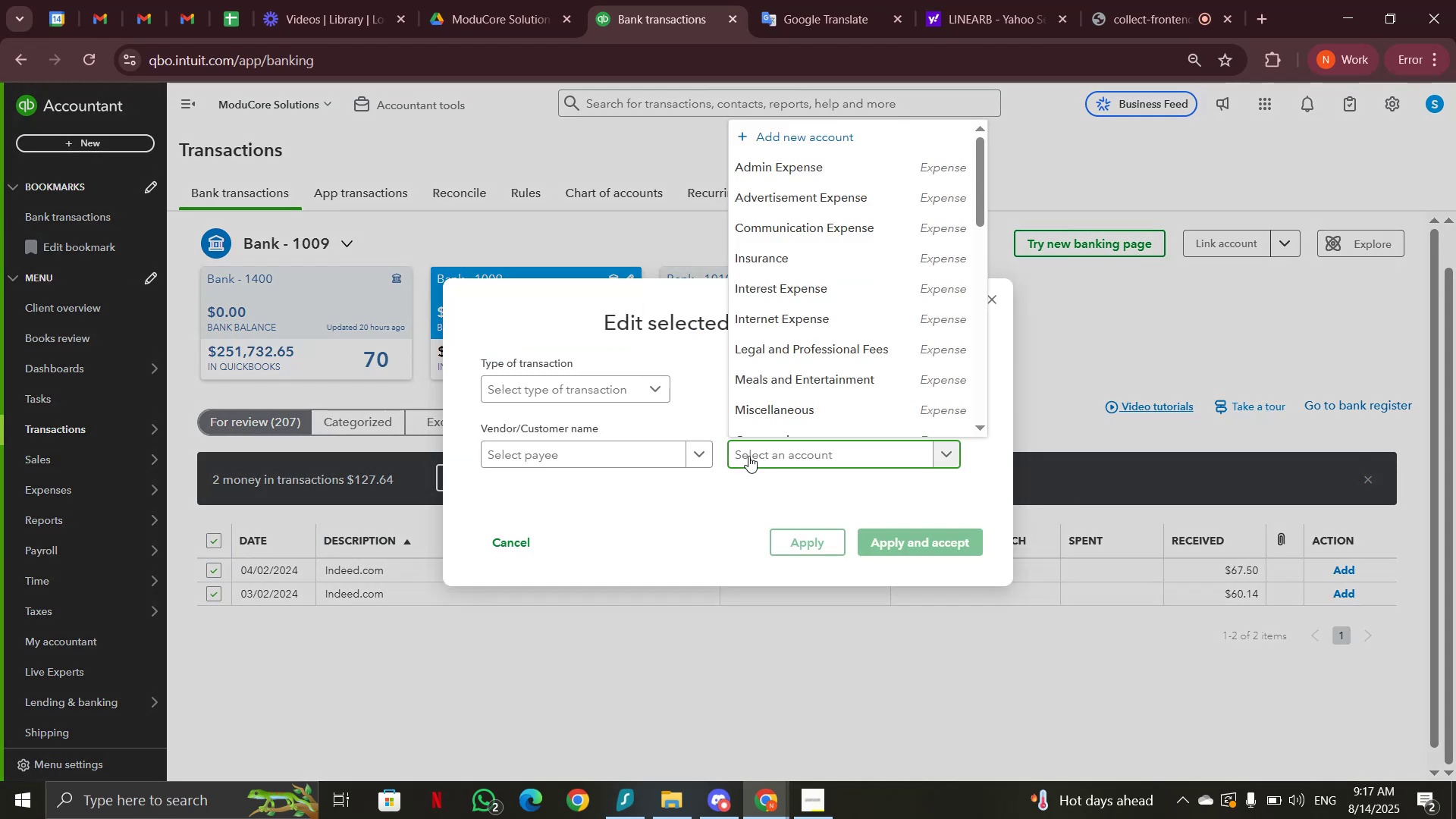 
type(sal)
 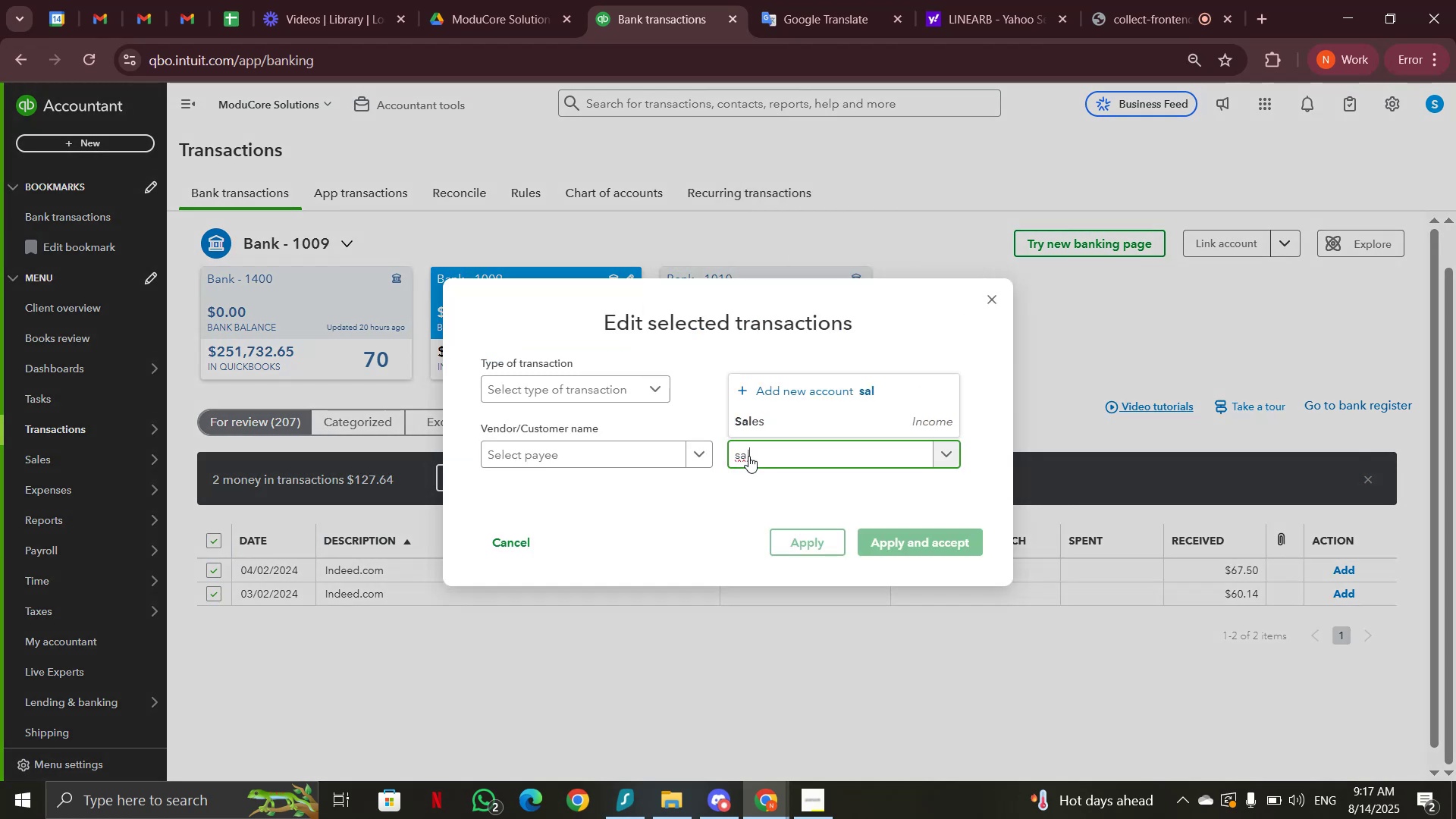 
left_click([752, 425])
 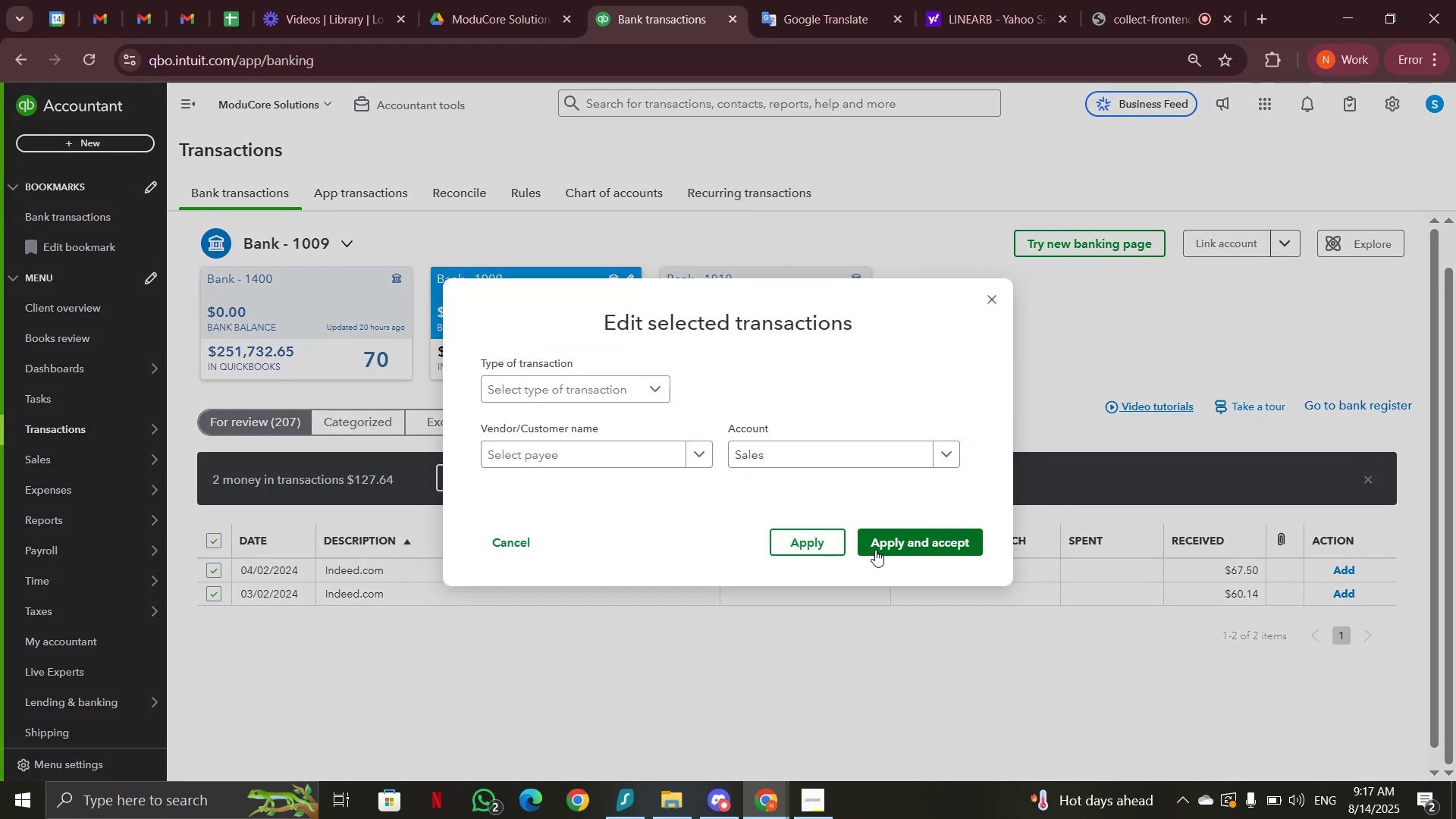 
left_click([876, 549])
 